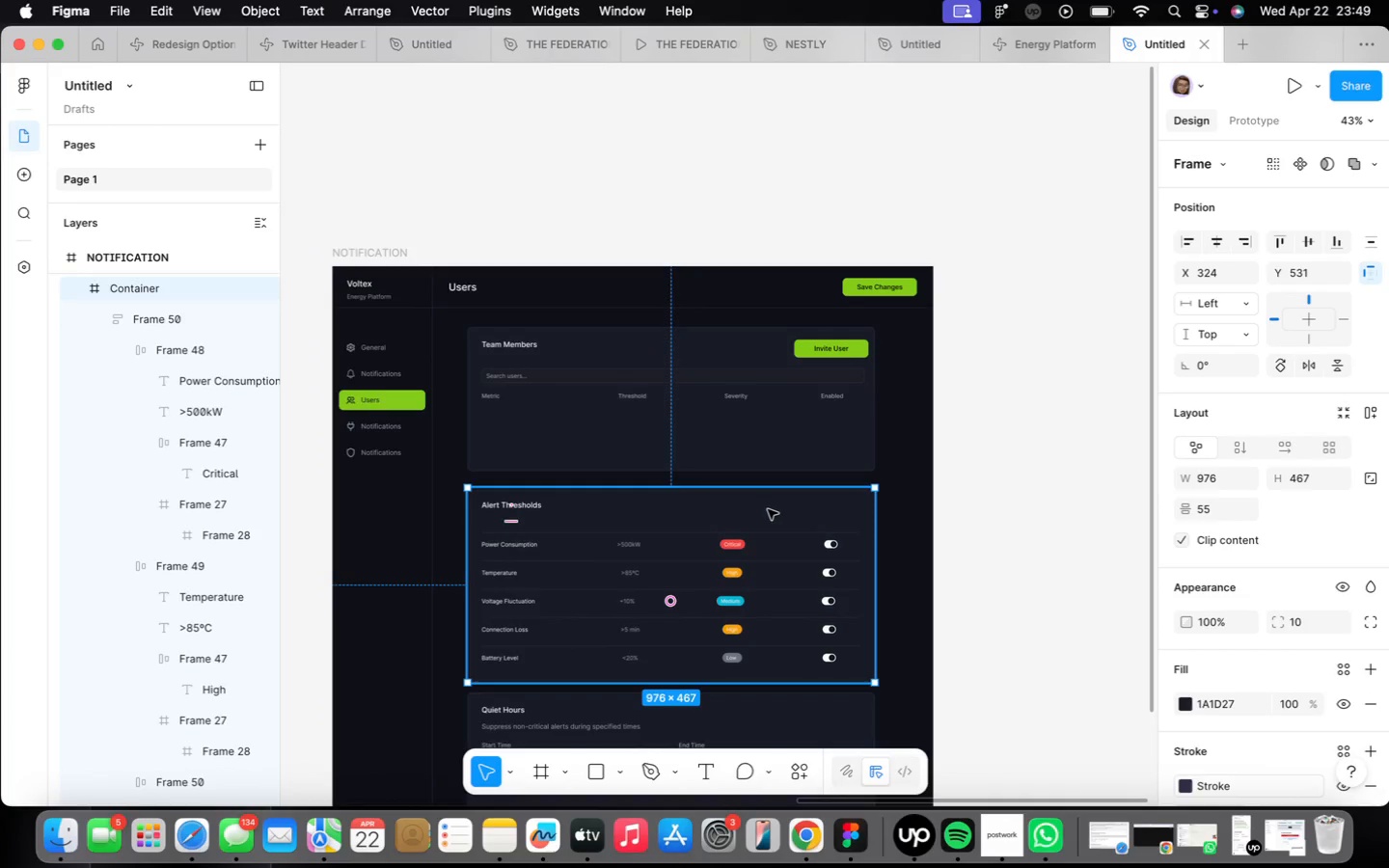 
key(Backspace)
 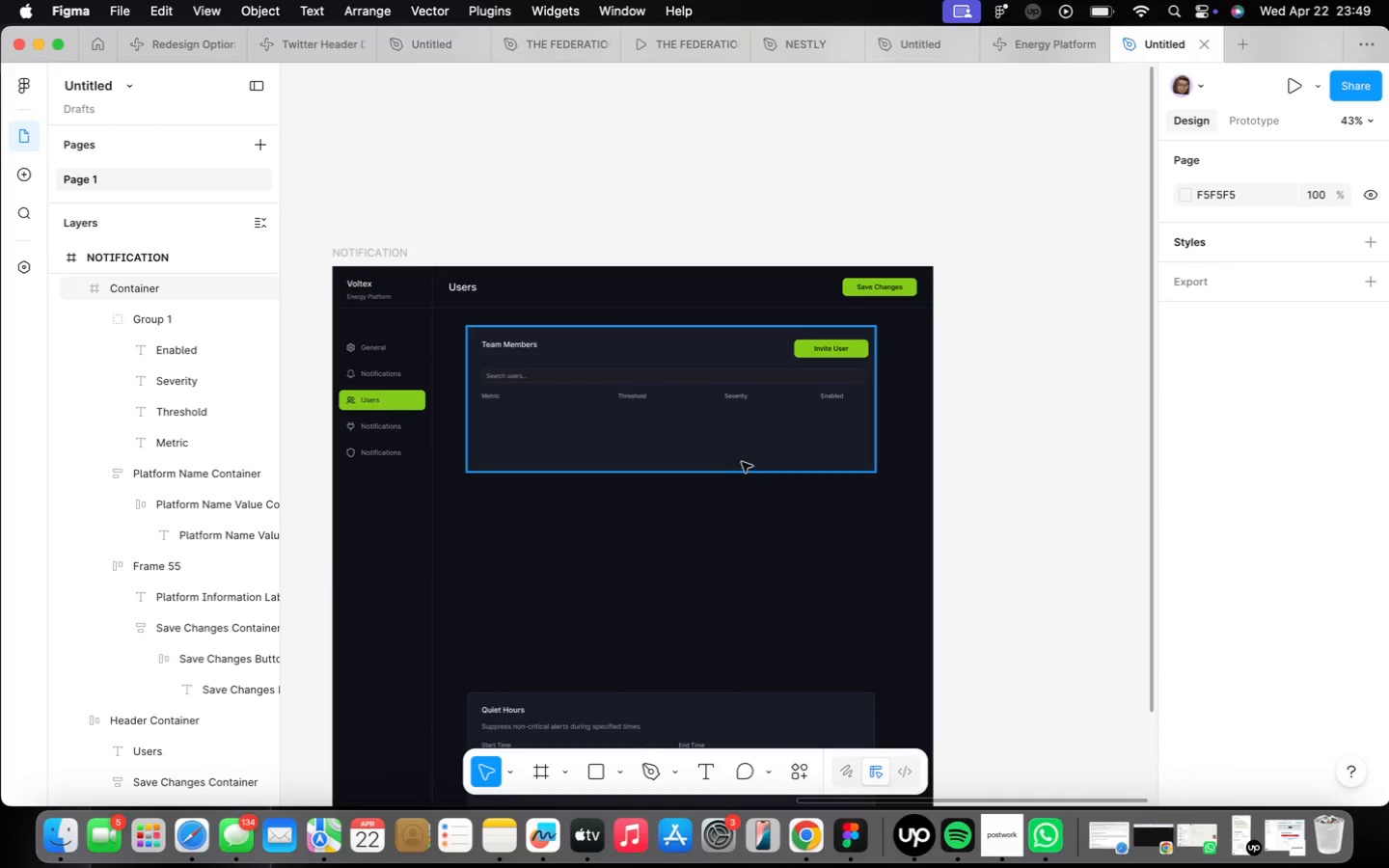 
left_click([740, 455])
 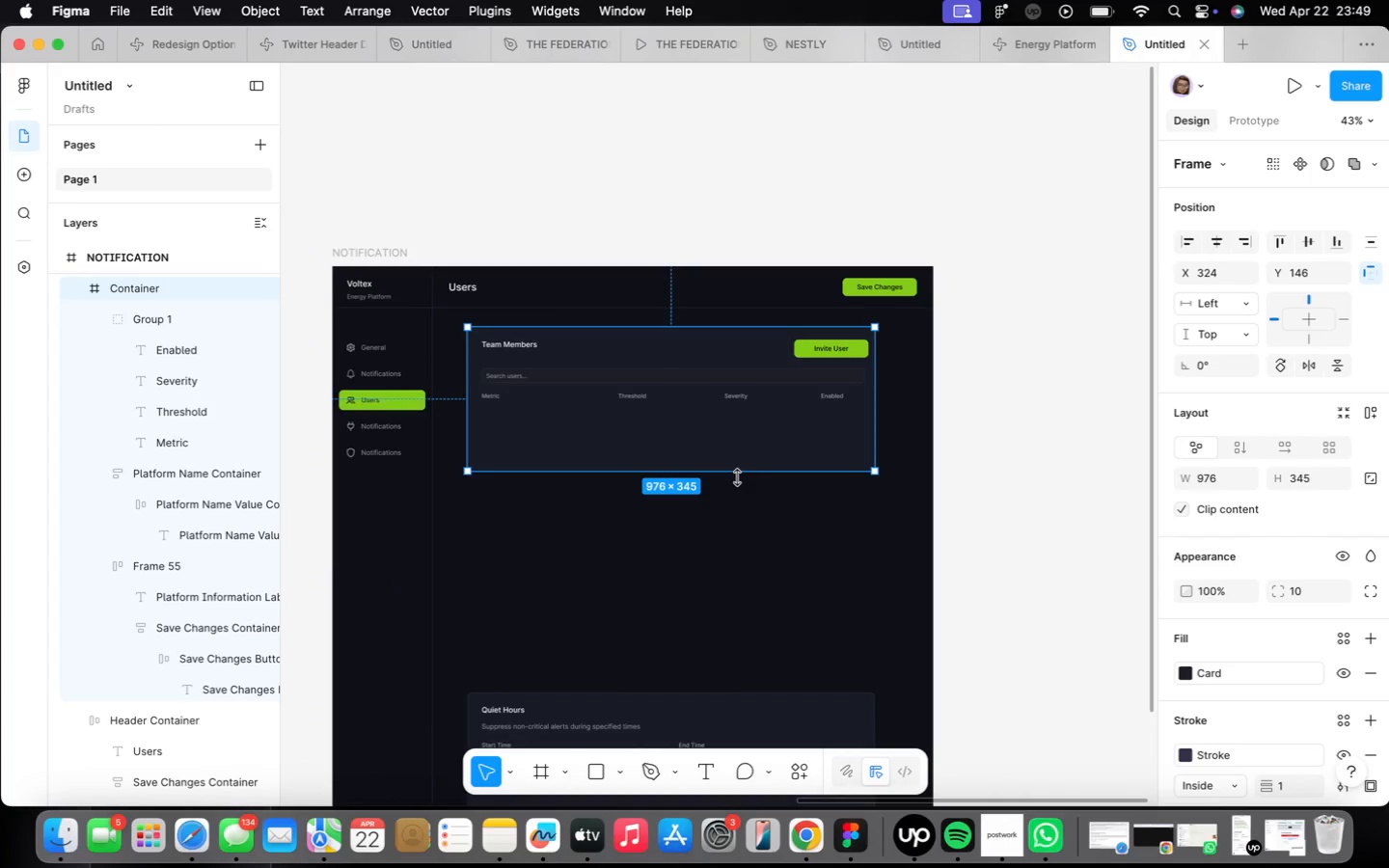 
left_click_drag(start_coordinate=[737, 475], to_coordinate=[724, 645])
 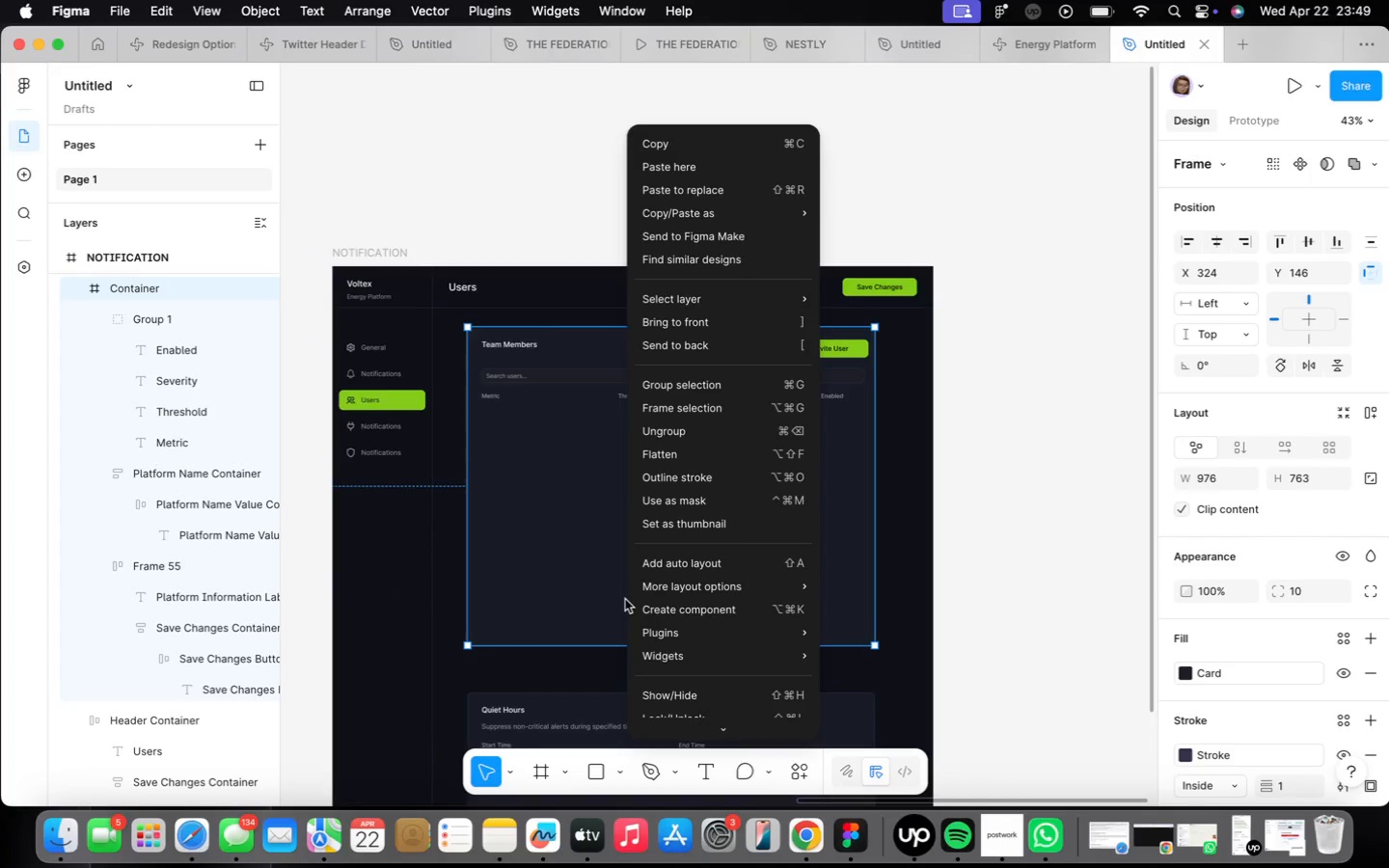 
left_click([601, 615])
 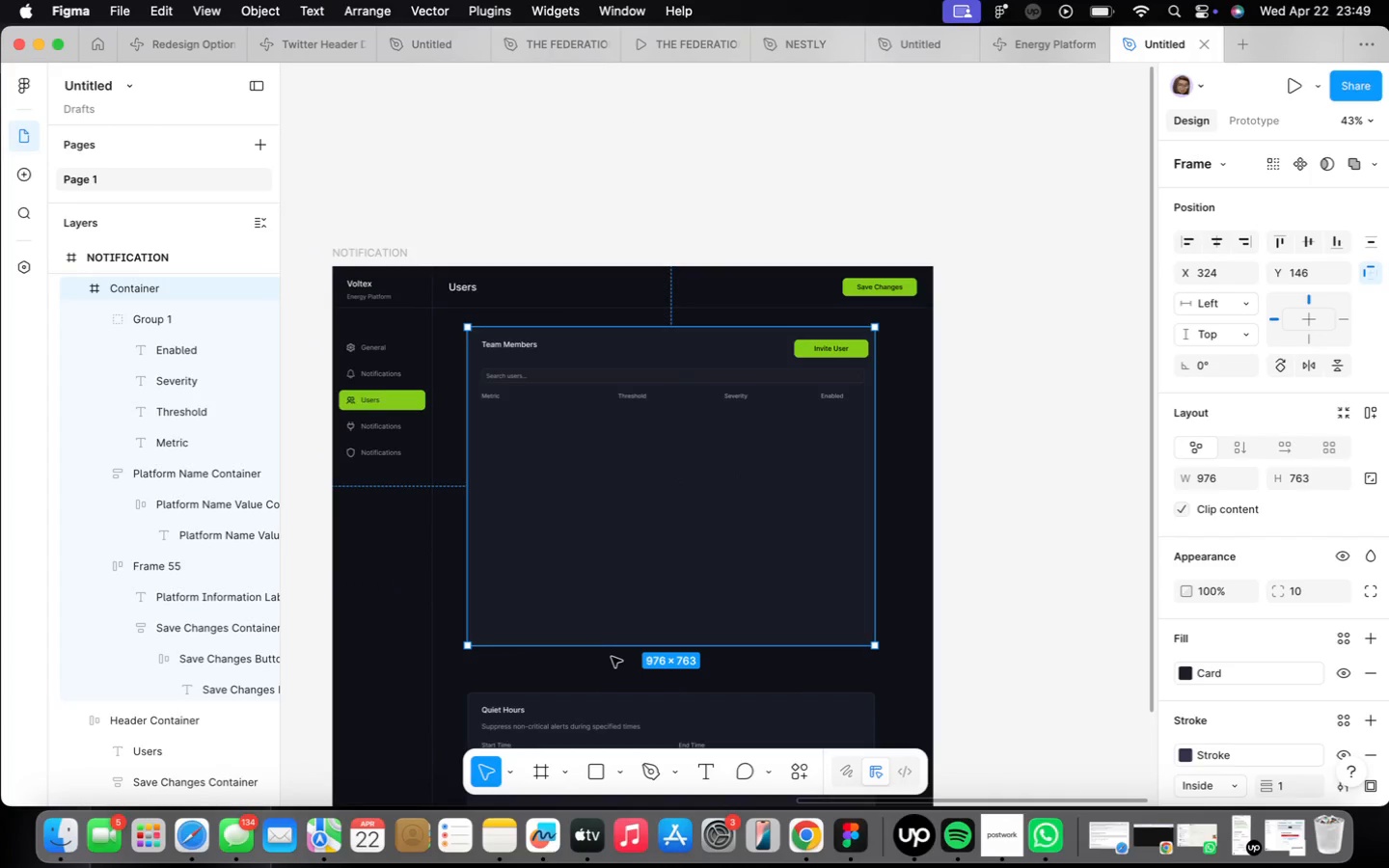 
right_click([611, 655])
 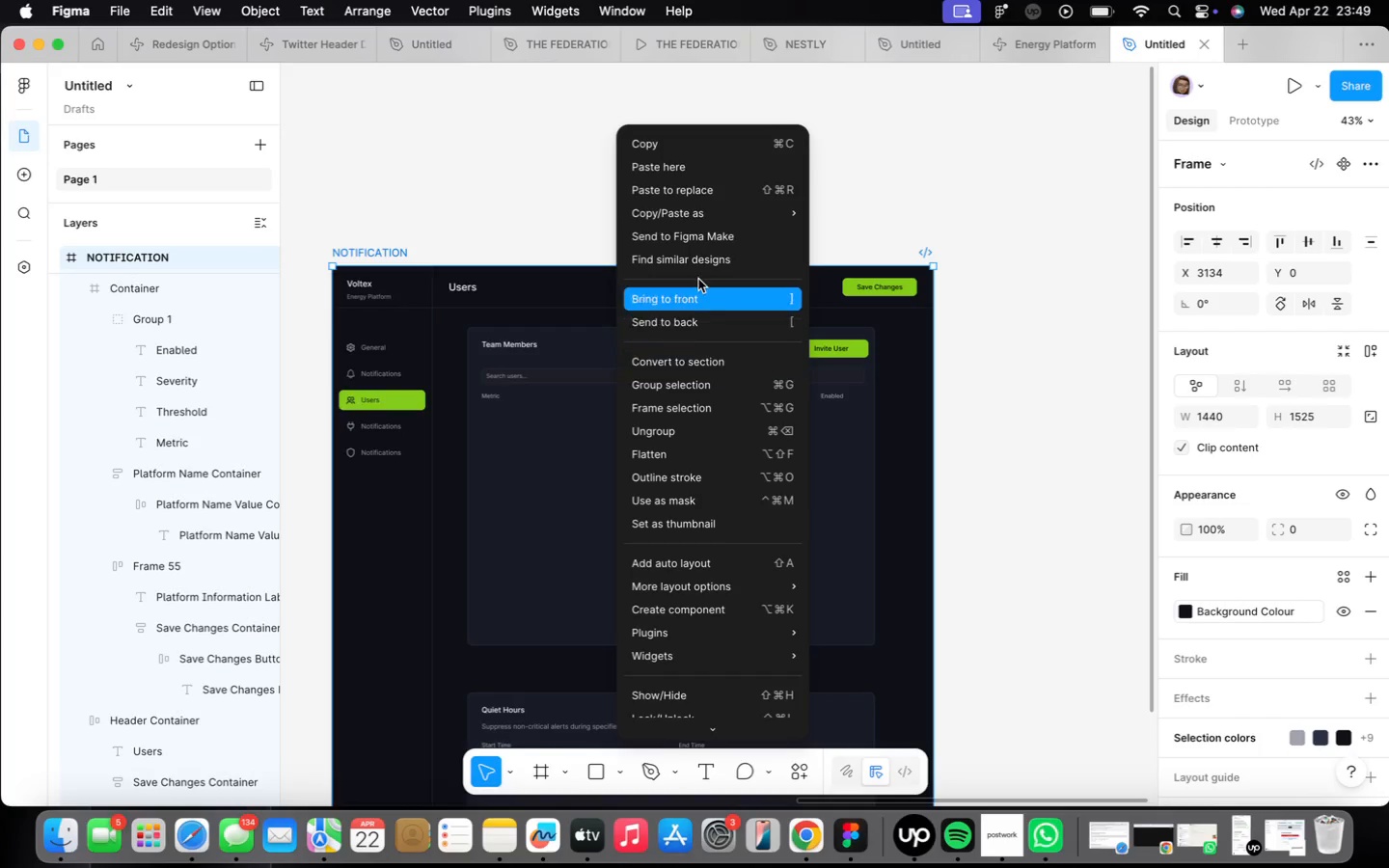 
left_click([592, 525])
 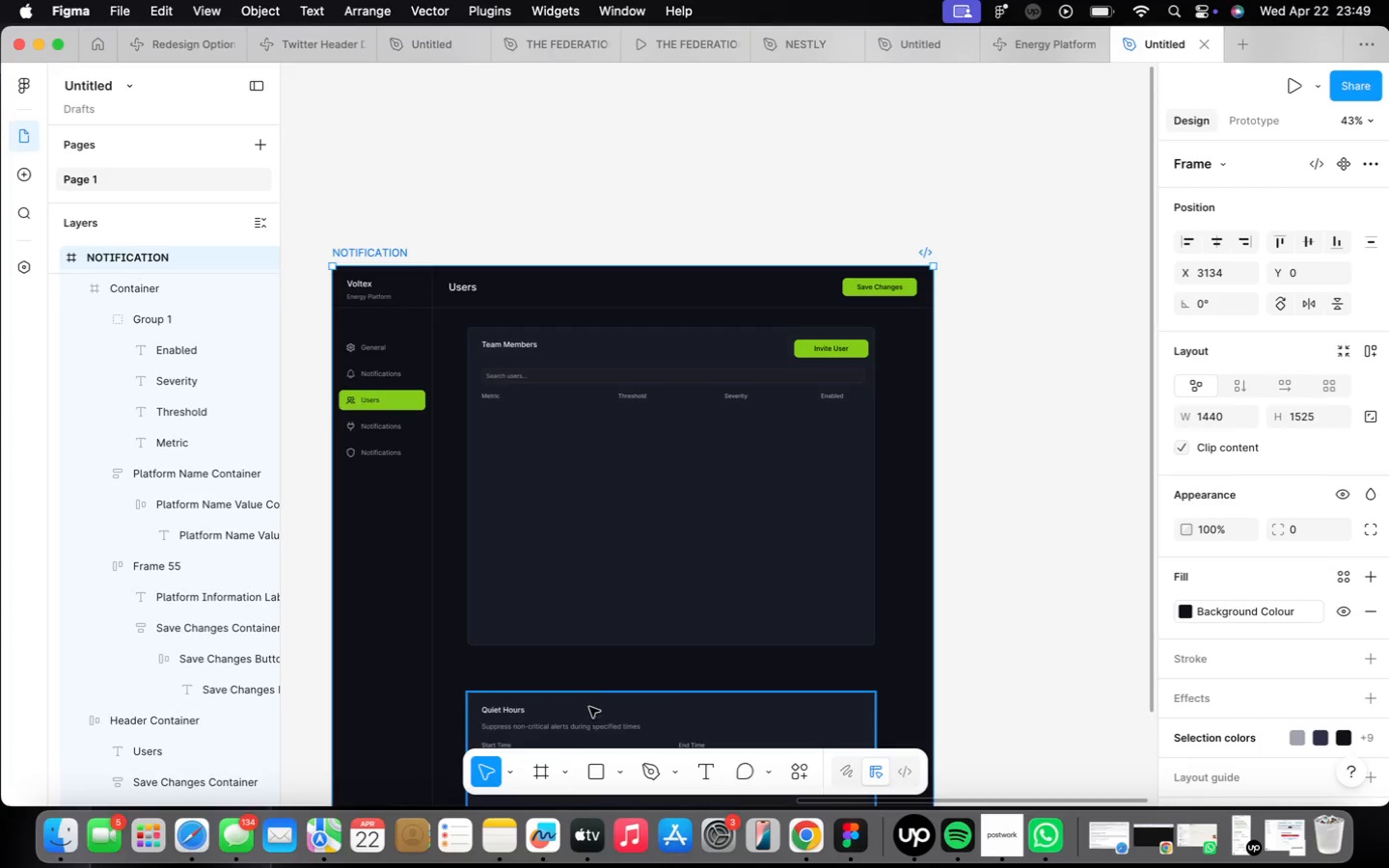 
right_click([582, 681])
 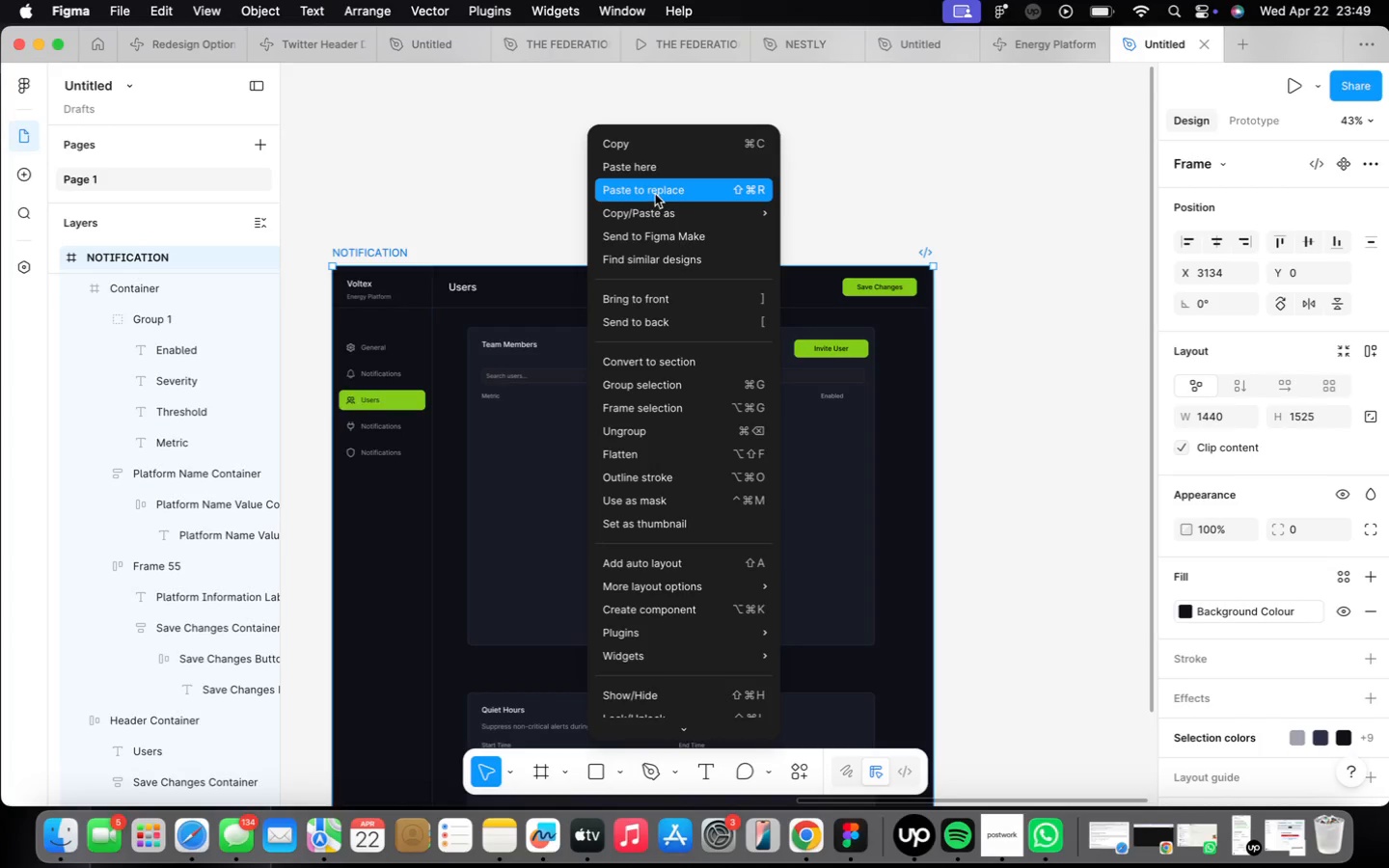 
left_click([655, 174])
 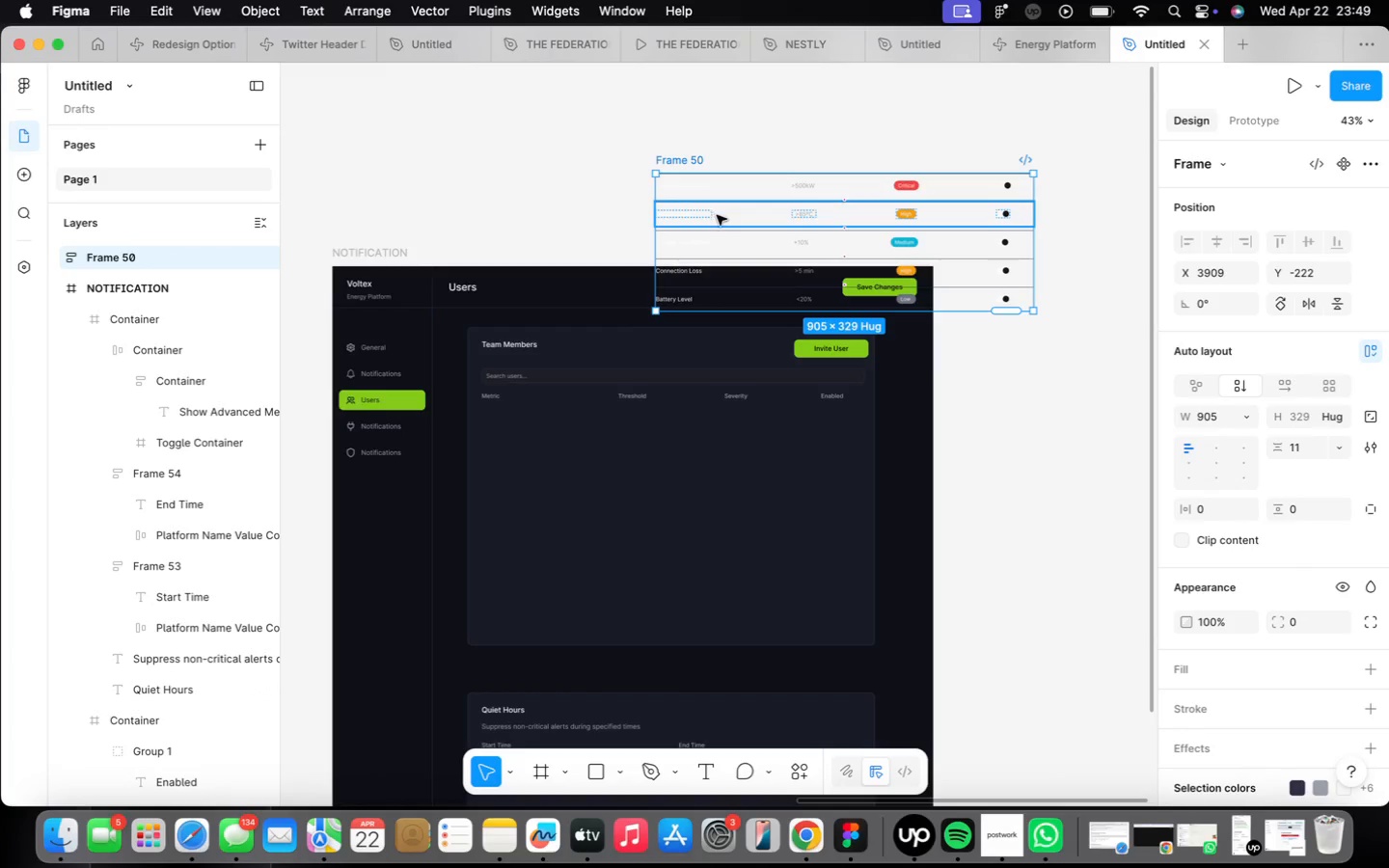 
left_click_drag(start_coordinate=[721, 216], to_coordinate=[547, 459])
 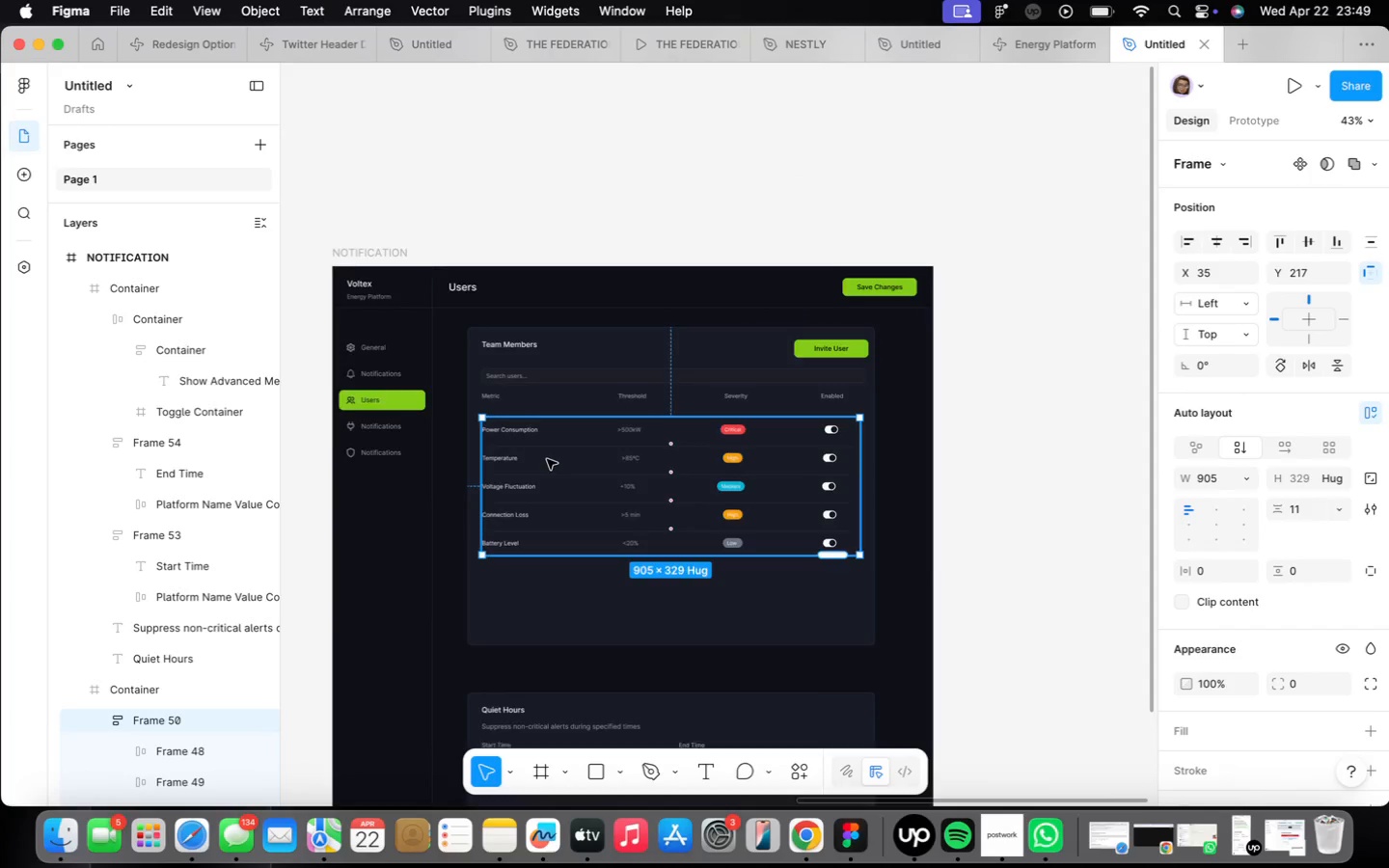 
left_click_drag(start_coordinate=[560, 494], to_coordinate=[556, 468])
 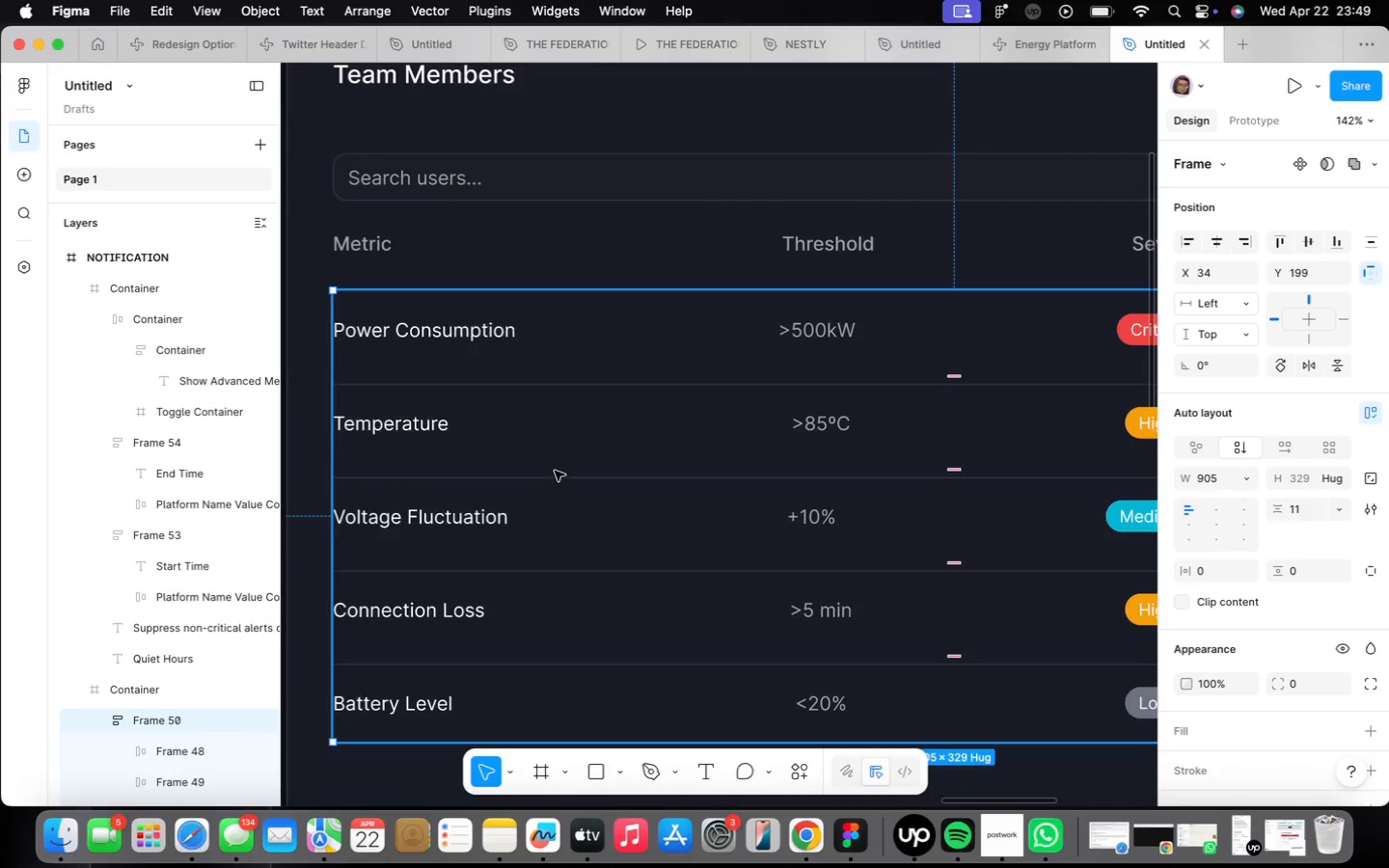 
scroll: coordinate [547, 463], scroll_direction: up, amount: 15.0
 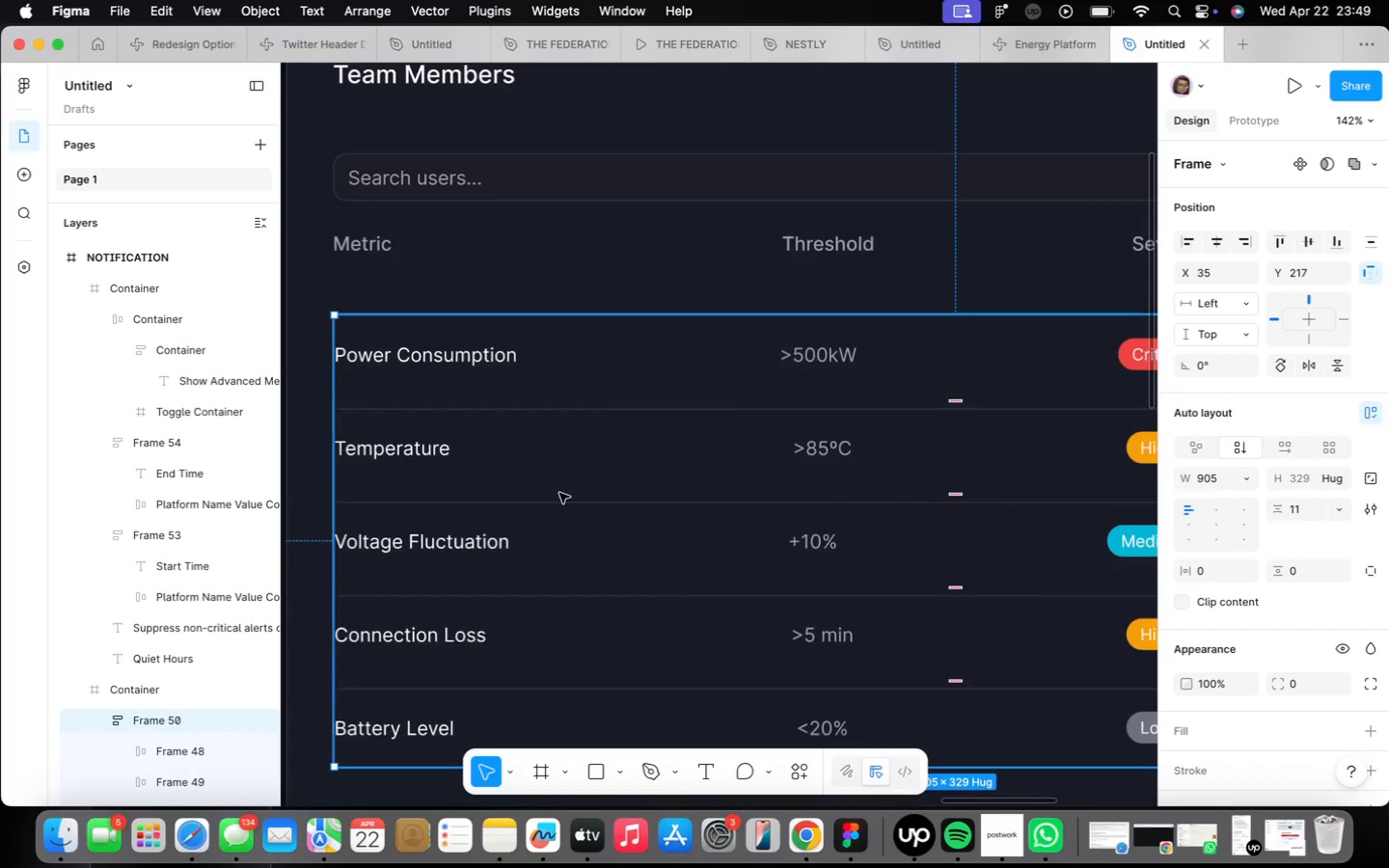 
scroll: coordinate [556, 471], scroll_direction: down, amount: 9.0
 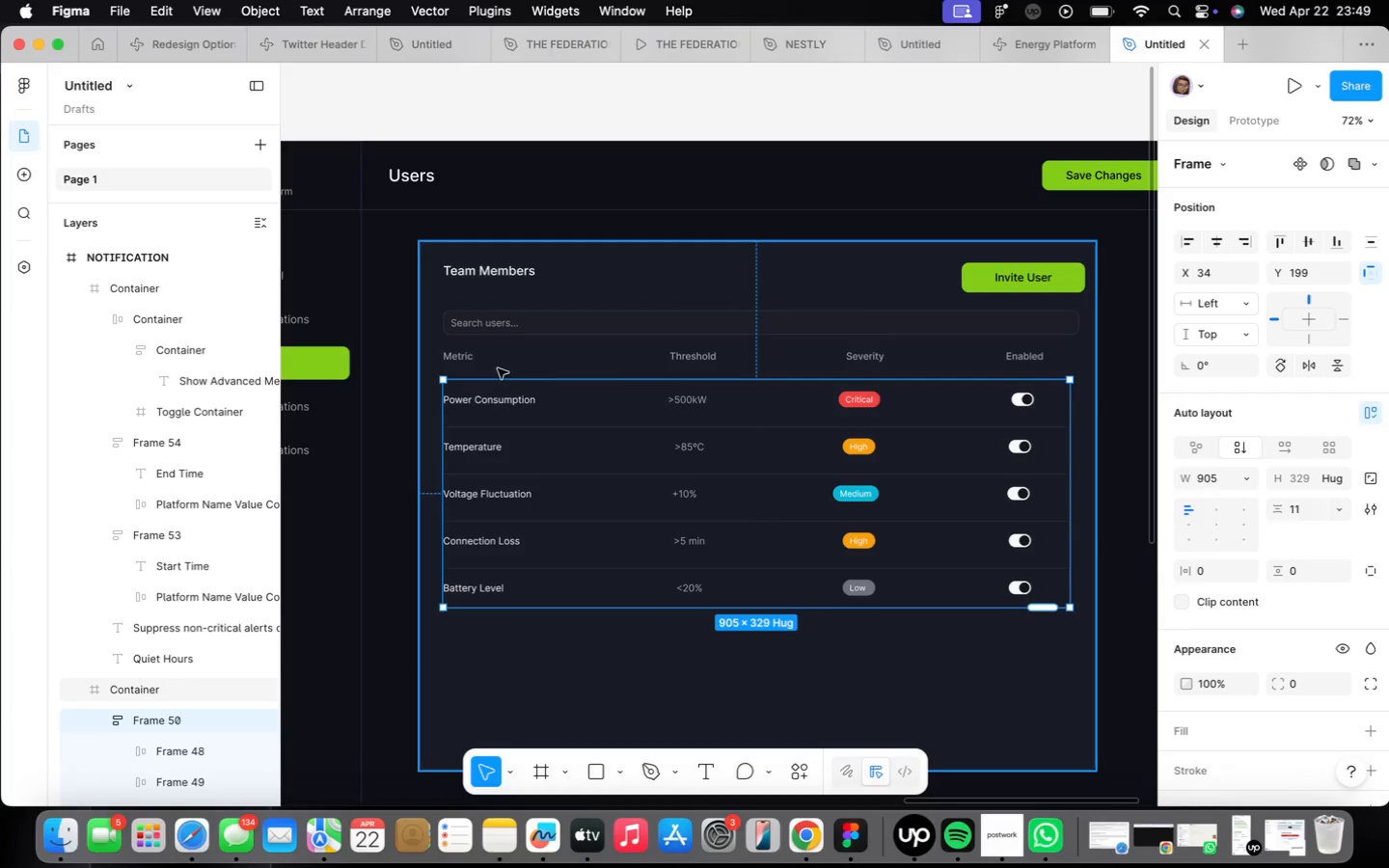 
double_click([462, 358])
 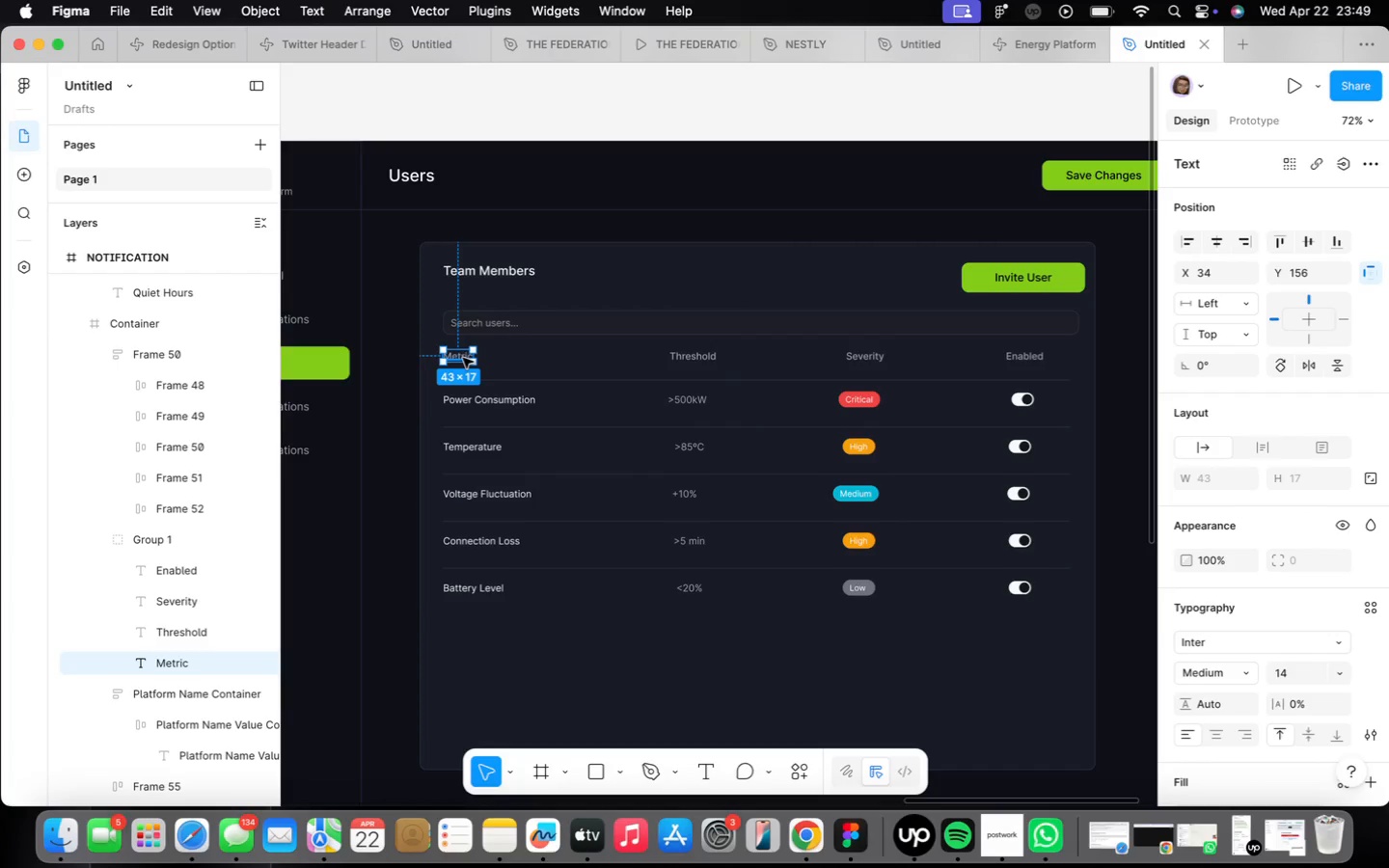 
triple_click([462, 358])
 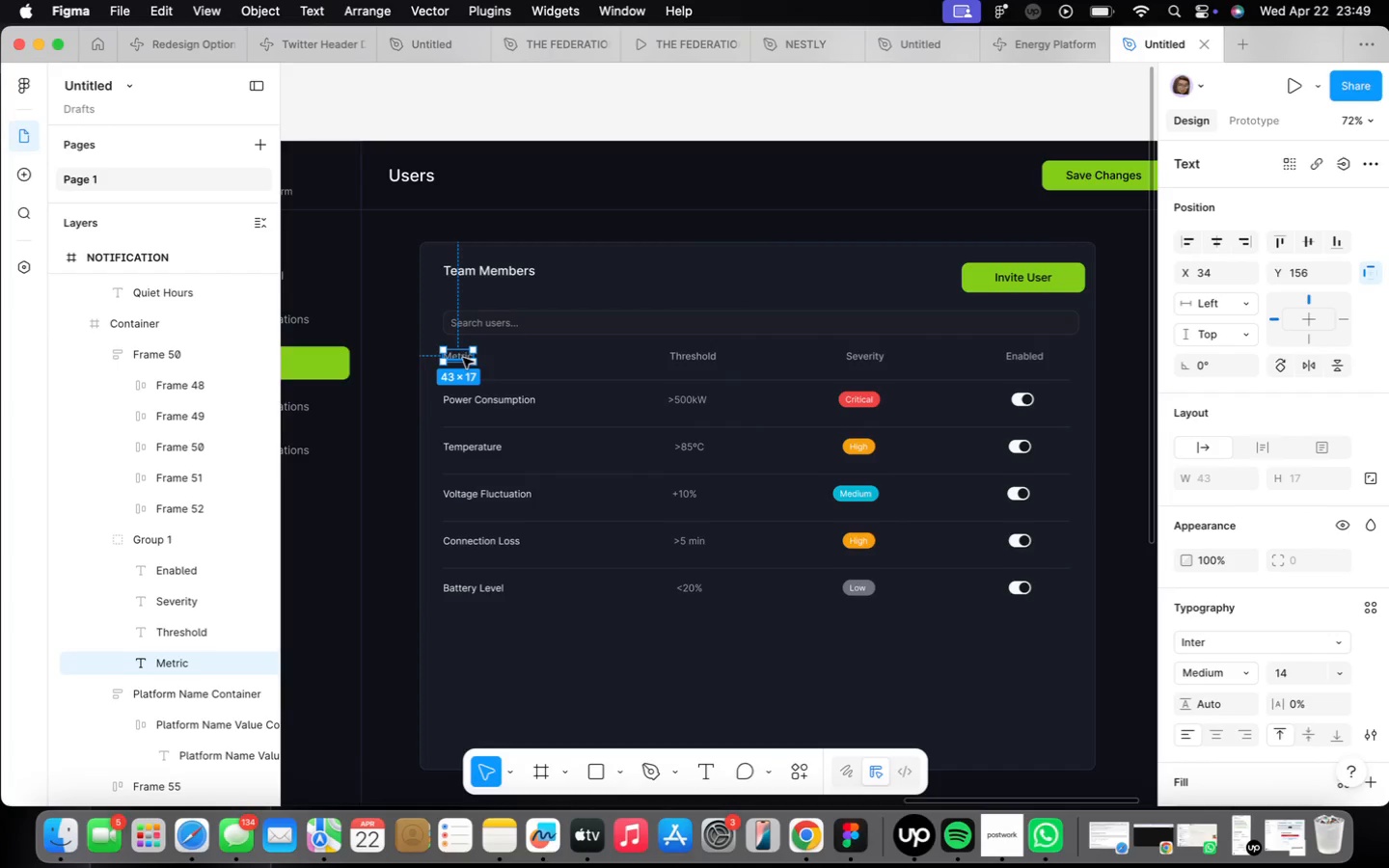 
triple_click([462, 358])
 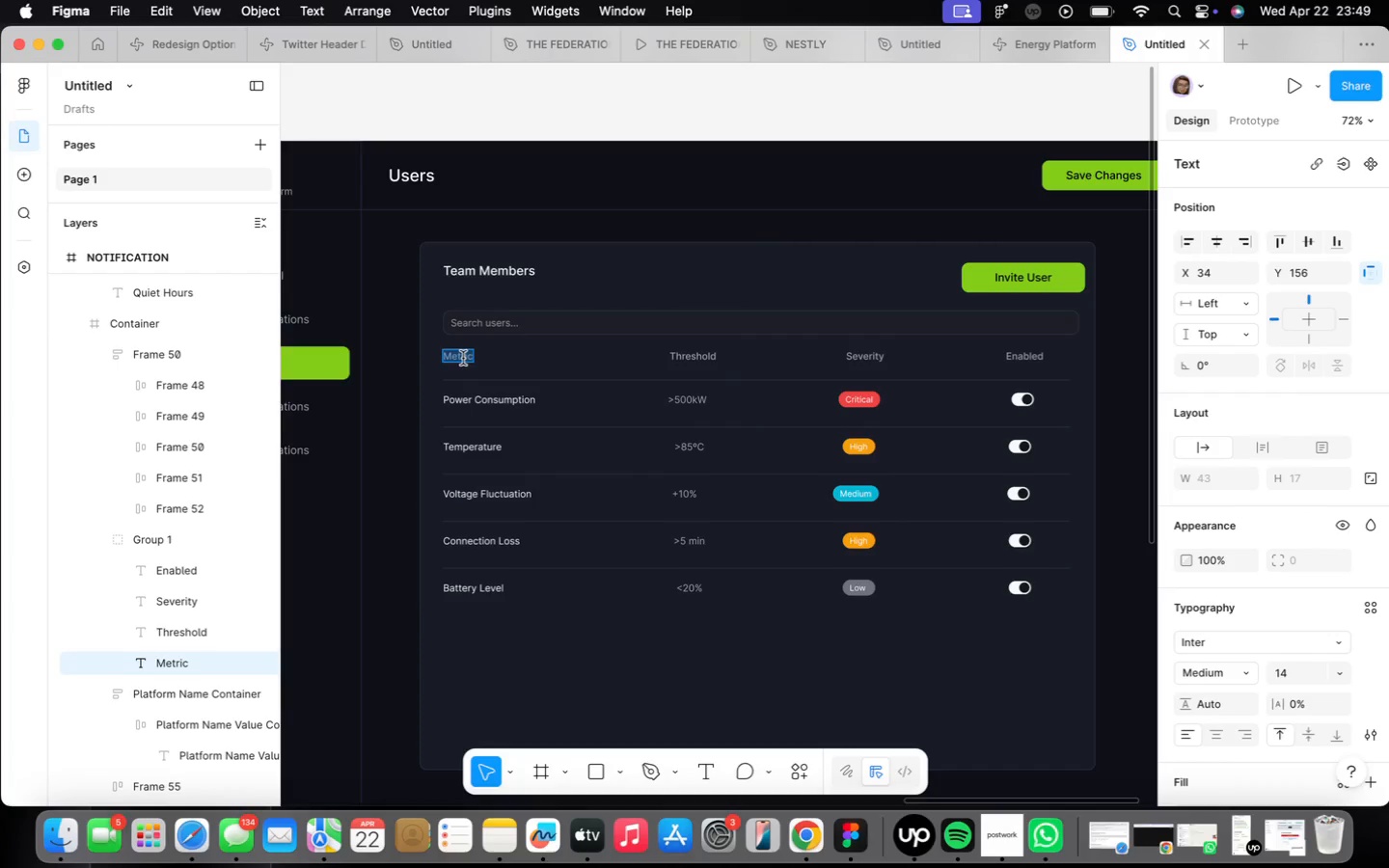 
triple_click([462, 358])
 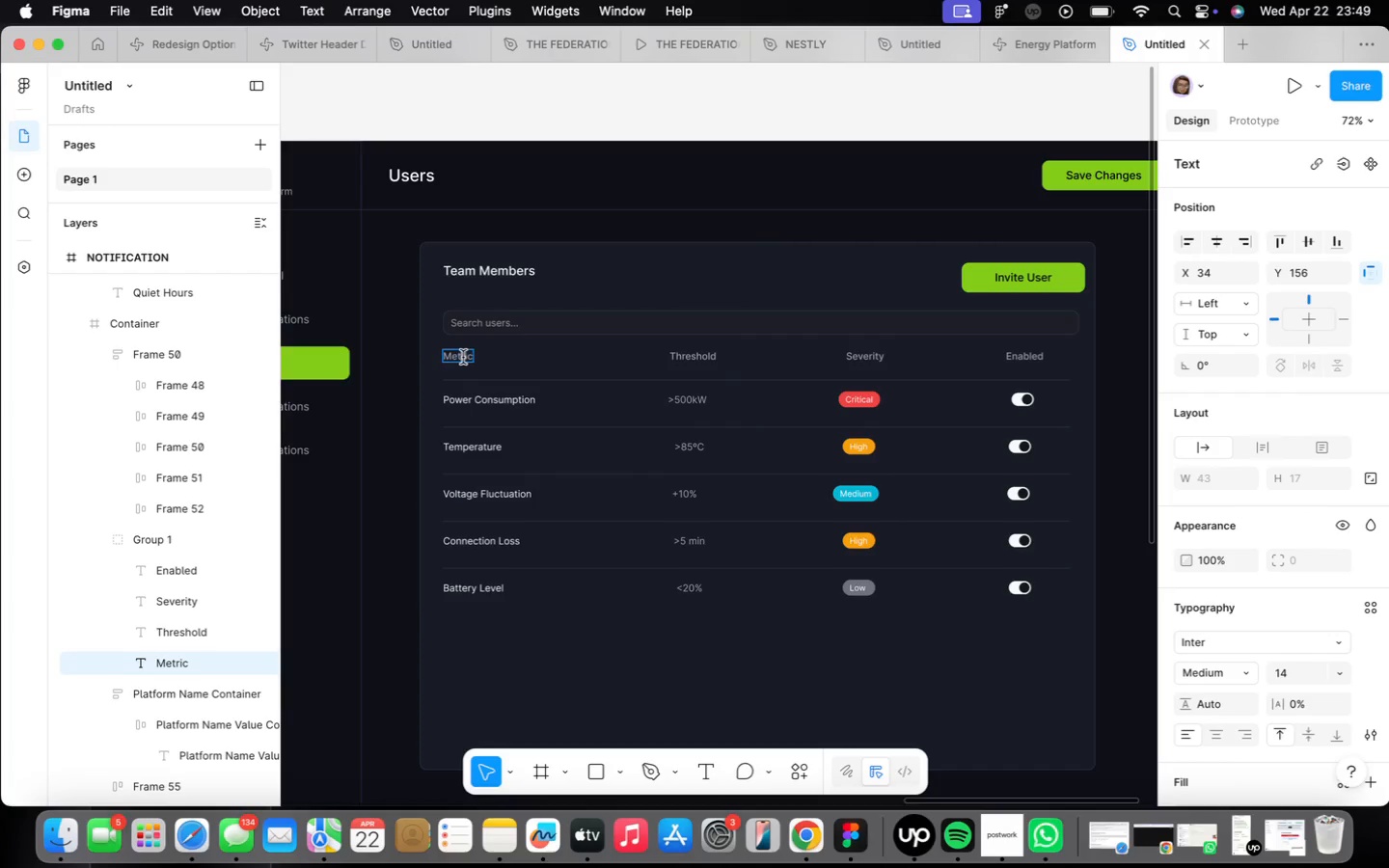 
triple_click([462, 357])
 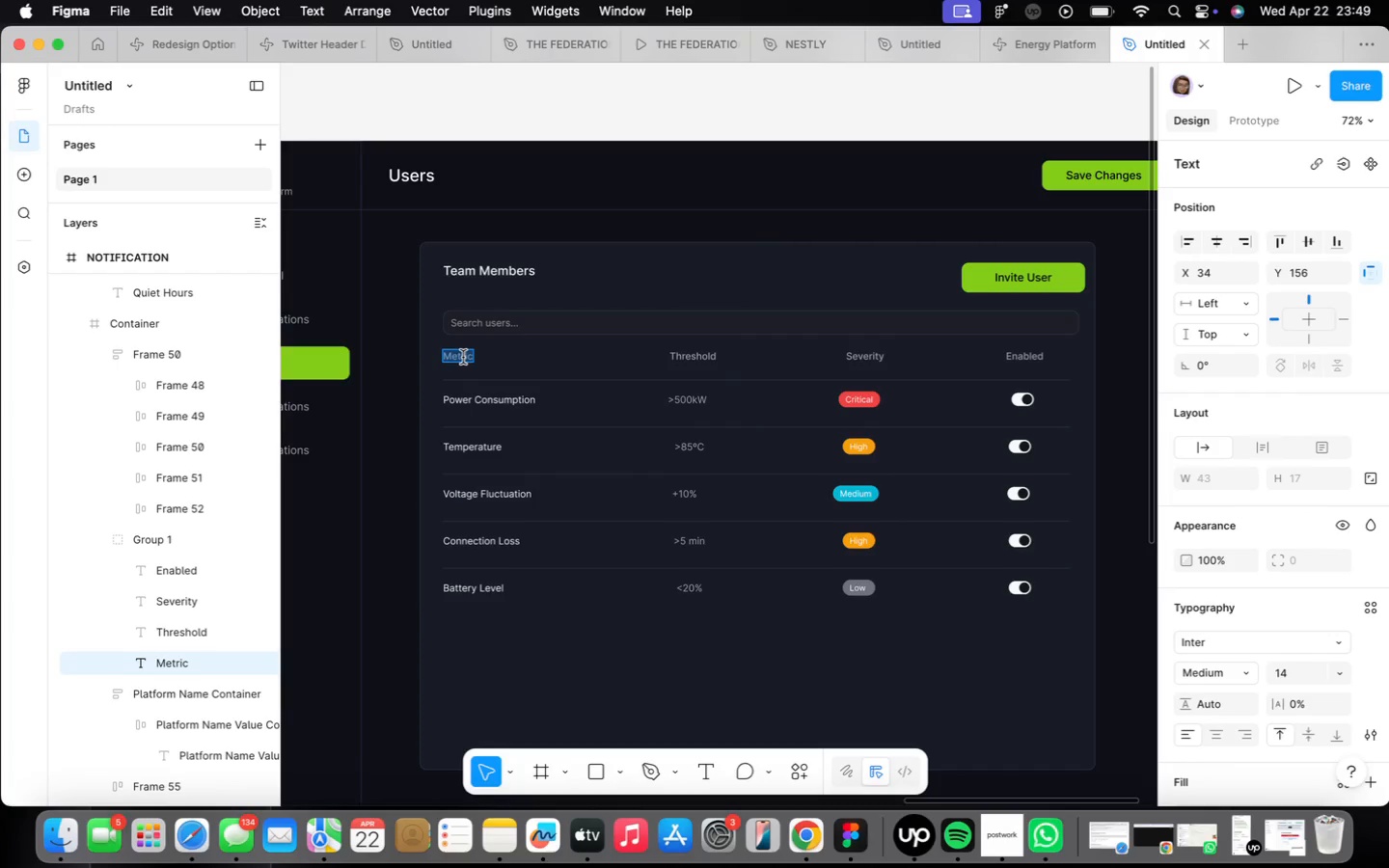 
triple_click([462, 357])
 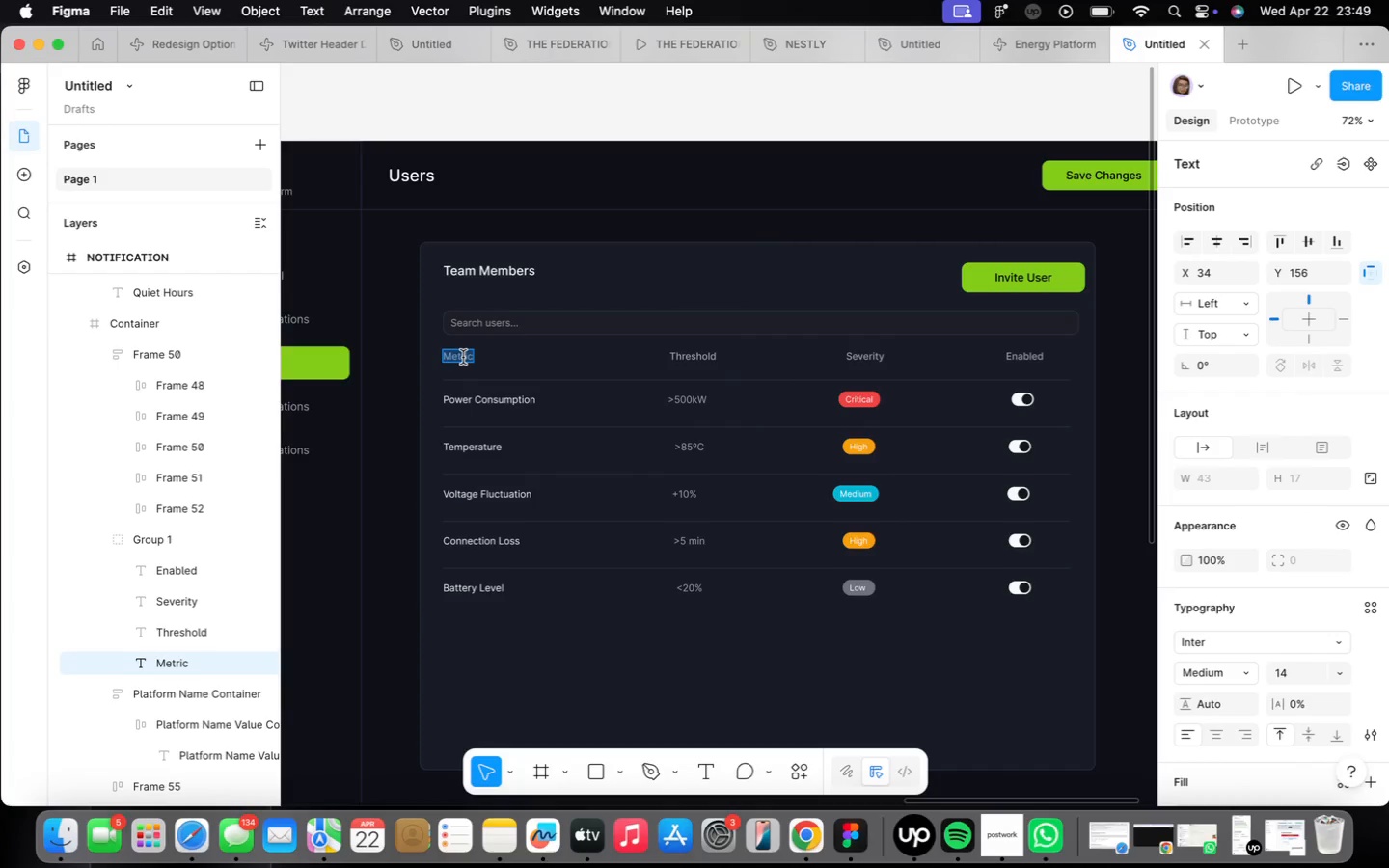 
type(Name)
 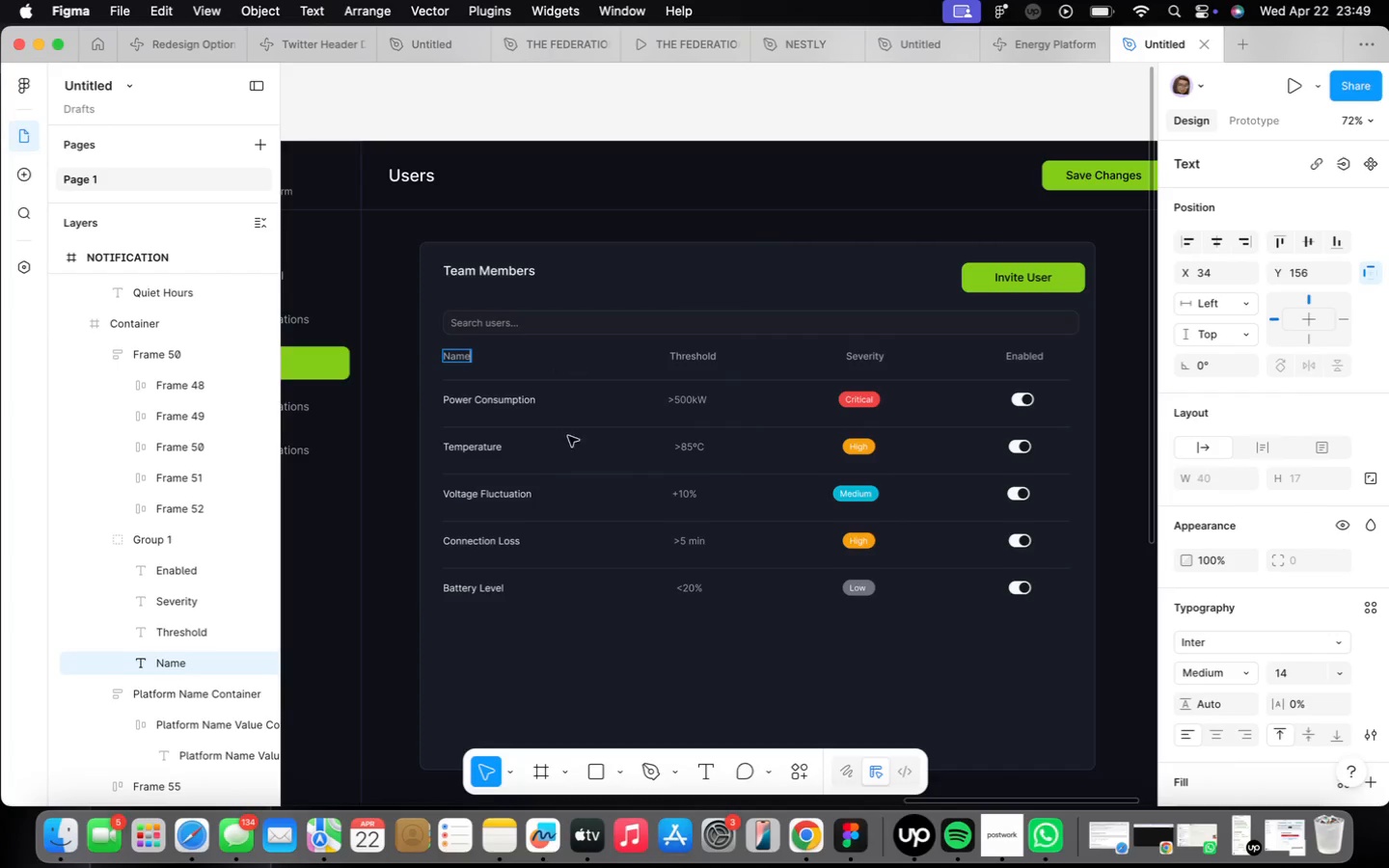 
left_click([662, 435])
 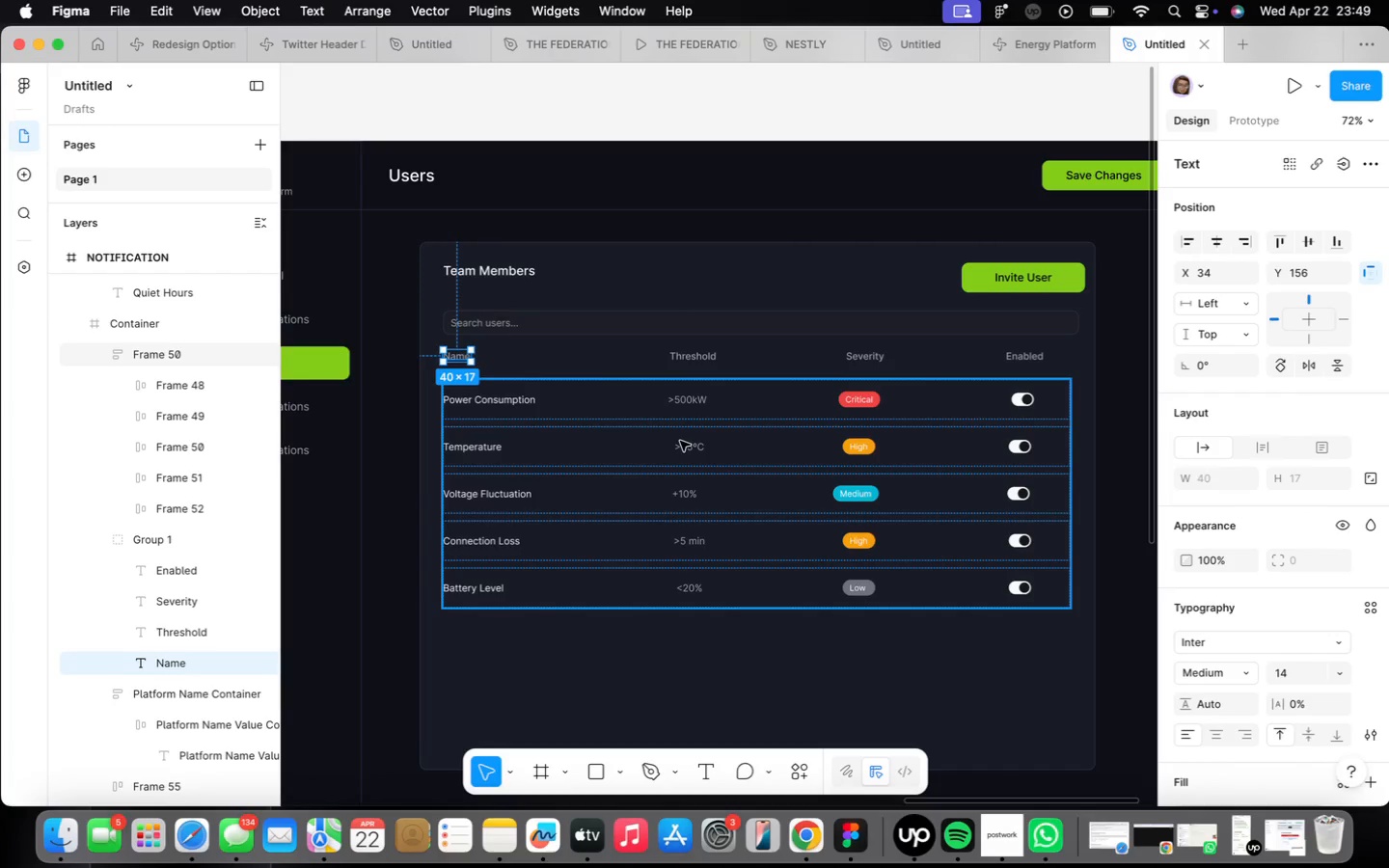 
left_click([680, 441])
 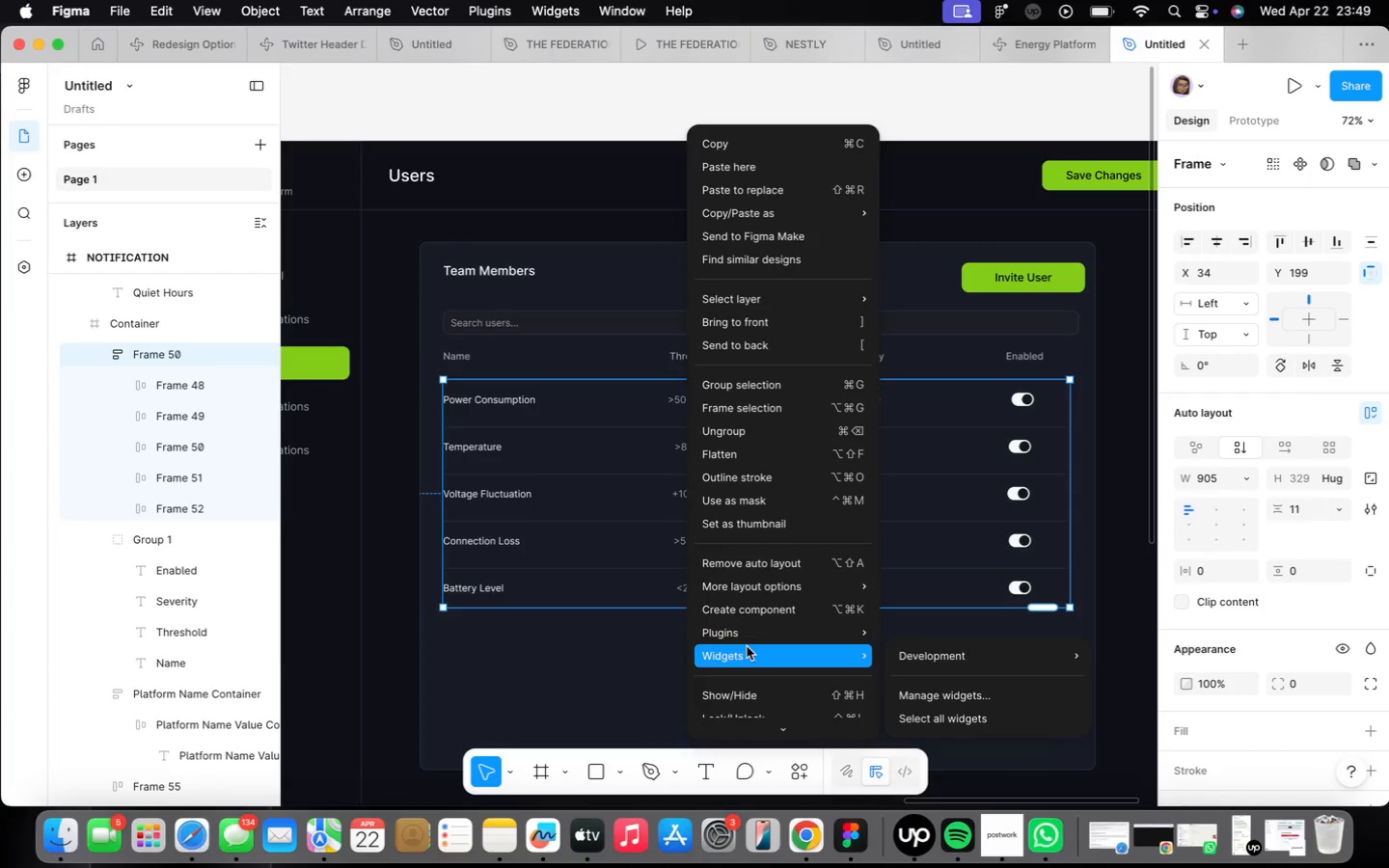 
left_click([749, 443])
 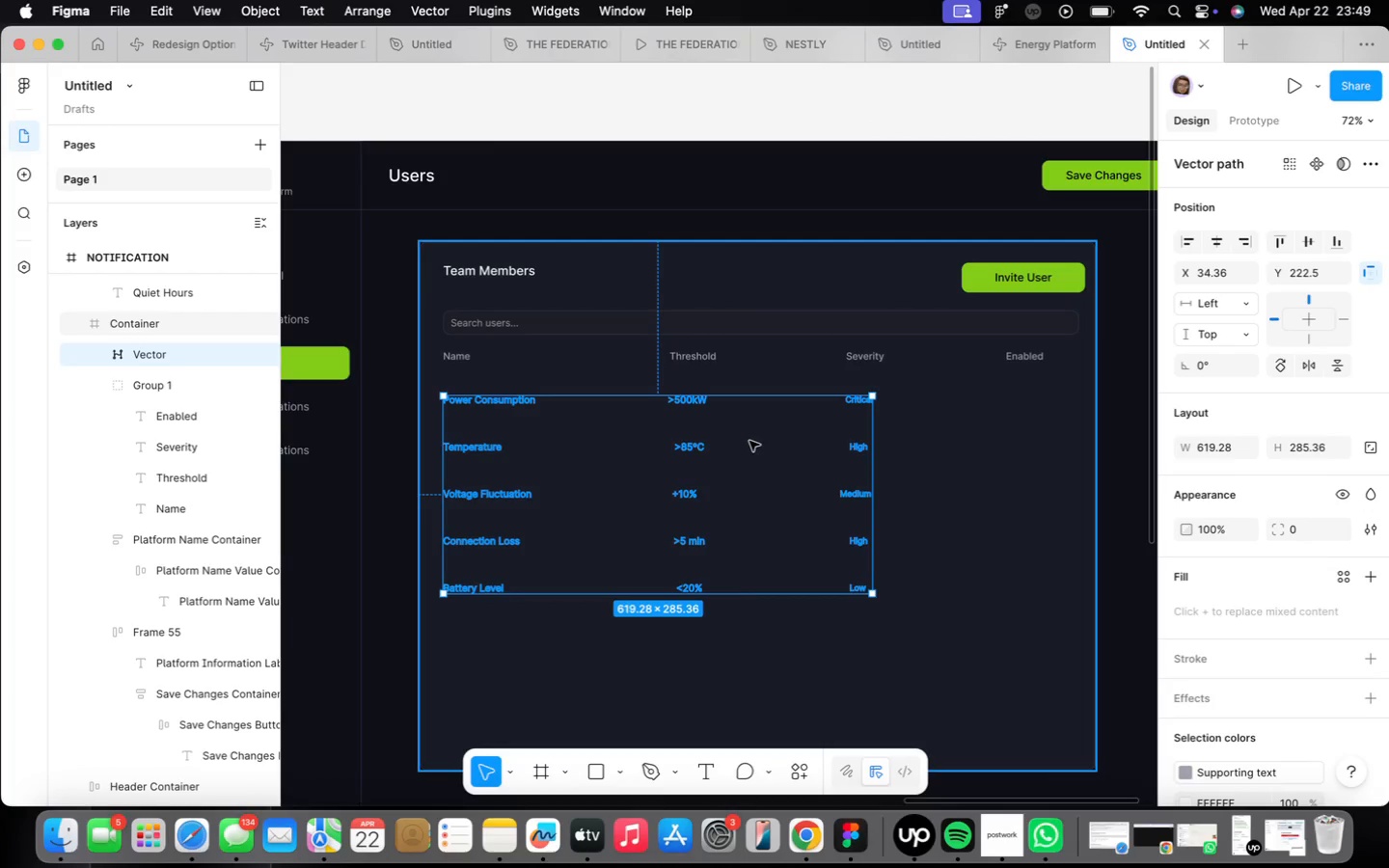 
key(Meta+CommandLeft)
 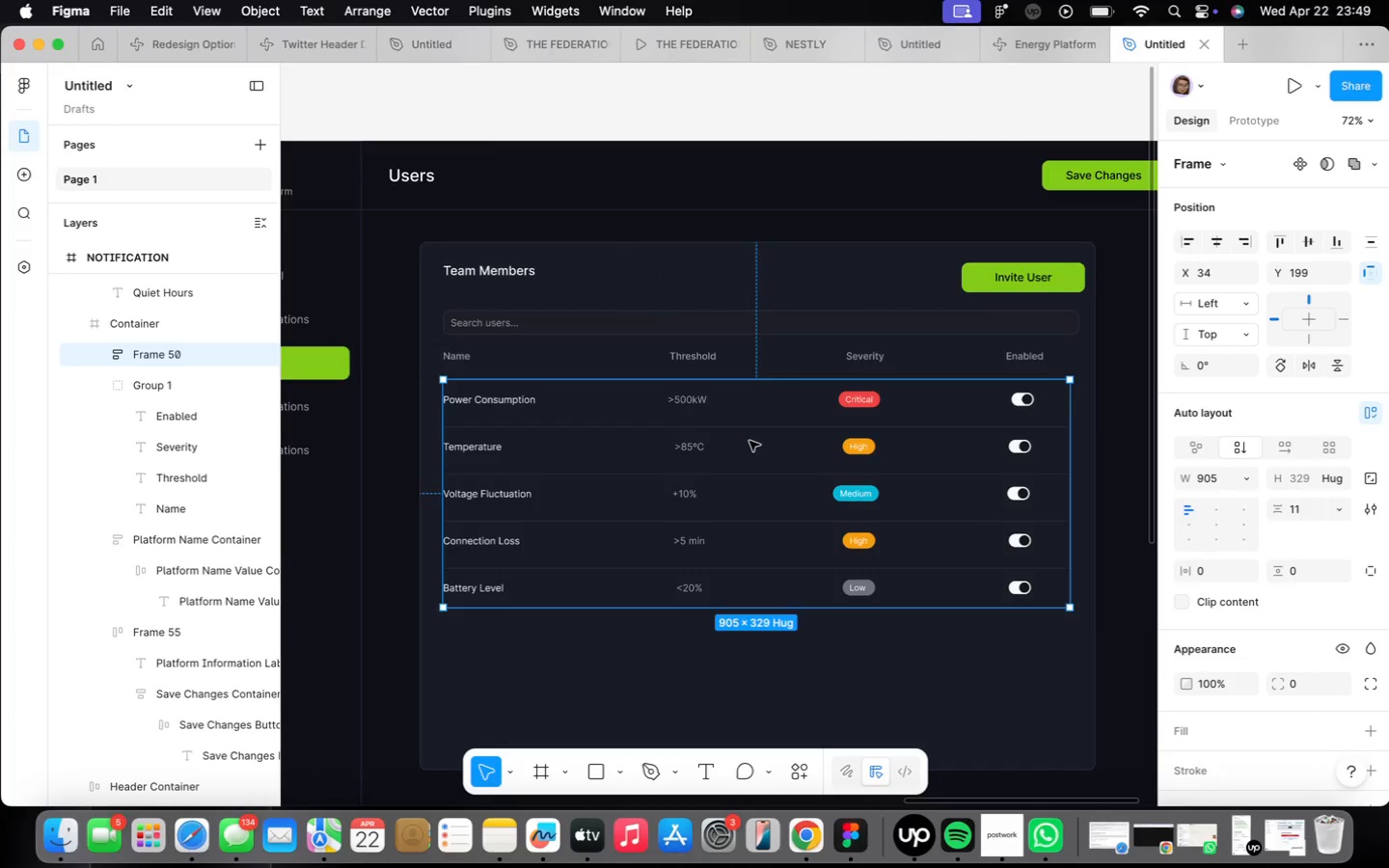 
key(Meta+Z)
 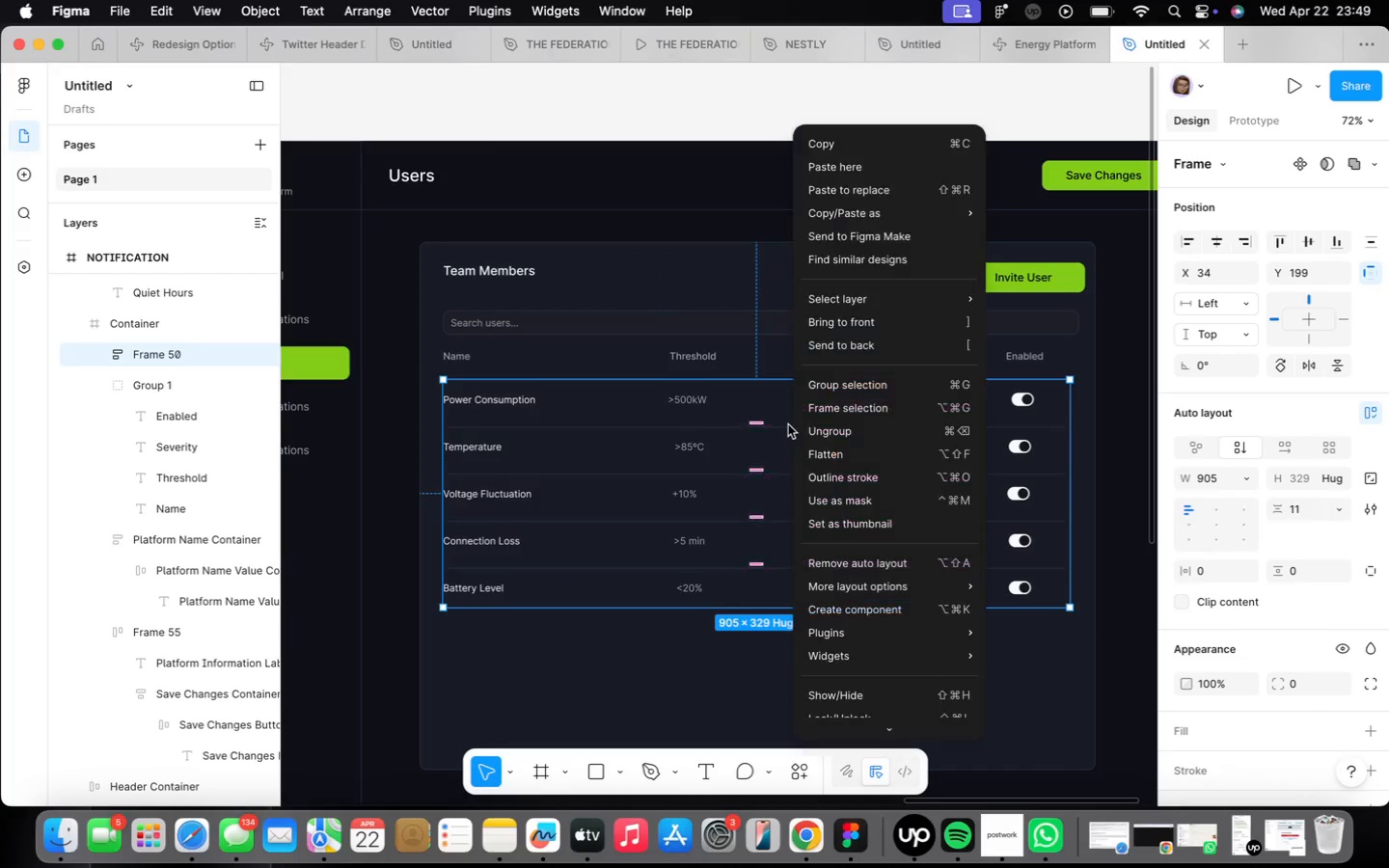 
left_click([830, 433])
 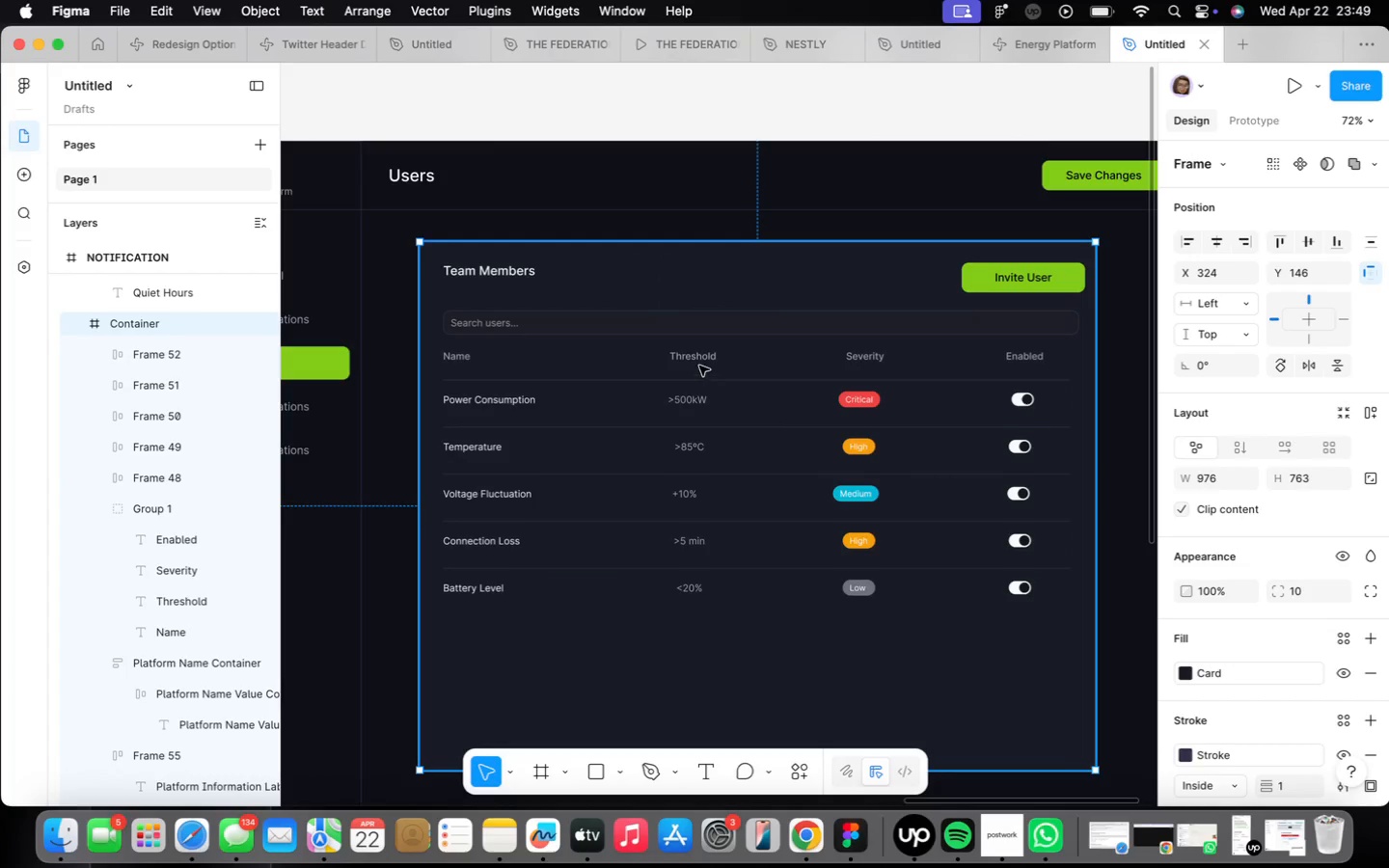 
double_click([698, 366])
 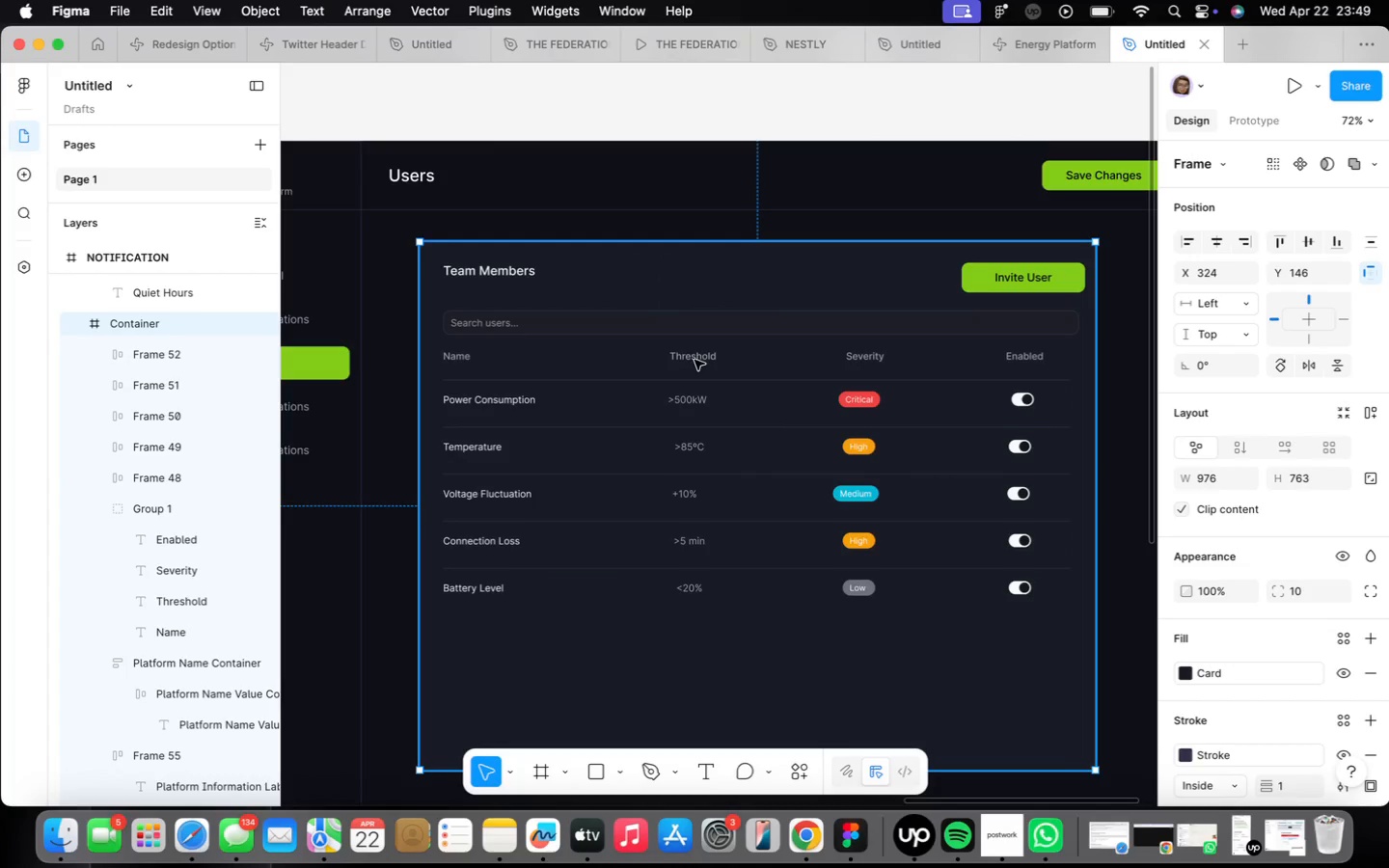 
double_click([694, 360])
 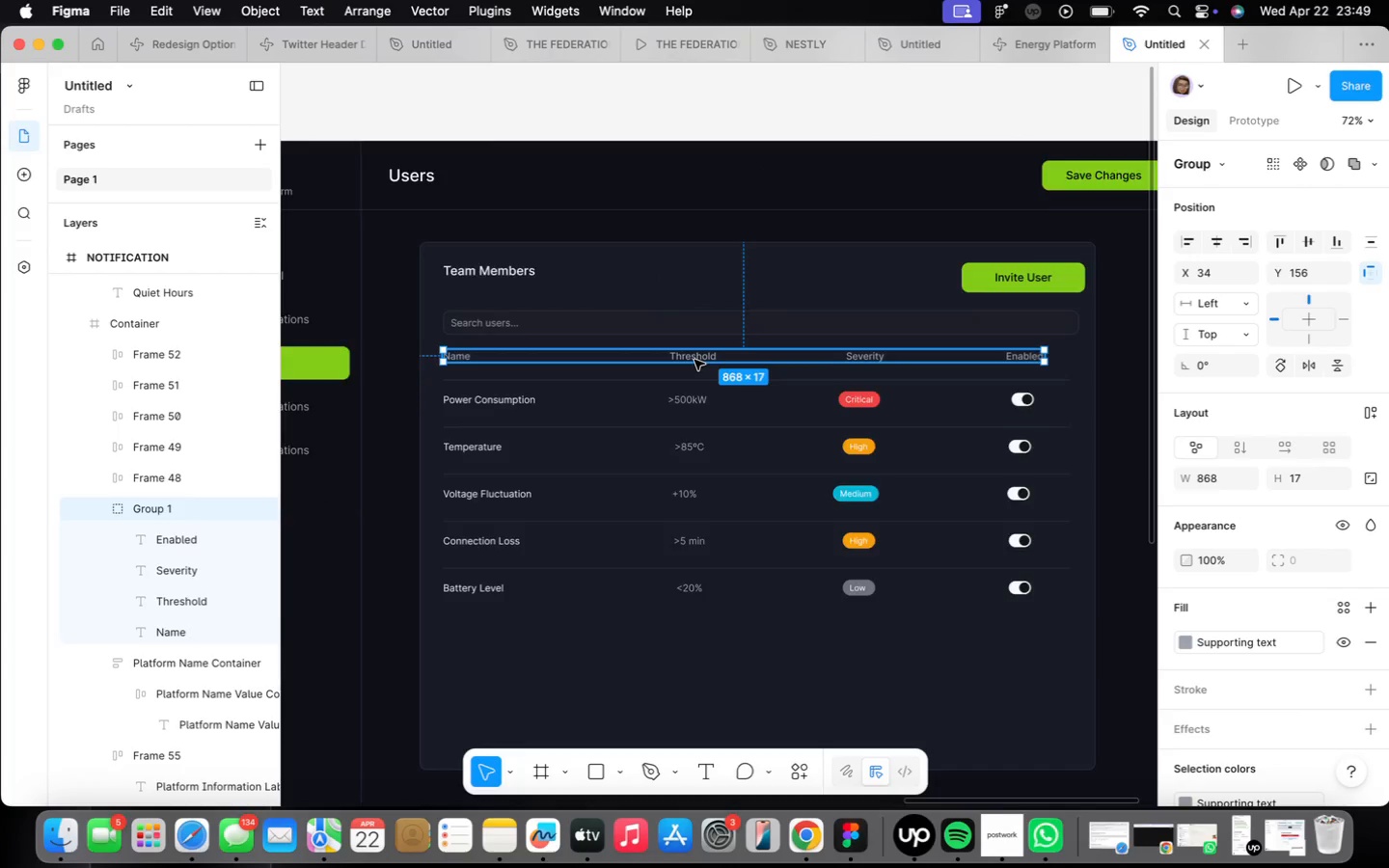 
scroll: coordinate [694, 360], scroll_direction: up, amount: 7.0
 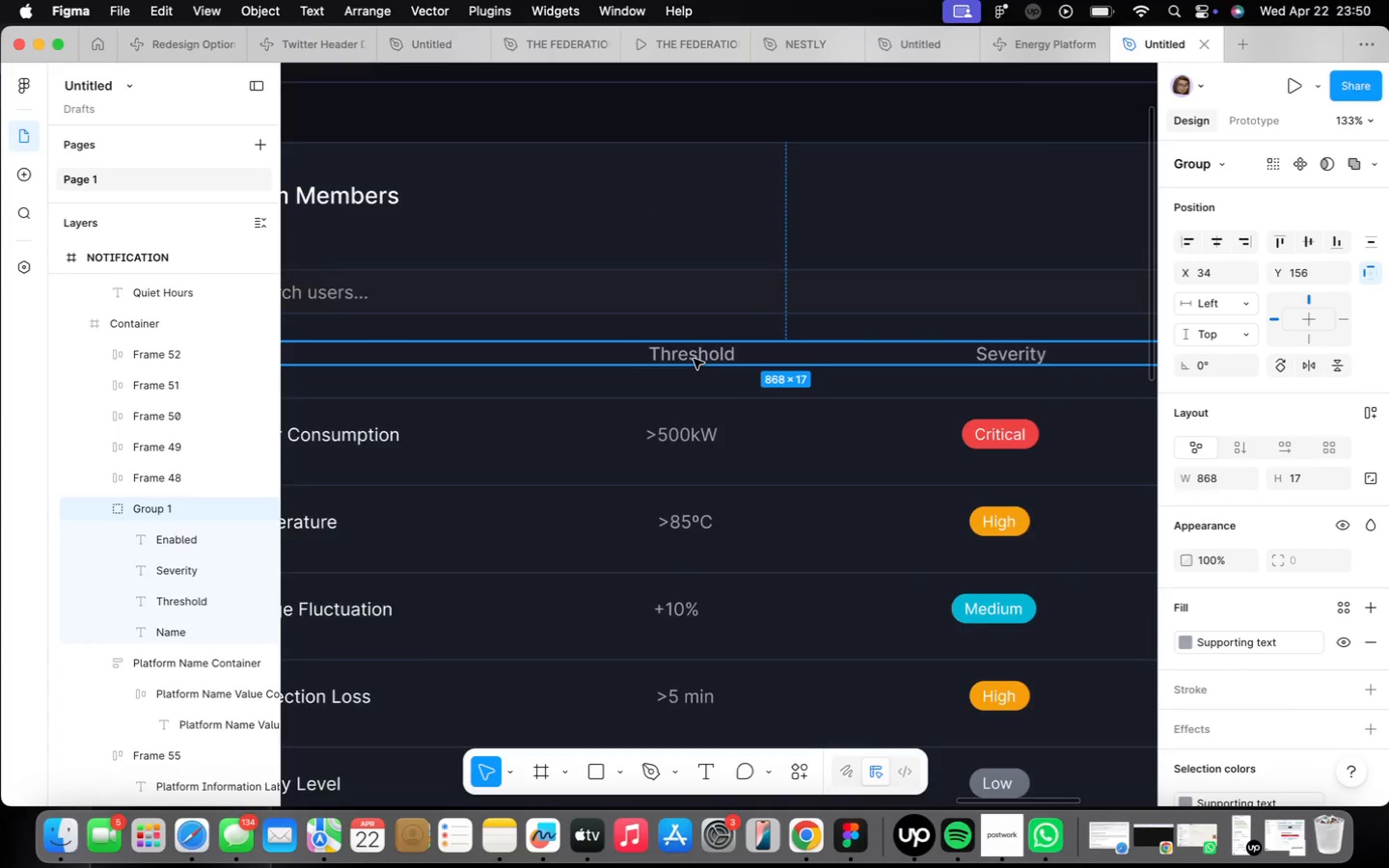 
left_click([694, 358])
 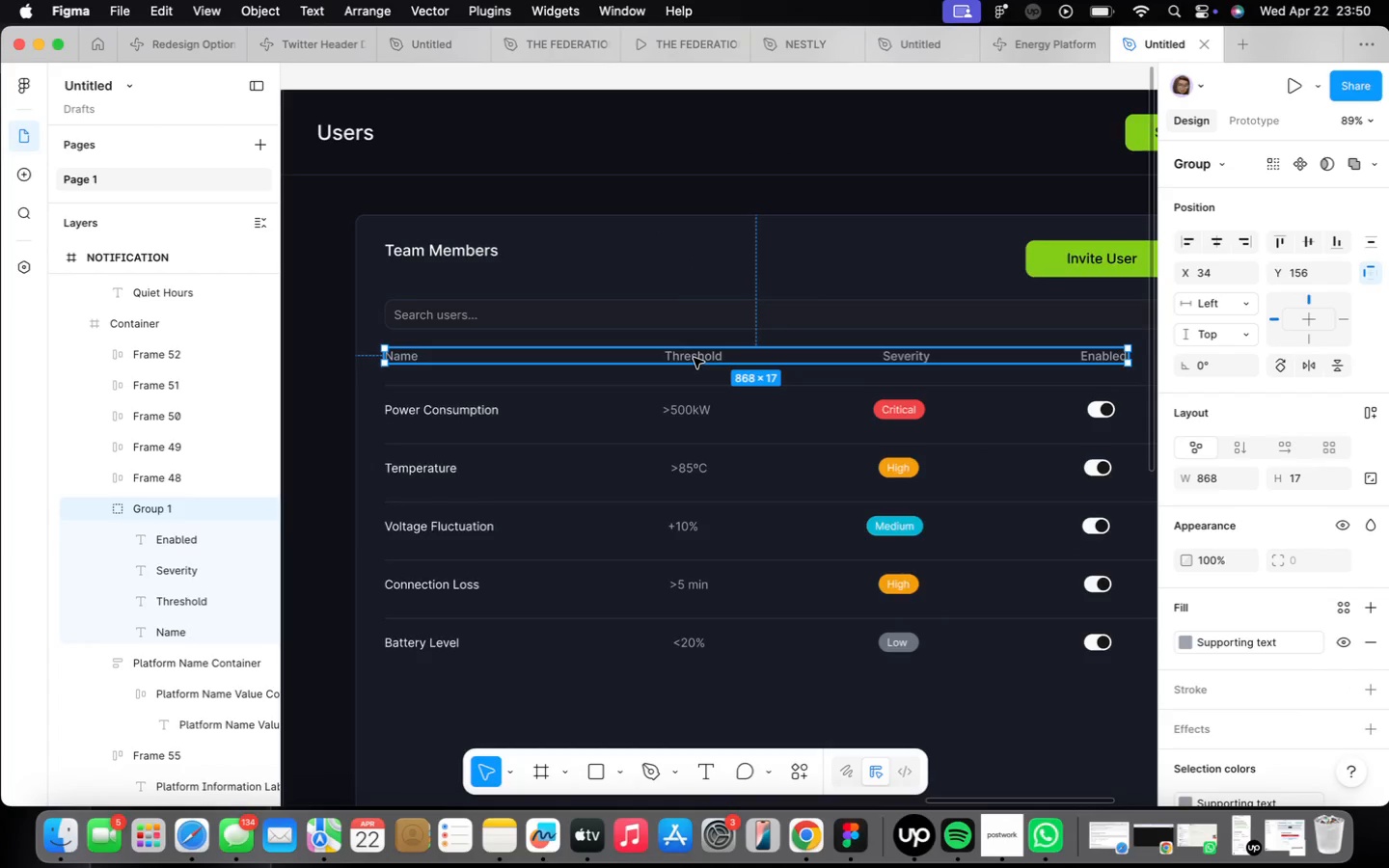 
scroll: coordinate [696, 361], scroll_direction: down, amount: 4.0
 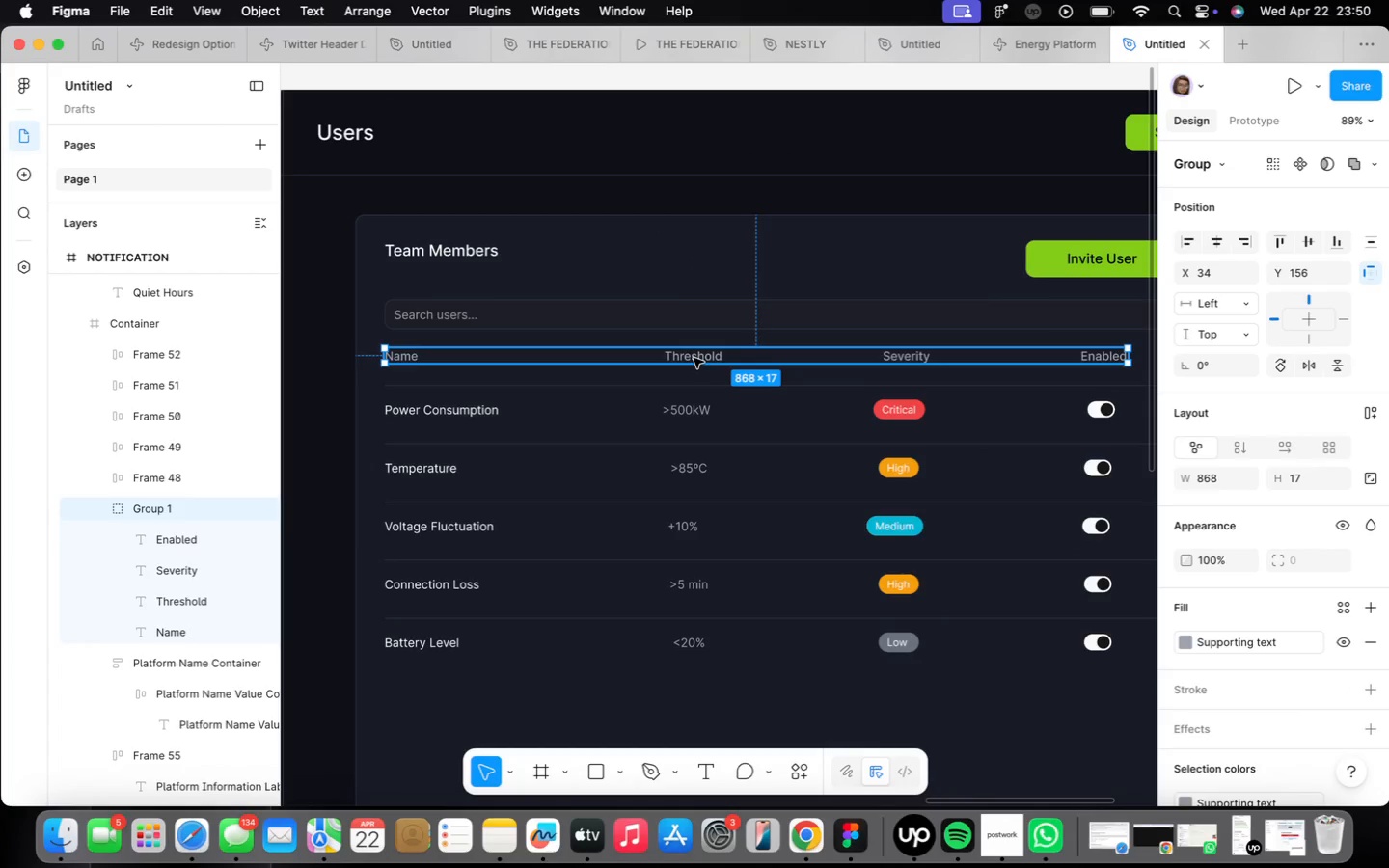 
double_click([694, 358])
 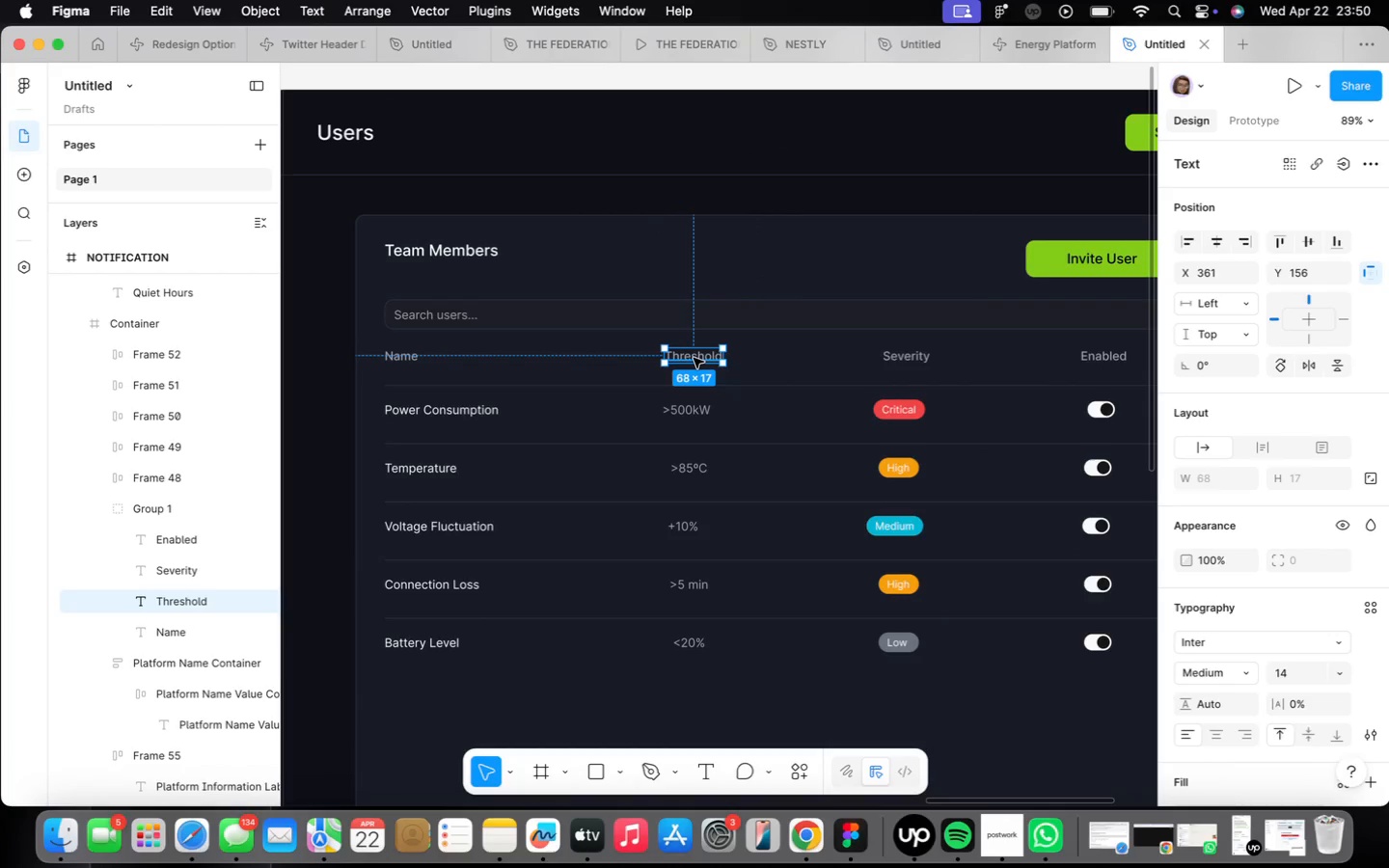 
key(ArrowLeft)
 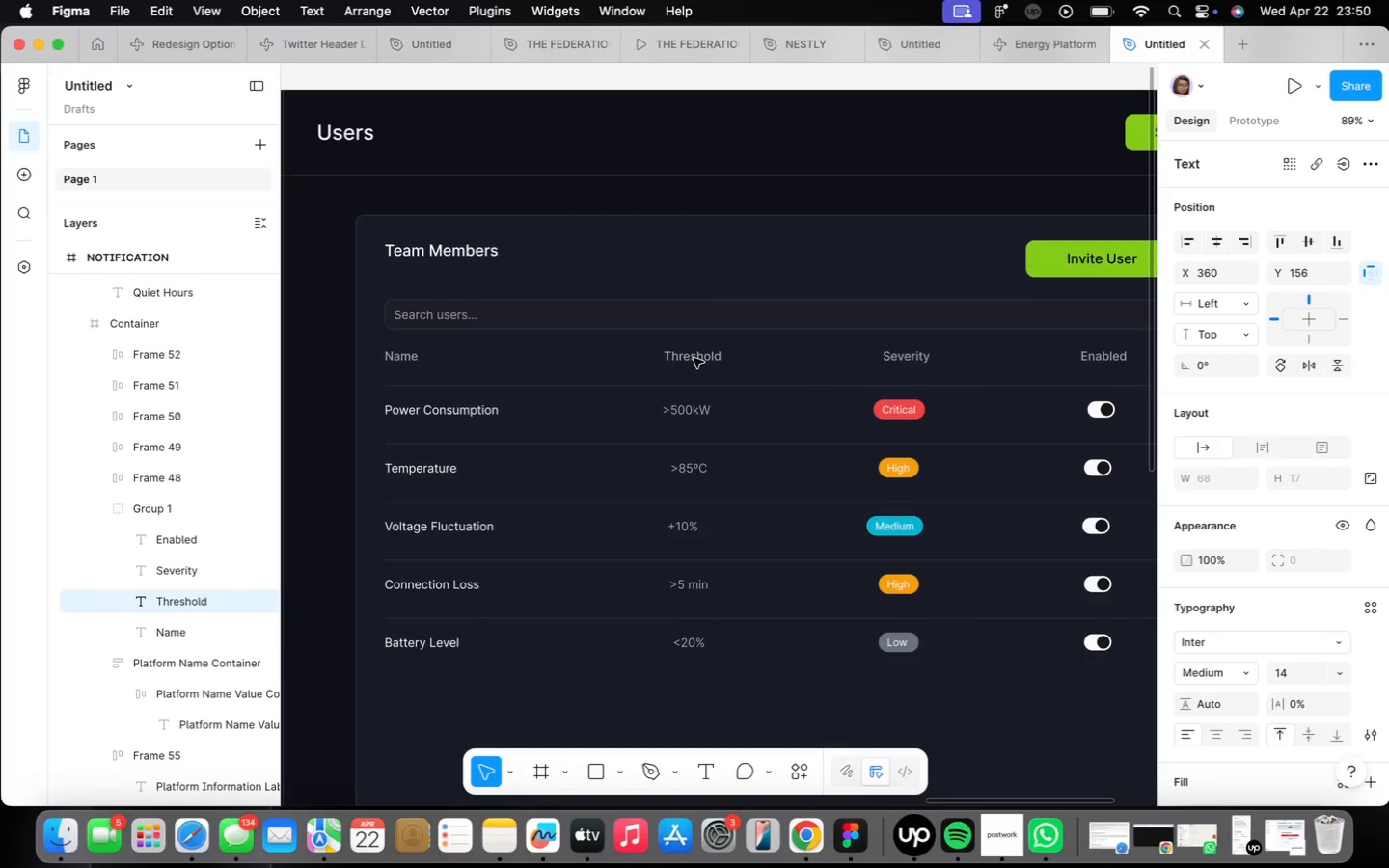 
hold_key(key=ArrowLeft, duration=1.58)
 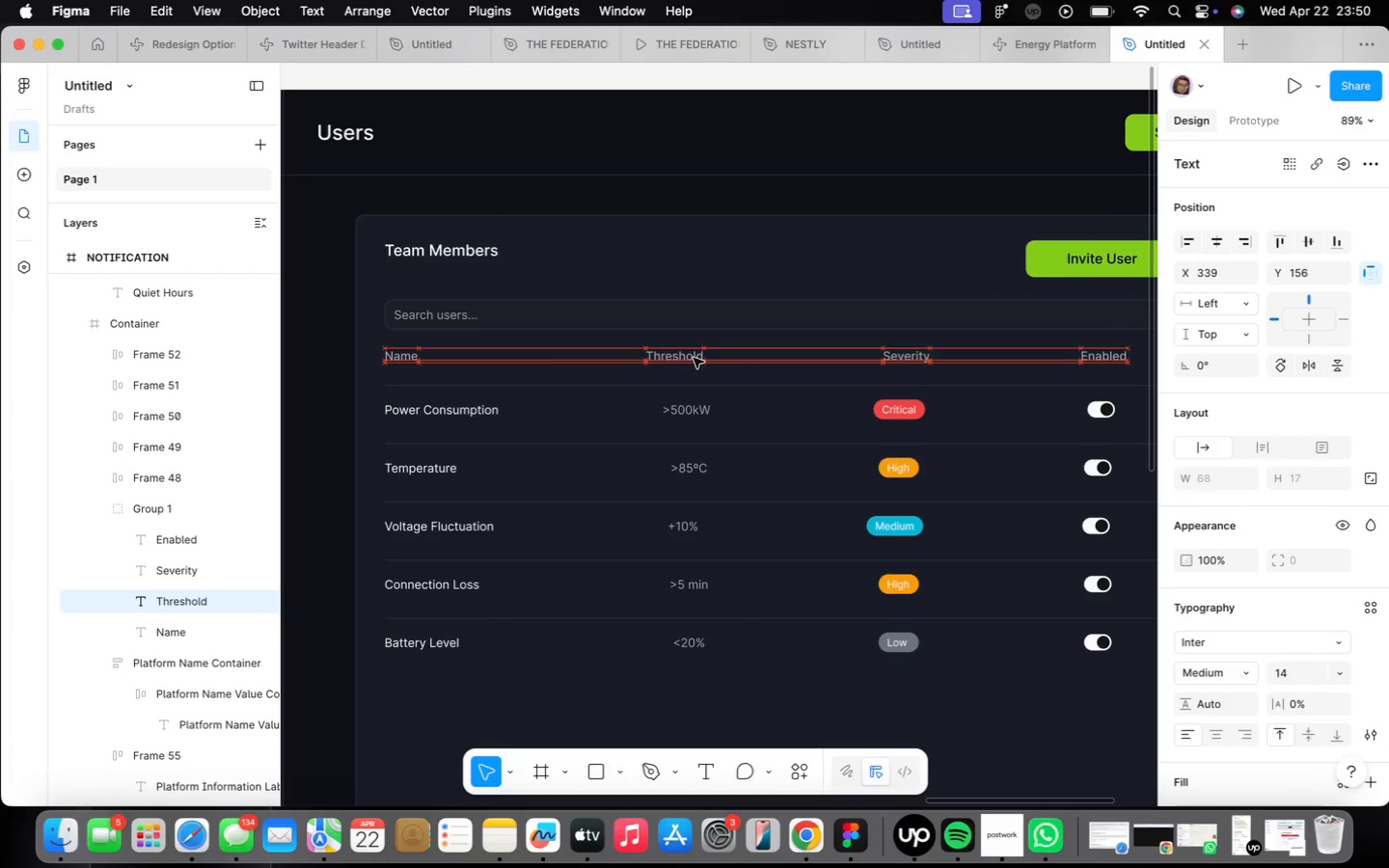 
hold_key(key=ArrowLeft, duration=1.5)
 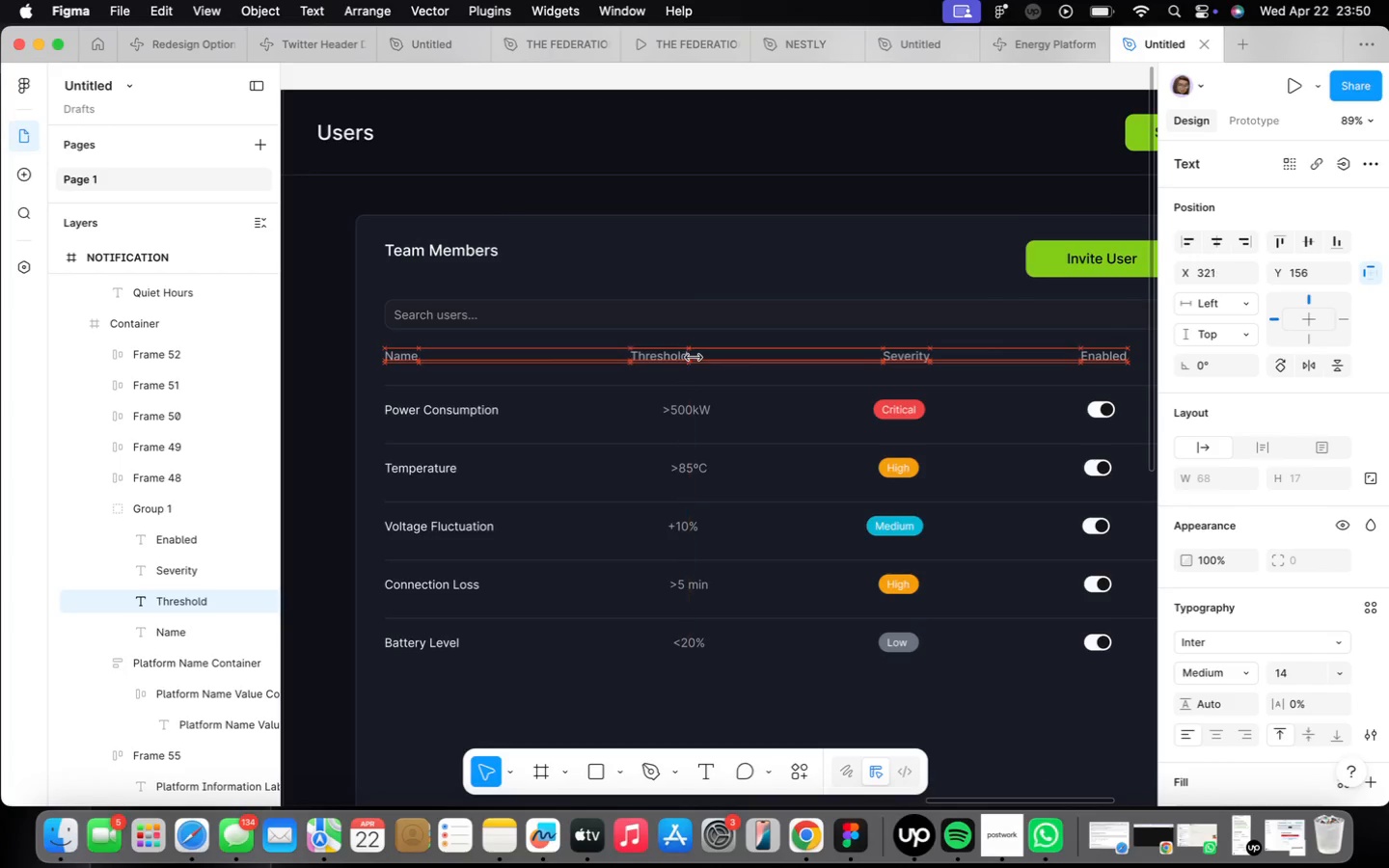 
hold_key(key=ArrowLeft, duration=1.51)
 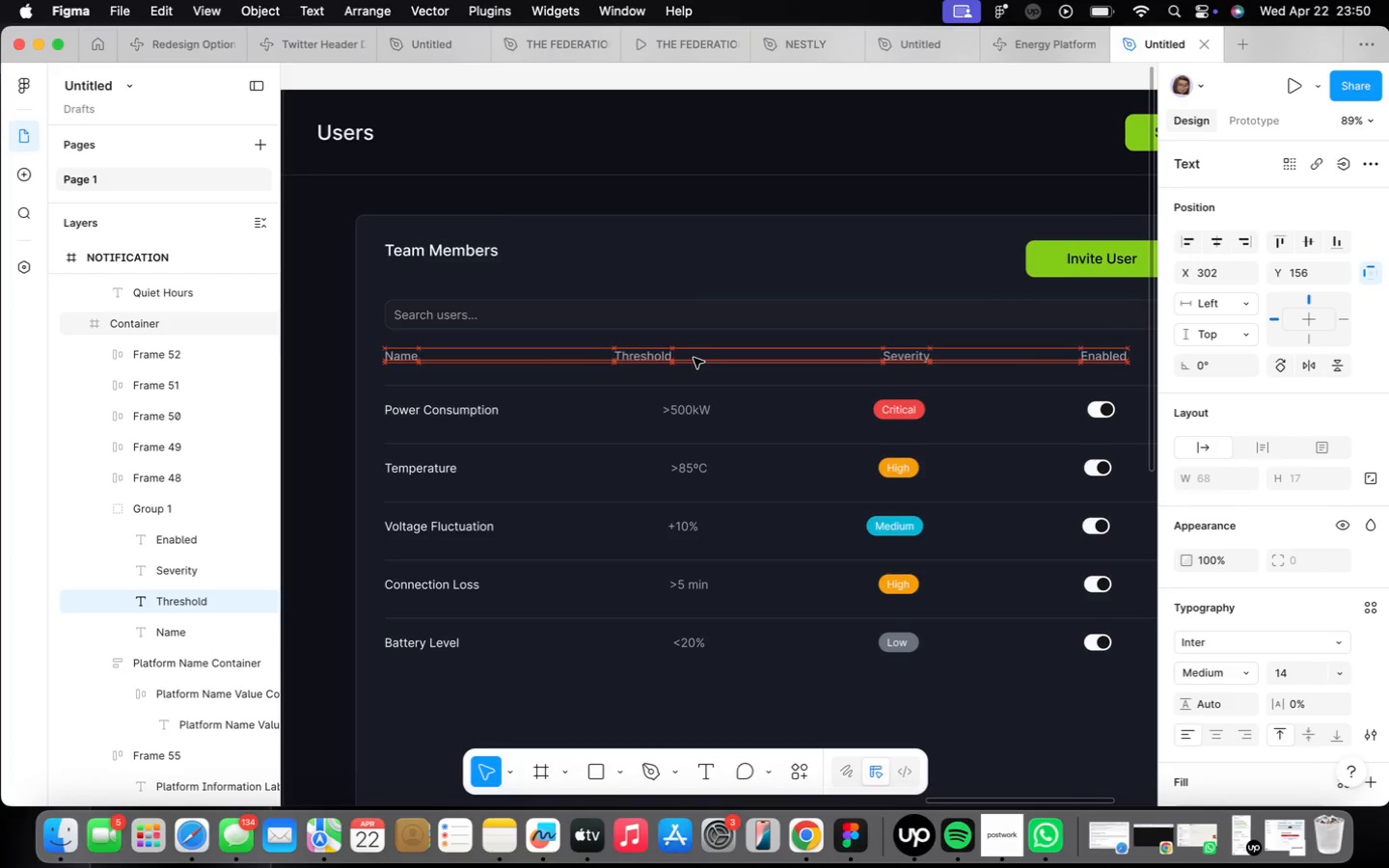 
hold_key(key=ArrowLeft, duration=1.5)
 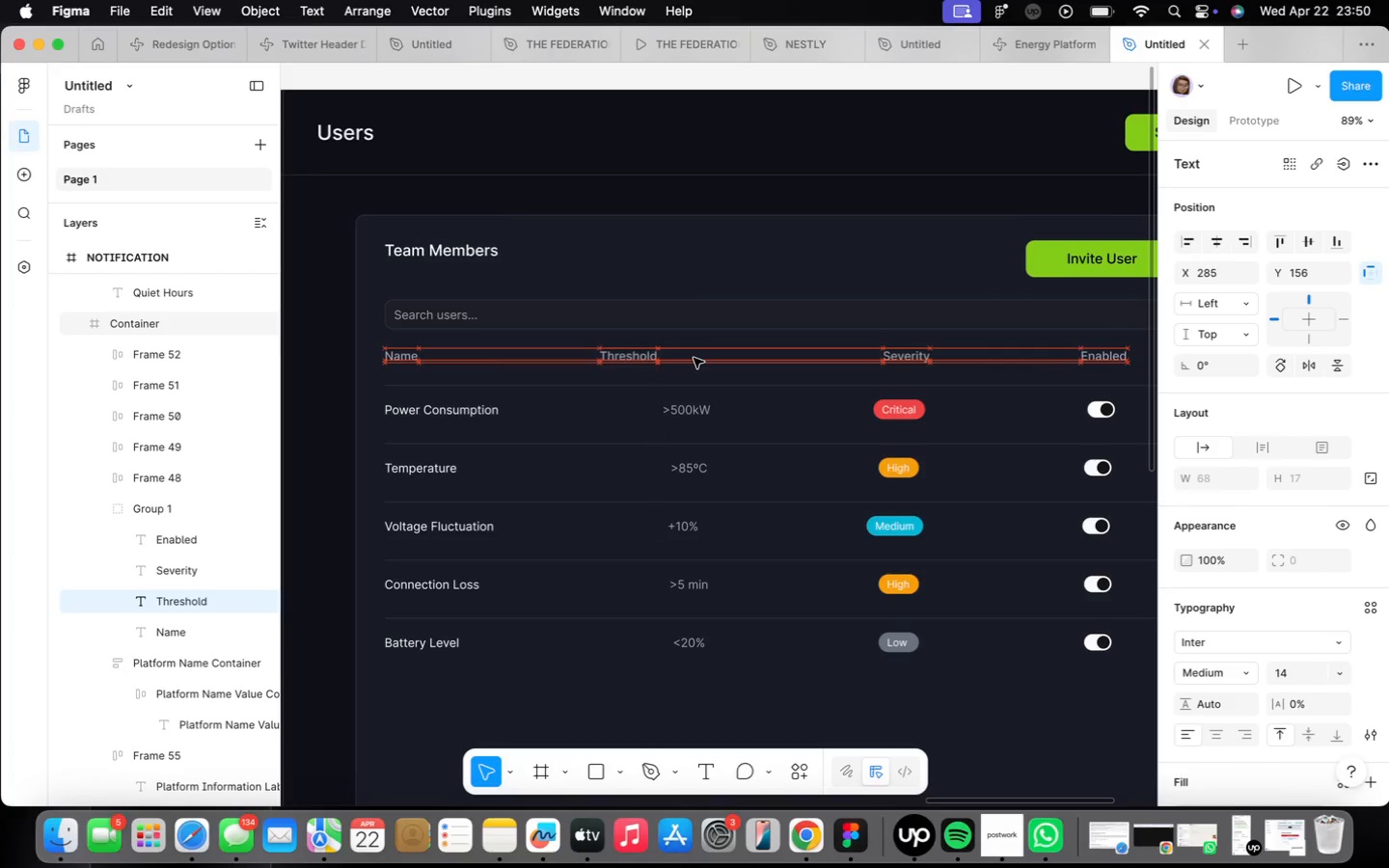 
hold_key(key=ArrowLeft, duration=1.5)
 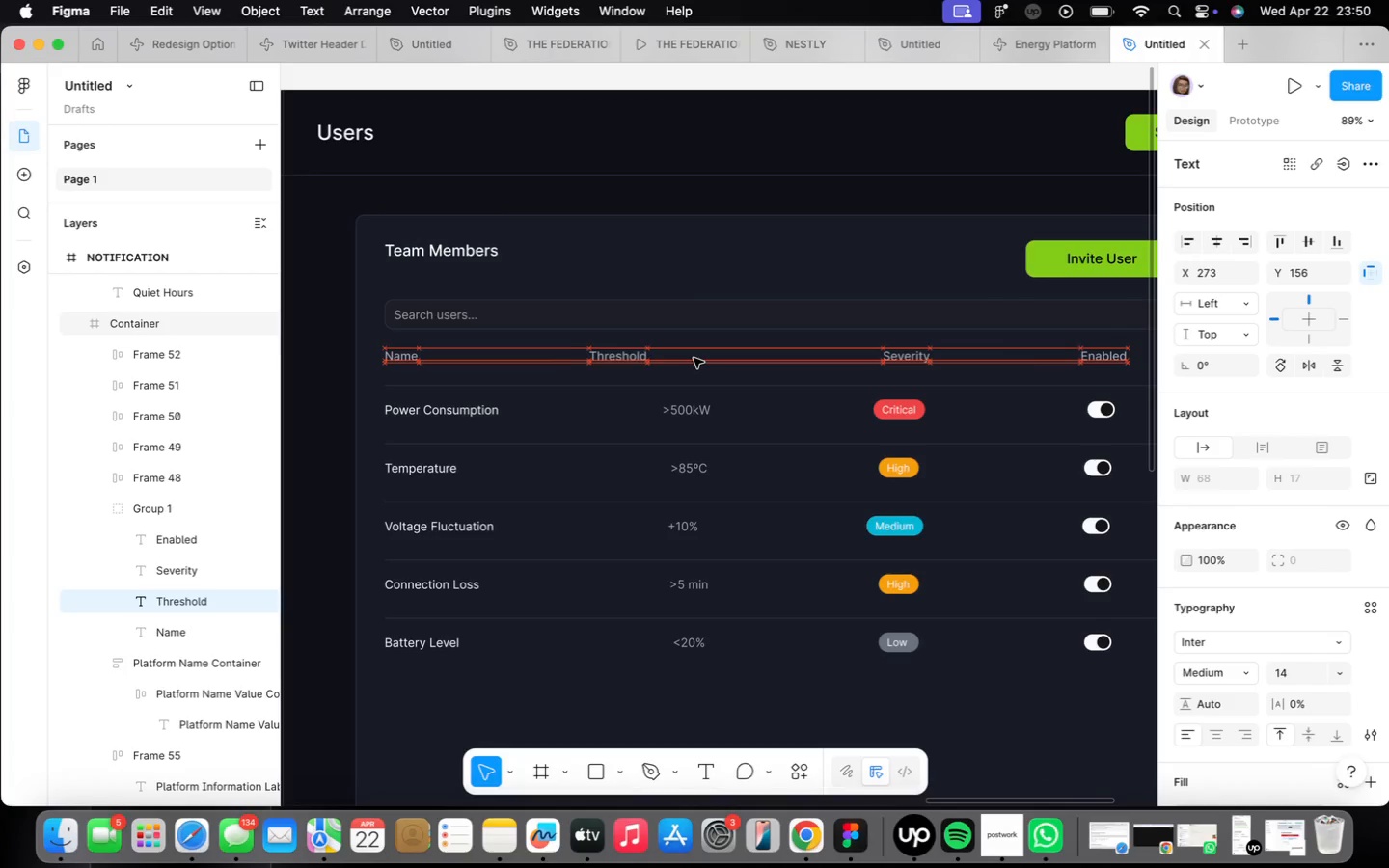 
key(ArrowLeft)
 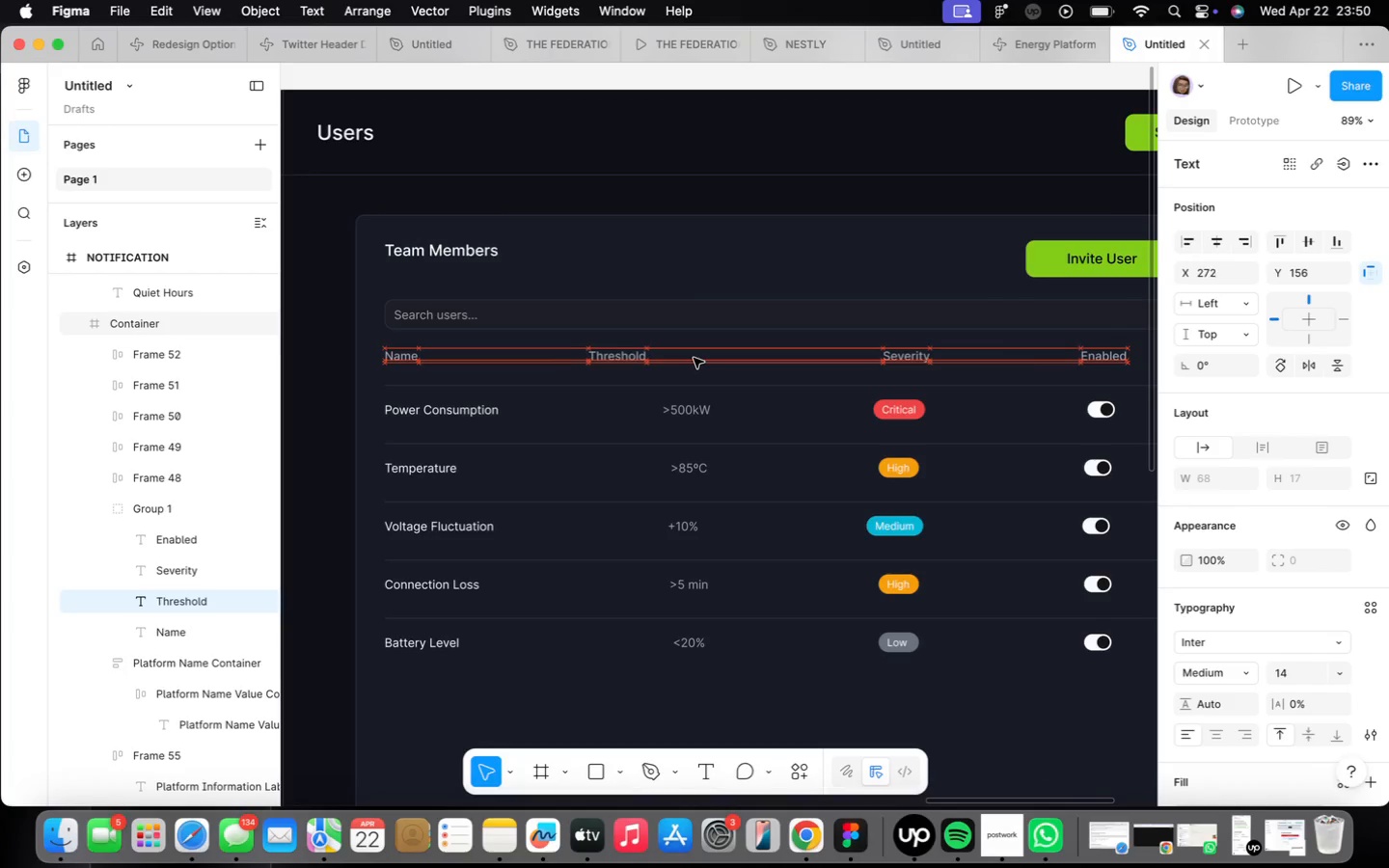 
key(ArrowLeft)
 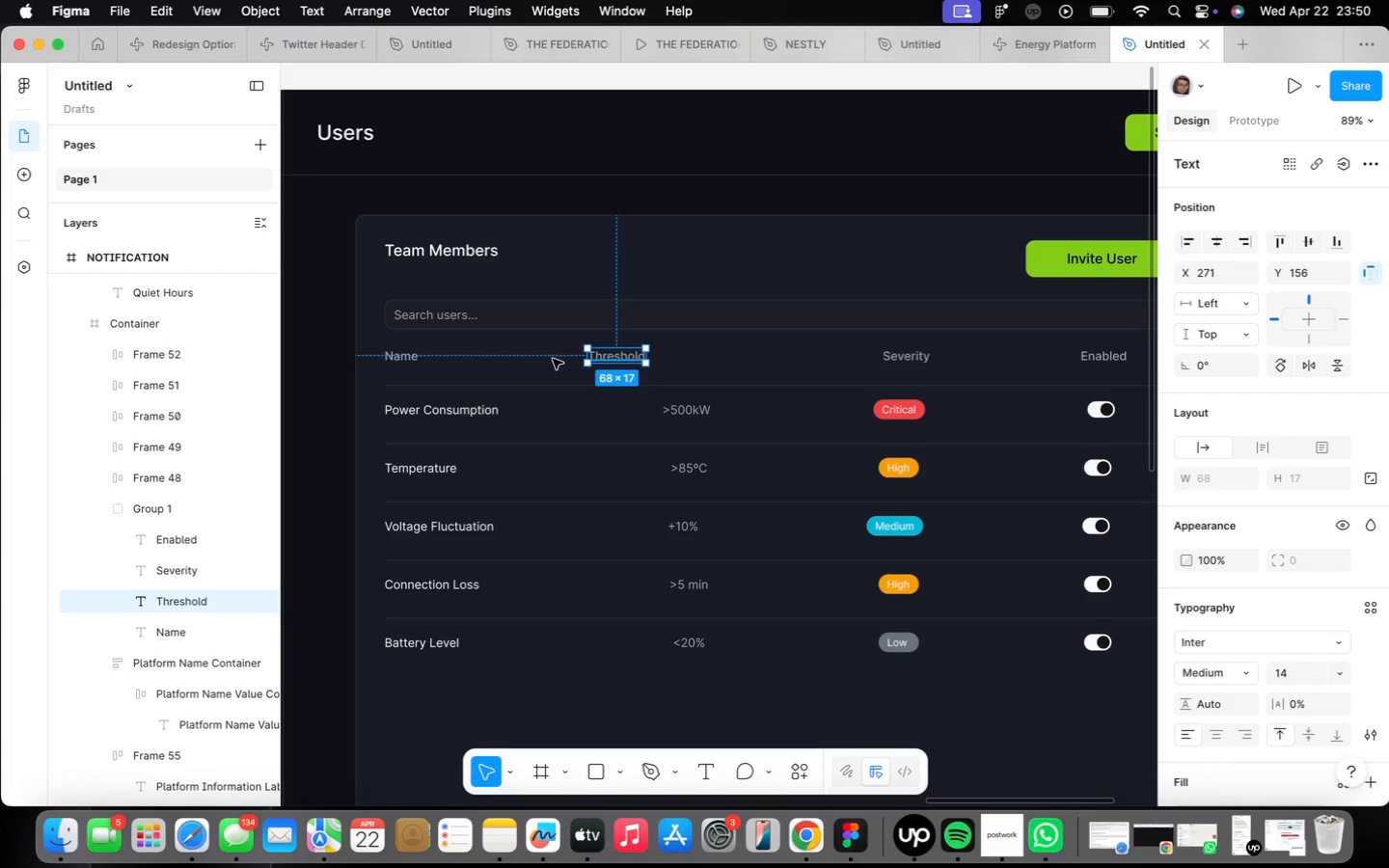 
left_click([480, 407])
 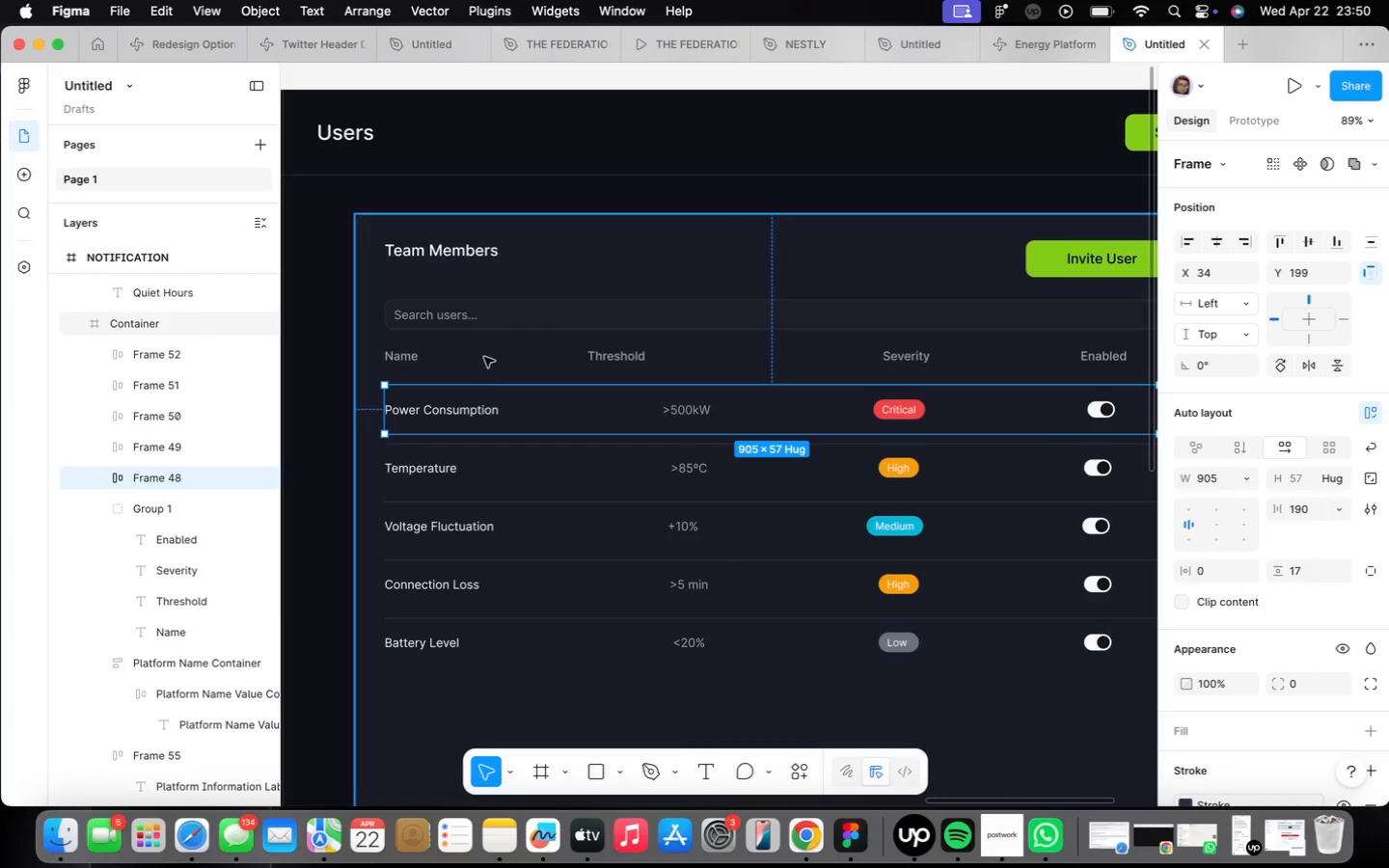 
double_click([484, 357])
 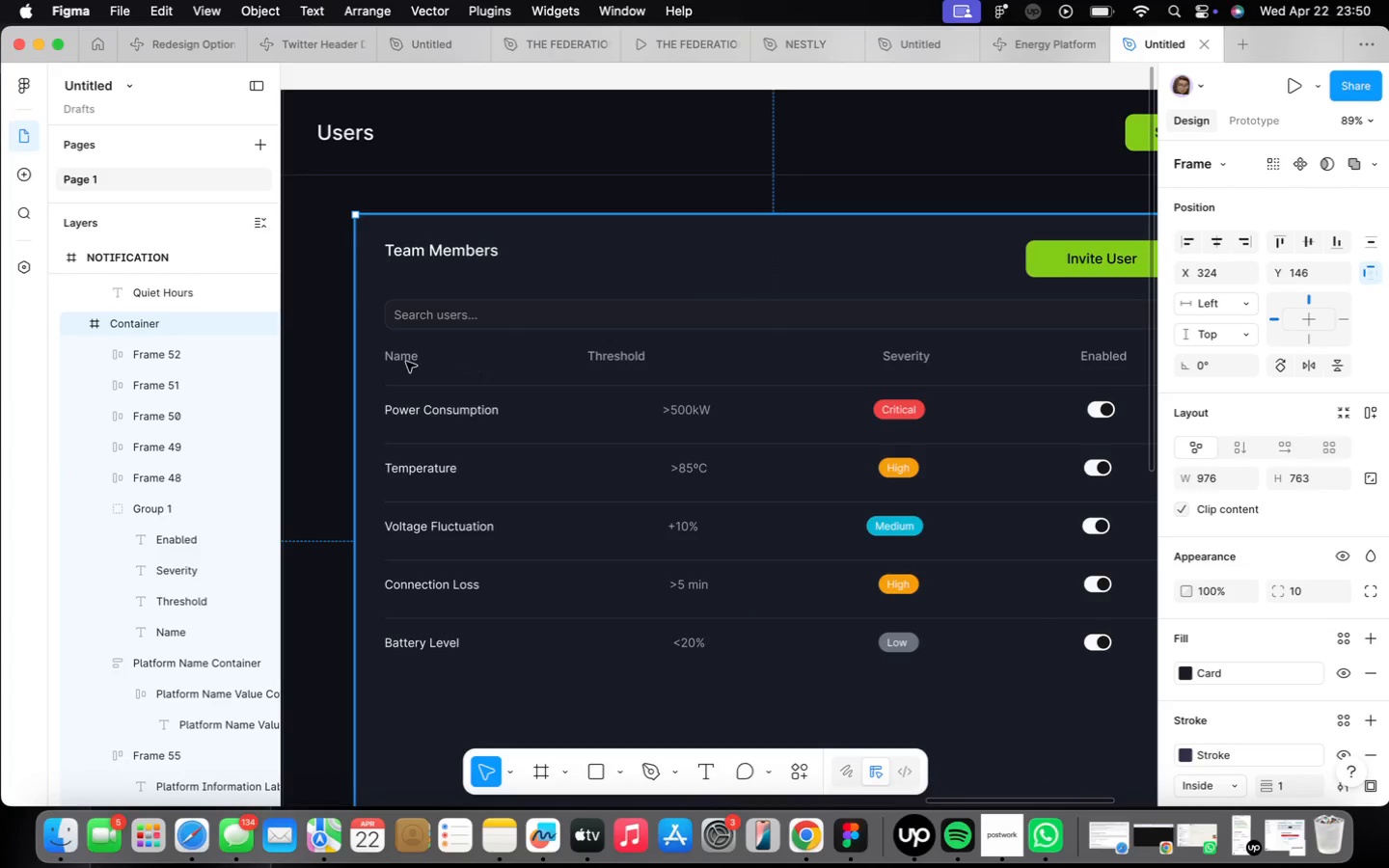 
left_click([410, 359])
 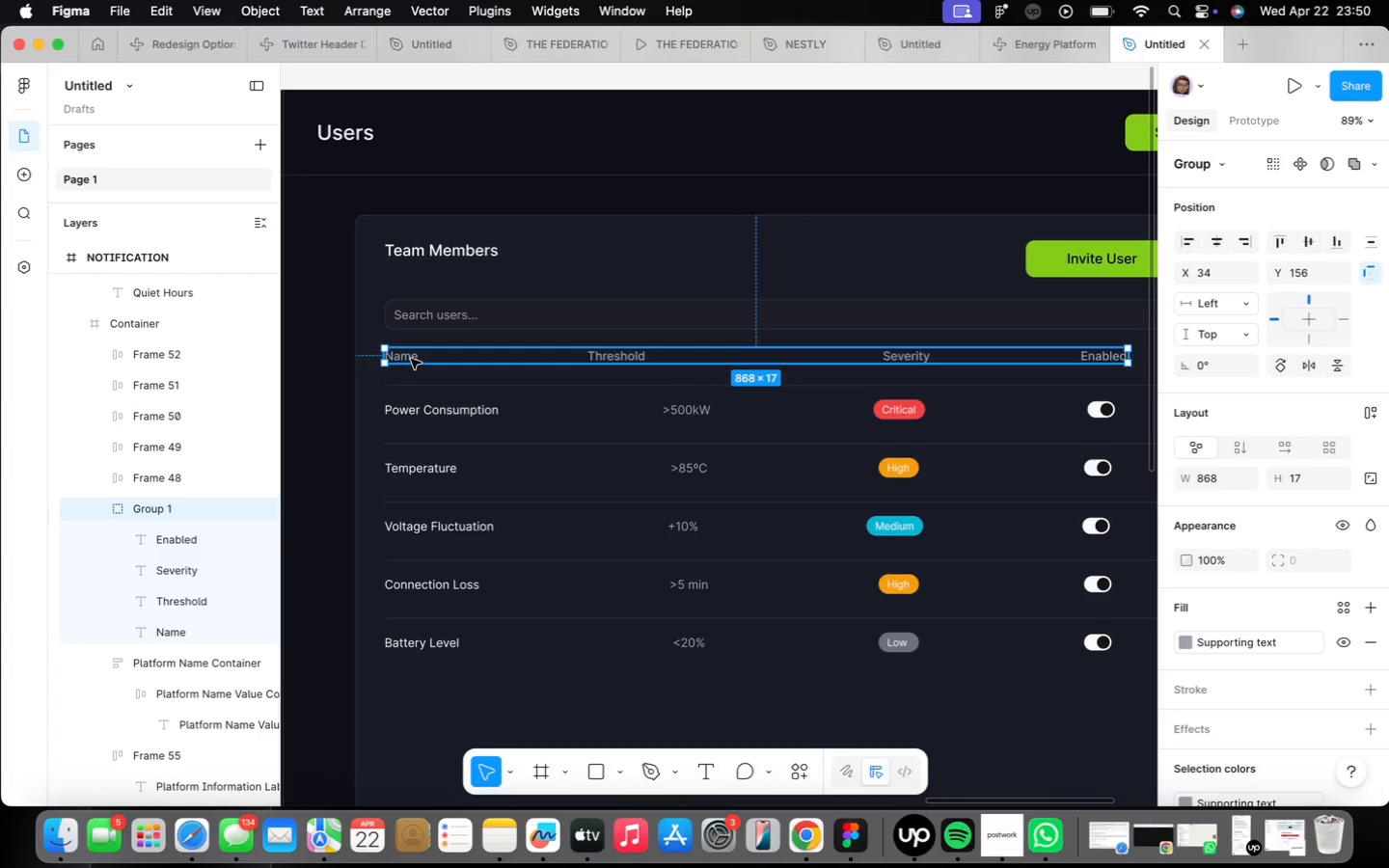 
right_click([411, 359])
 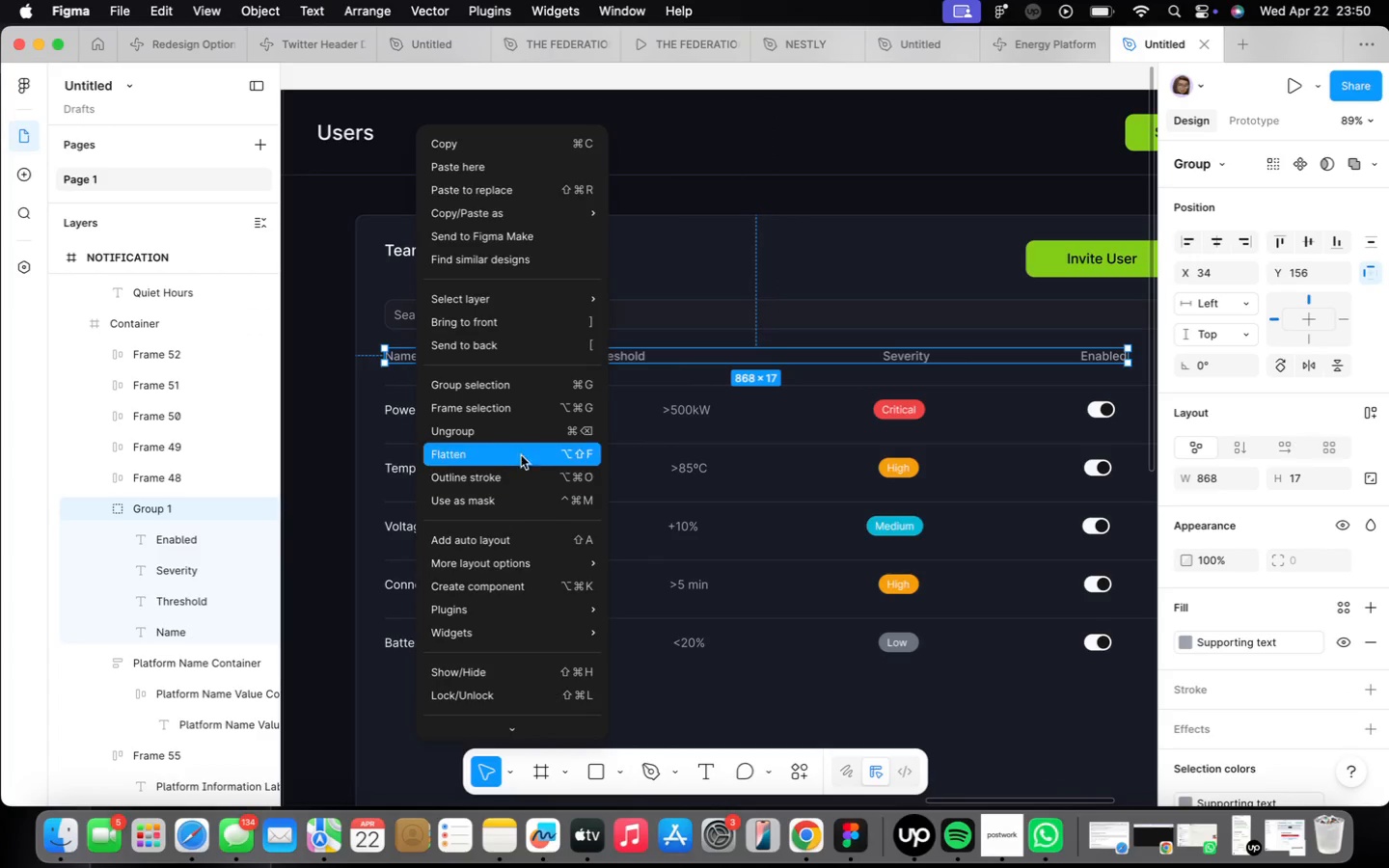 
left_click([519, 435])
 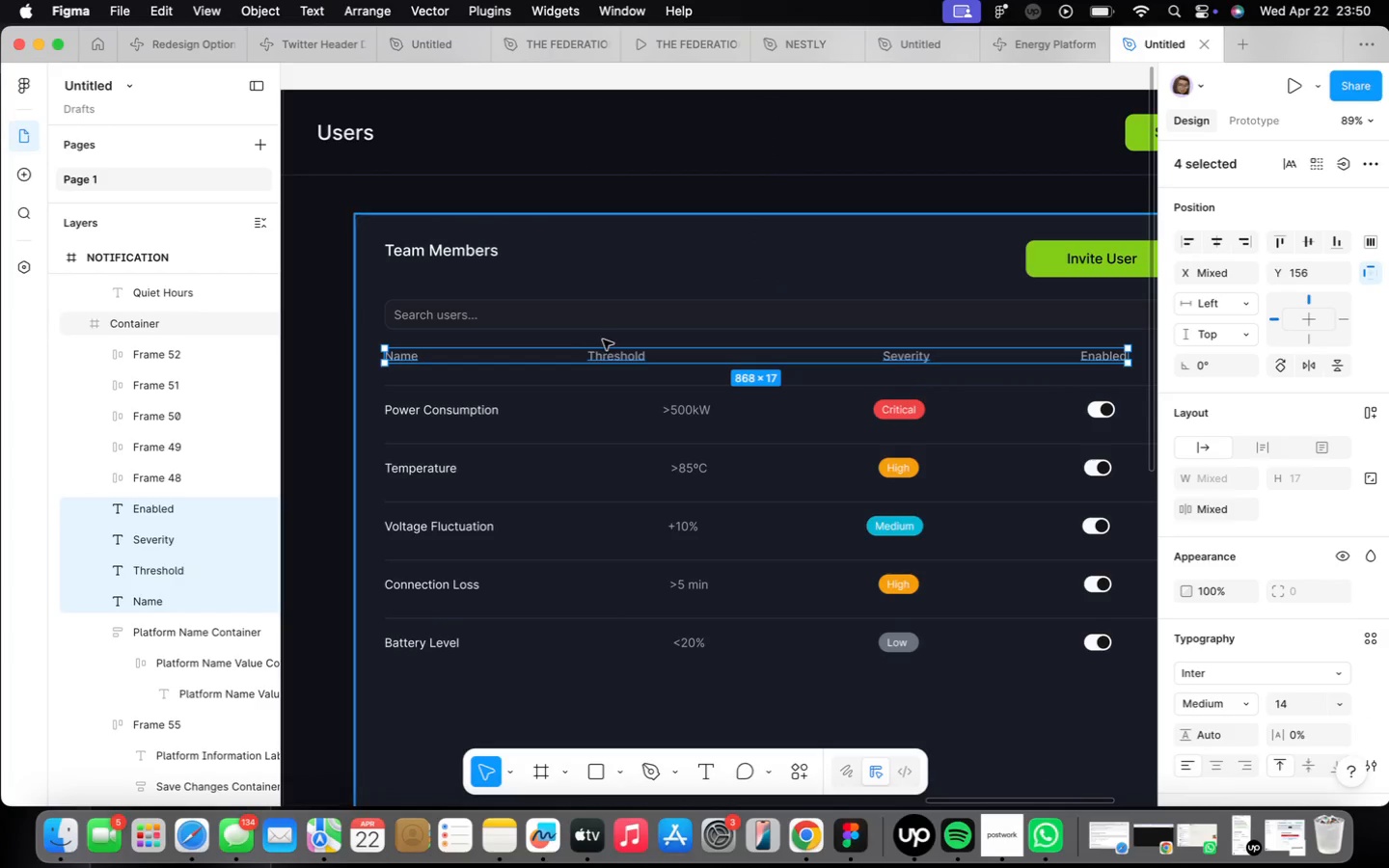 
left_click([607, 352])
 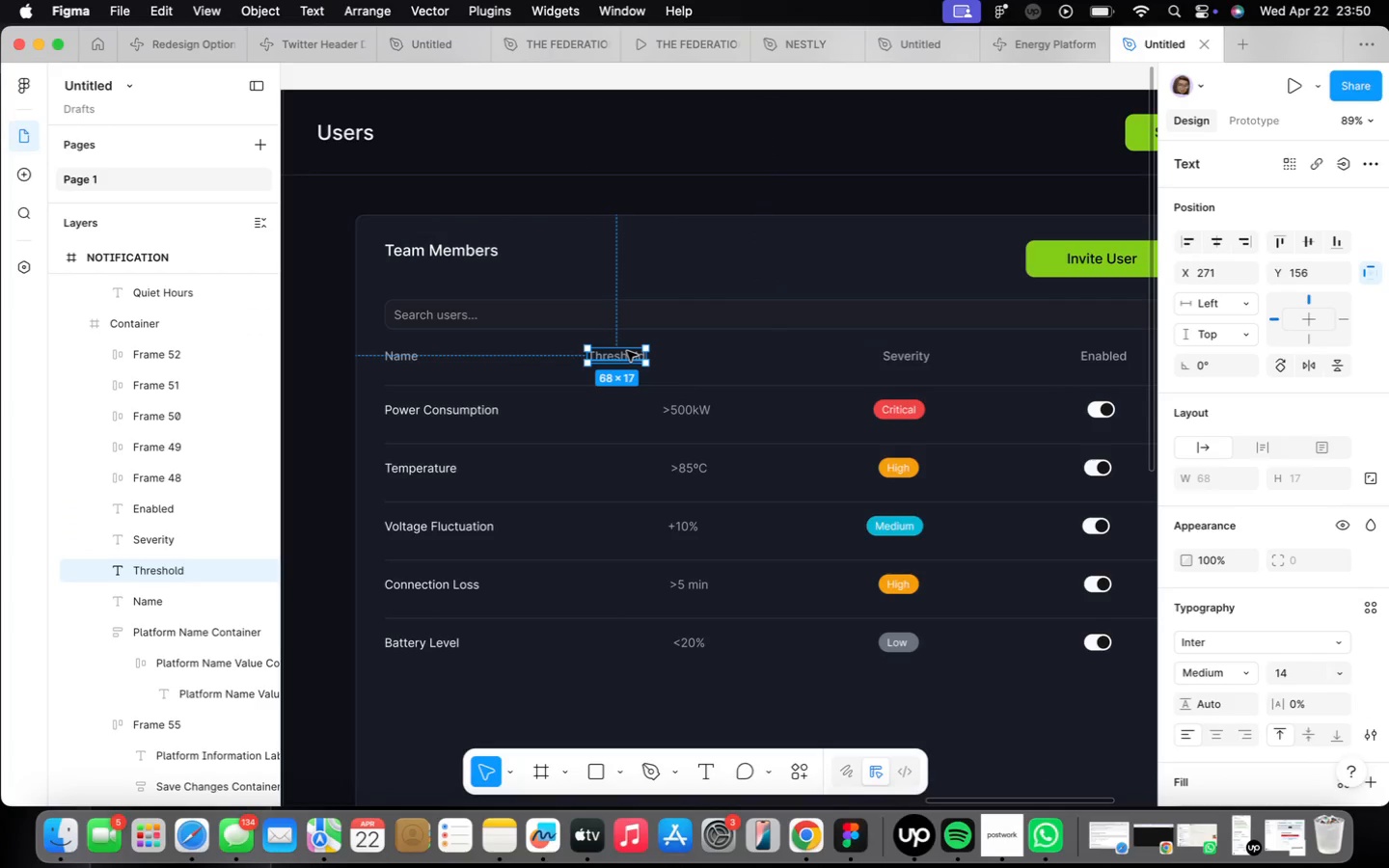 
key(ArrowLeft)
 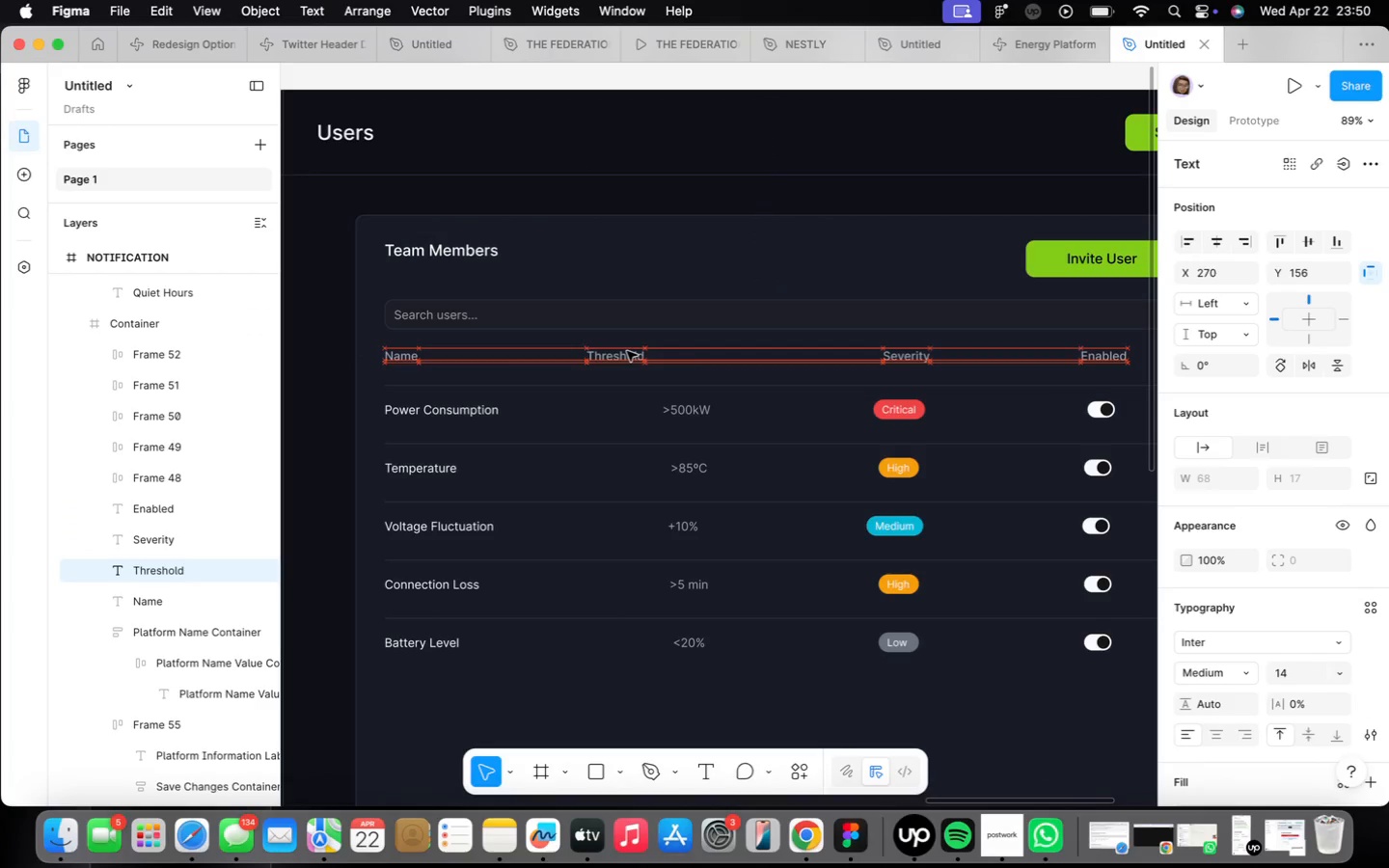 
key(ArrowLeft)
 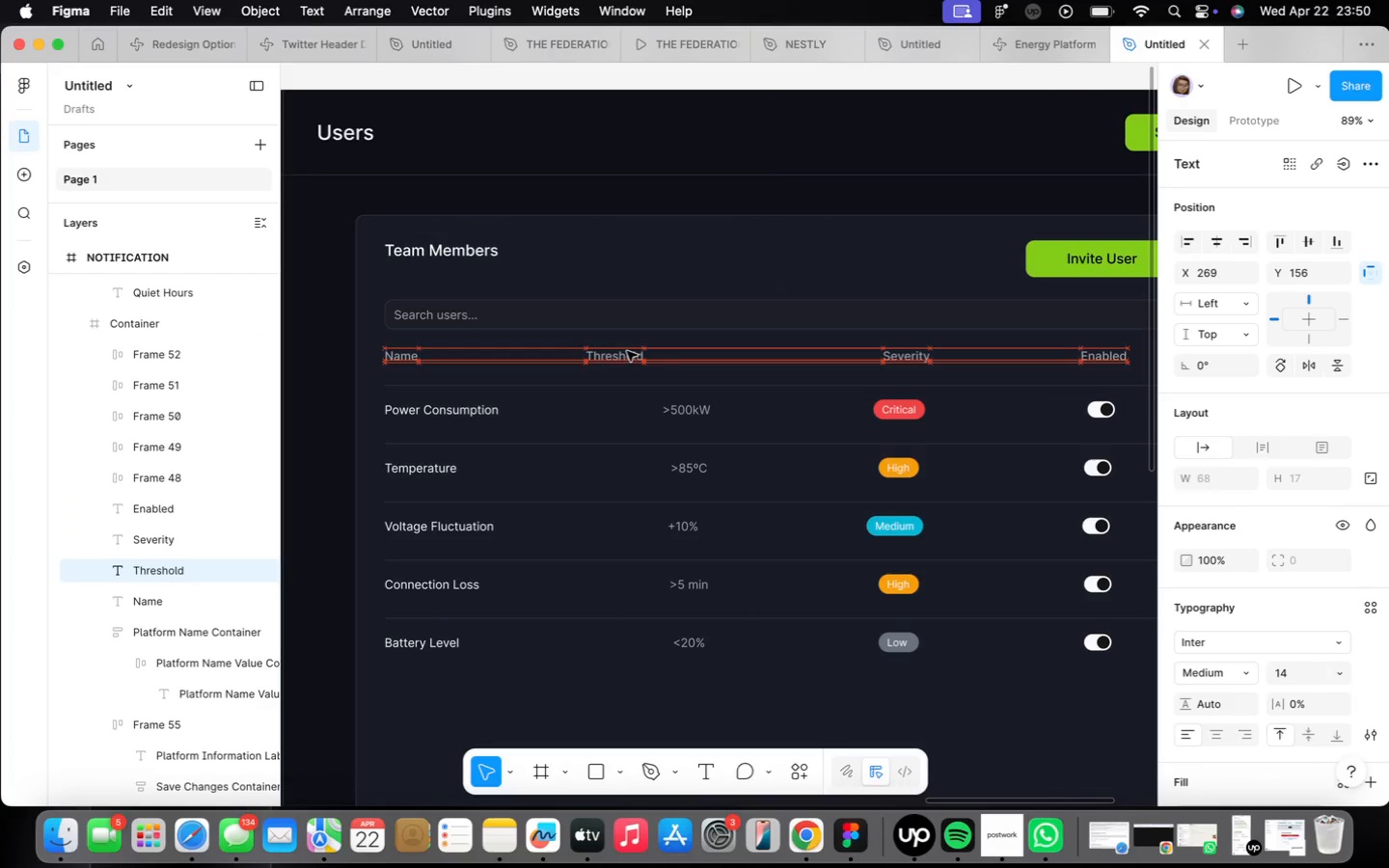 
key(ArrowLeft)
 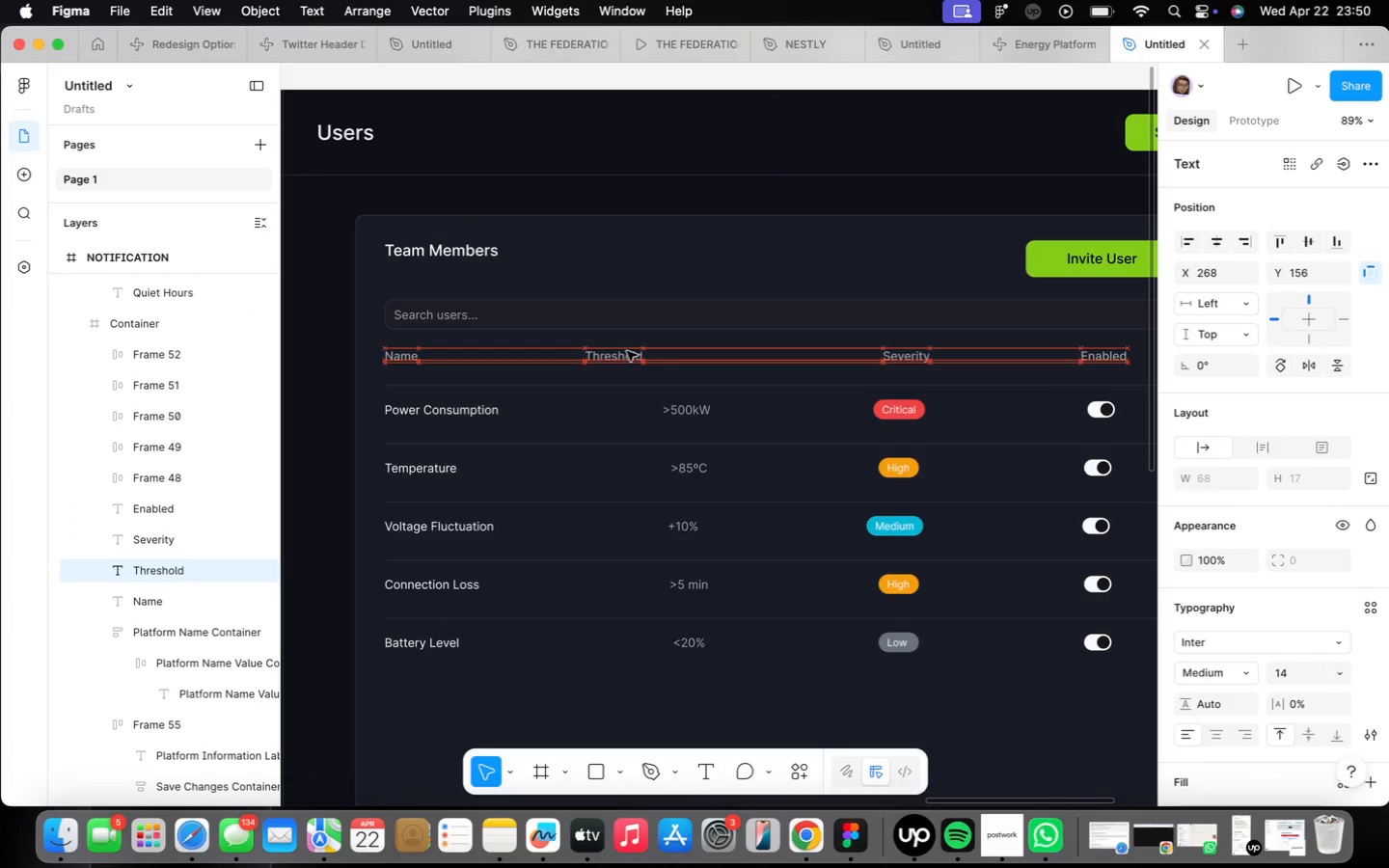 
hold_key(key=ArrowLeft, duration=1.21)
 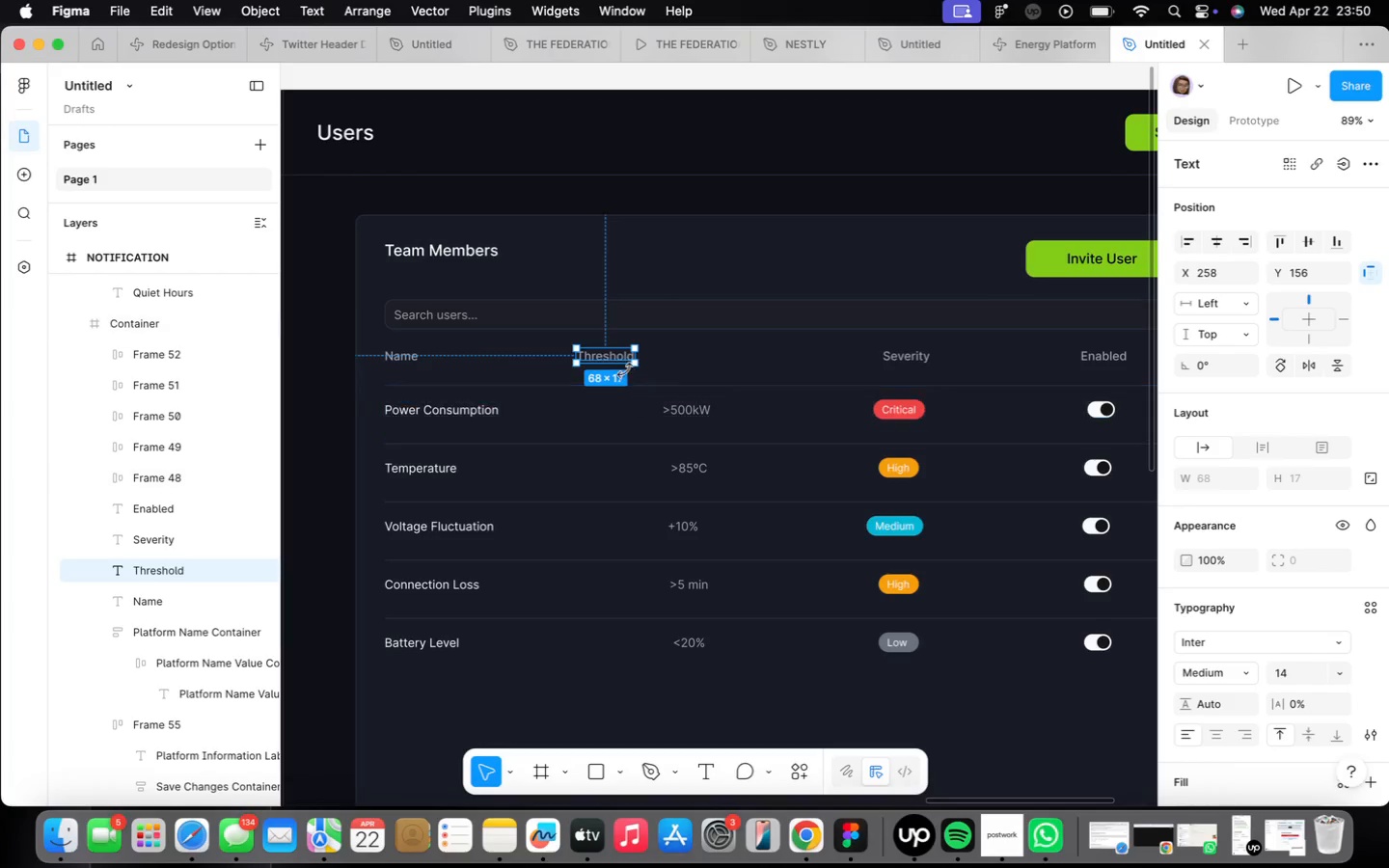 
hold_key(key=OptionLeft, duration=2.4)
left_click_drag(start_coordinate=[594, 352], to_coordinate=[768, 351])
 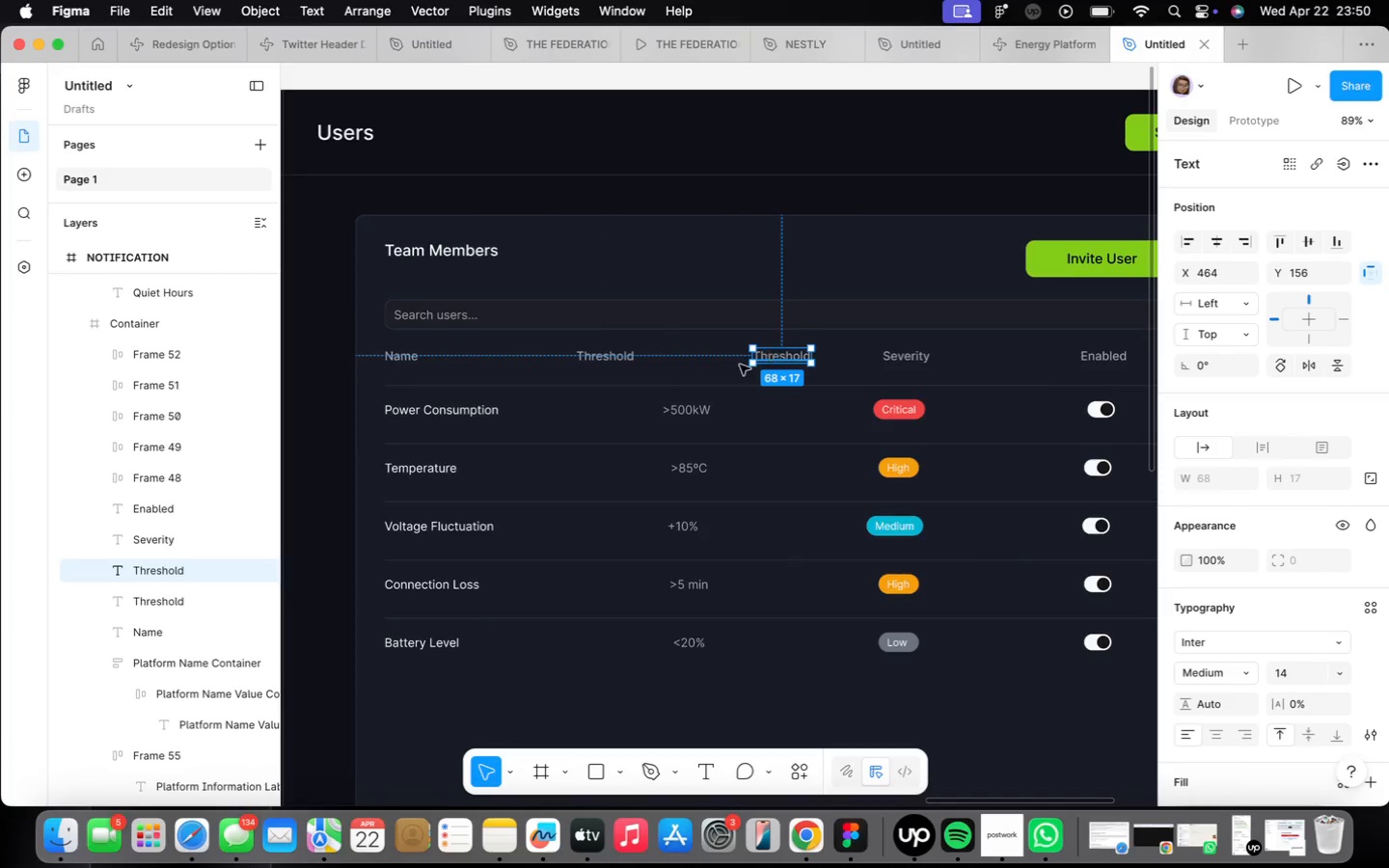 
mouse_move([672, 402])
 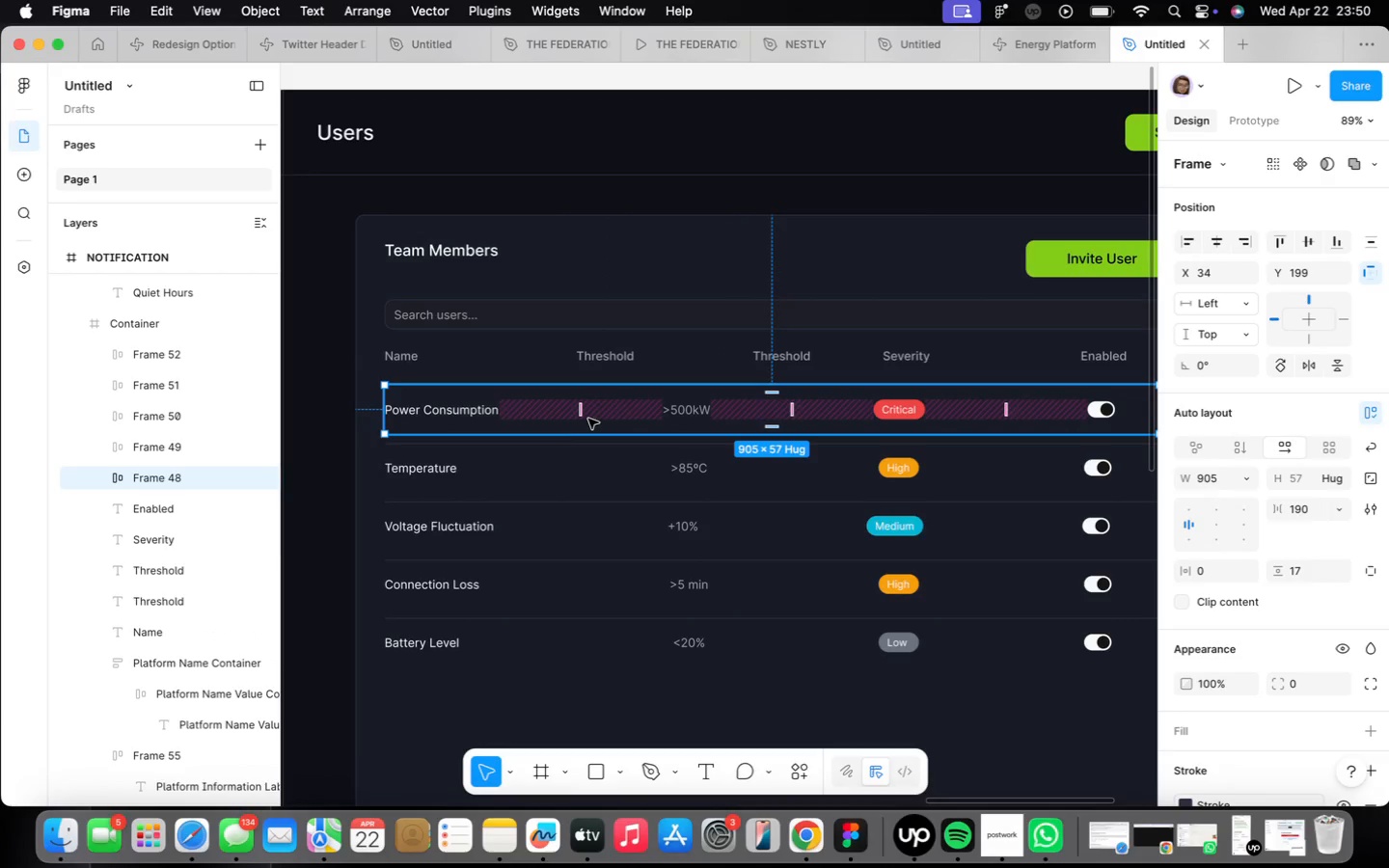 
left_click_drag(start_coordinate=[580, 414], to_coordinate=[555, 427])
 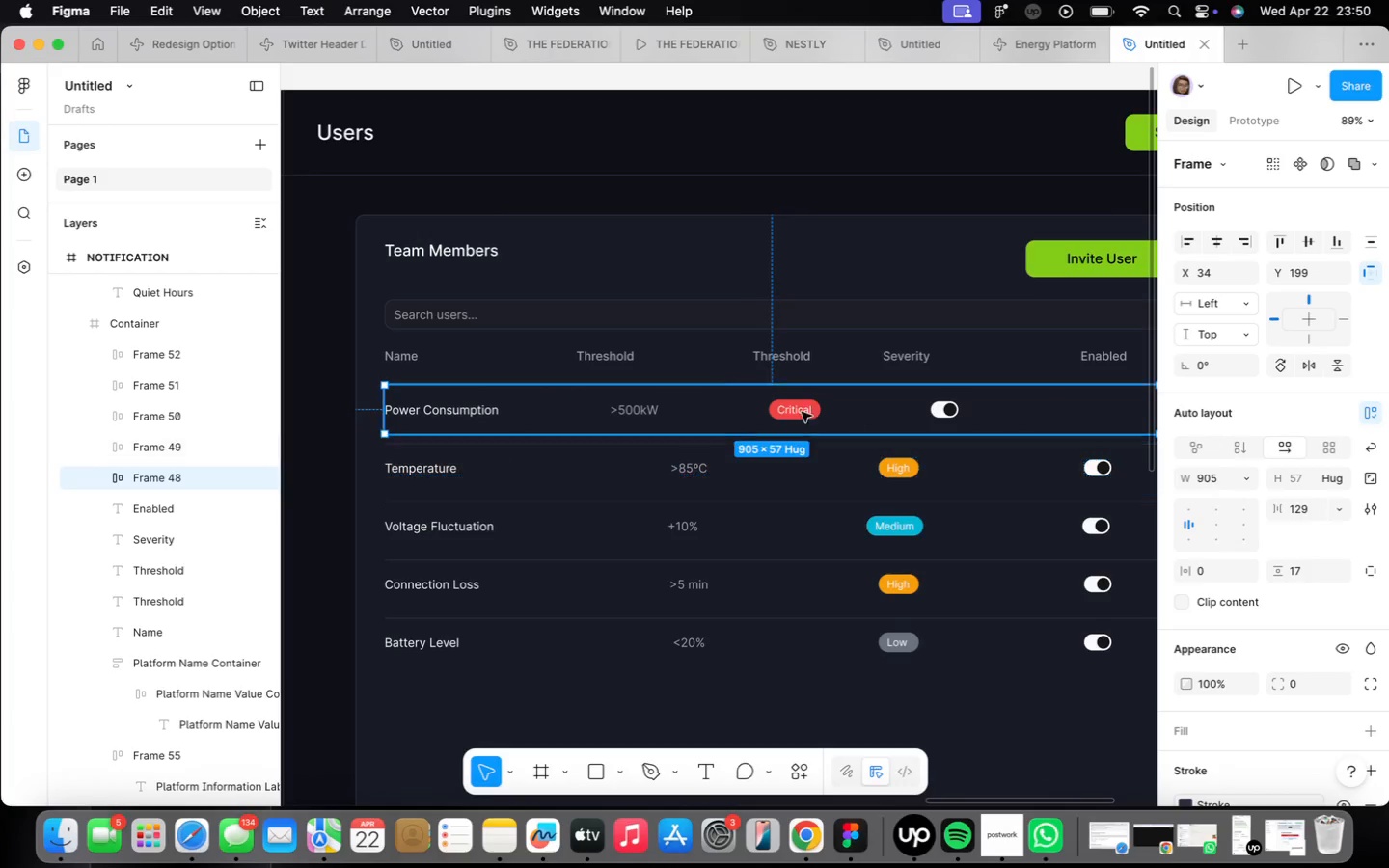 
left_click([614, 361])
 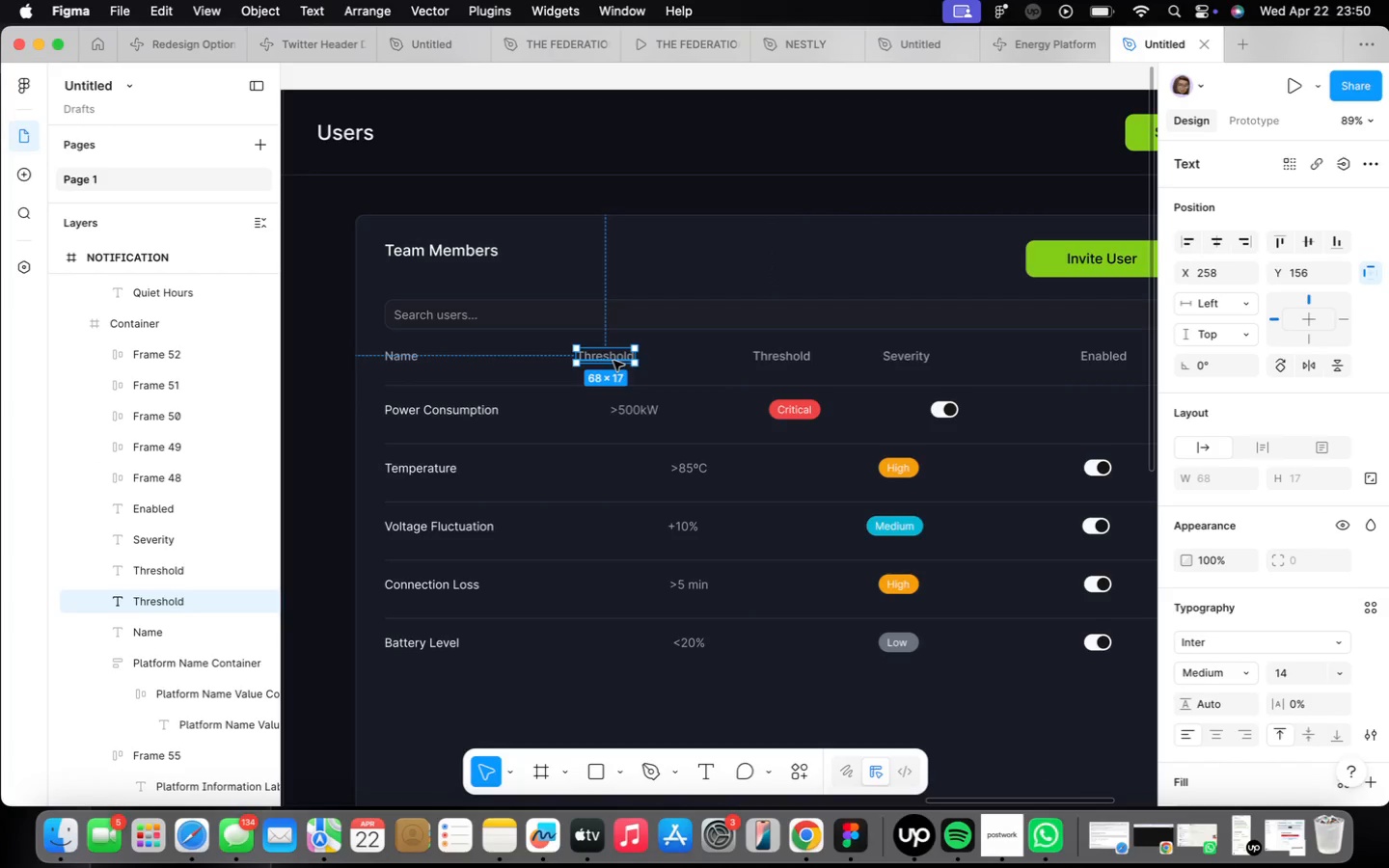 
hold_key(key=ArrowRight, duration=1.57)
 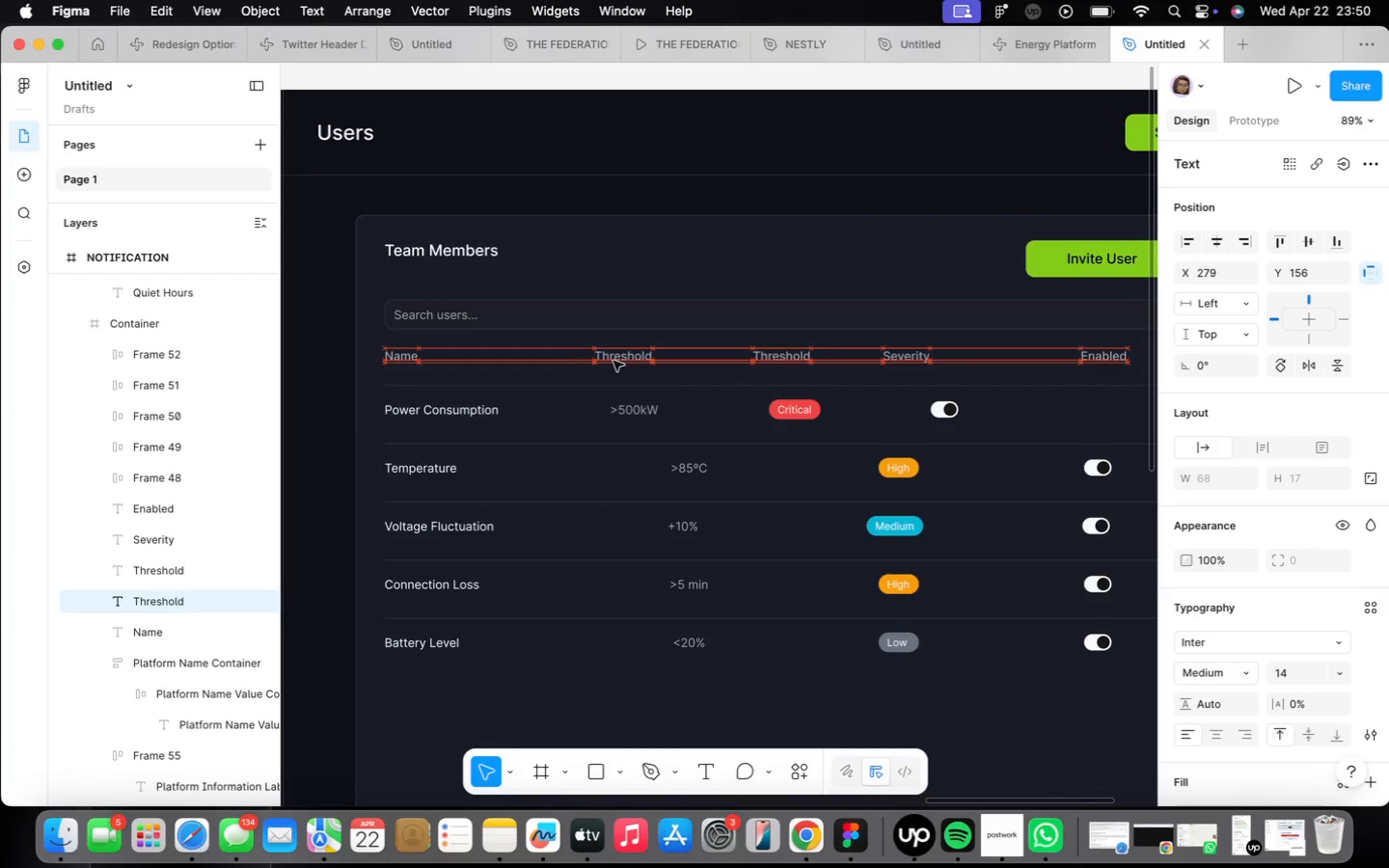 
hold_key(key=ArrowRight, duration=1.51)
 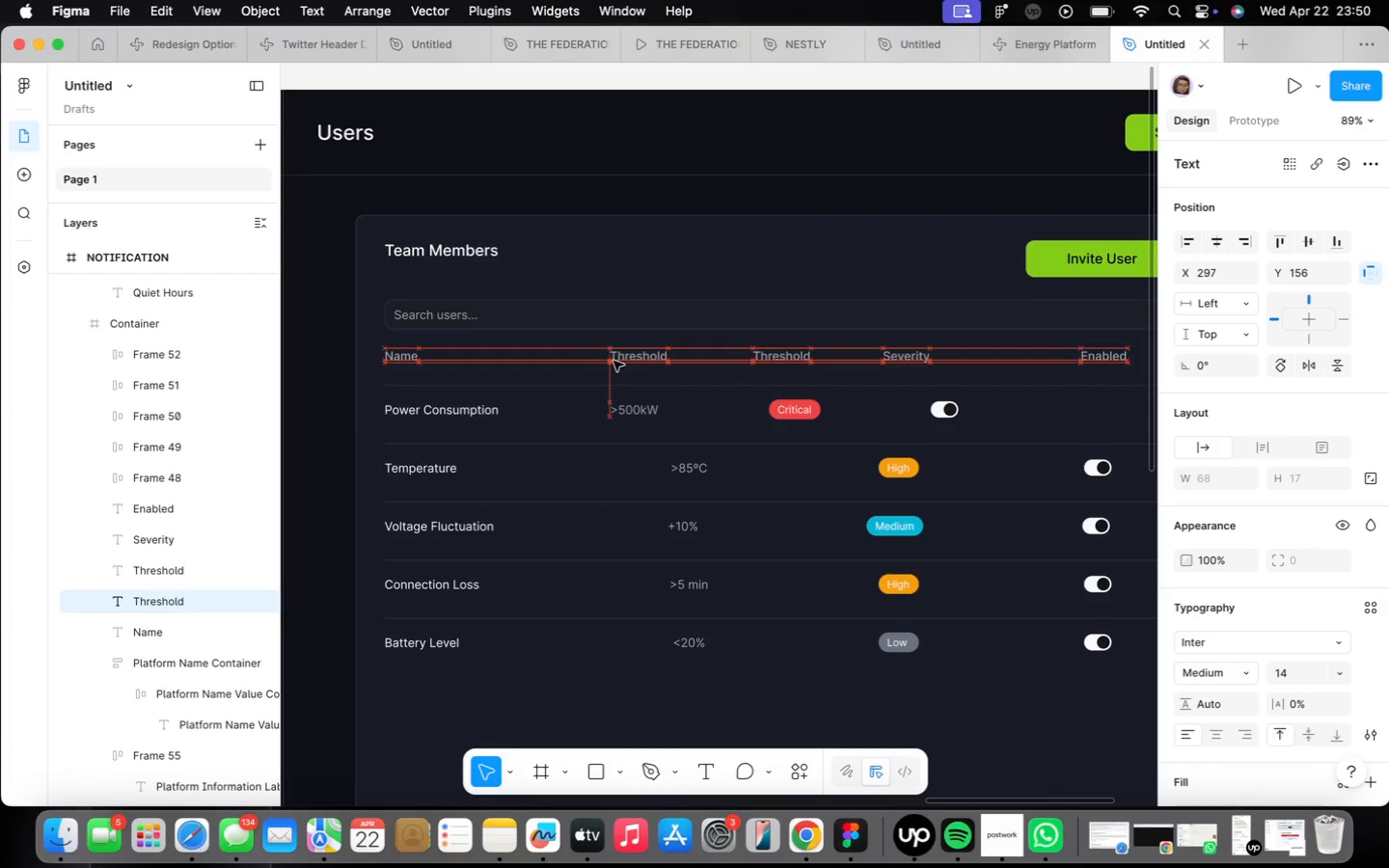 
hold_key(key=ArrowRight, duration=0.44)
 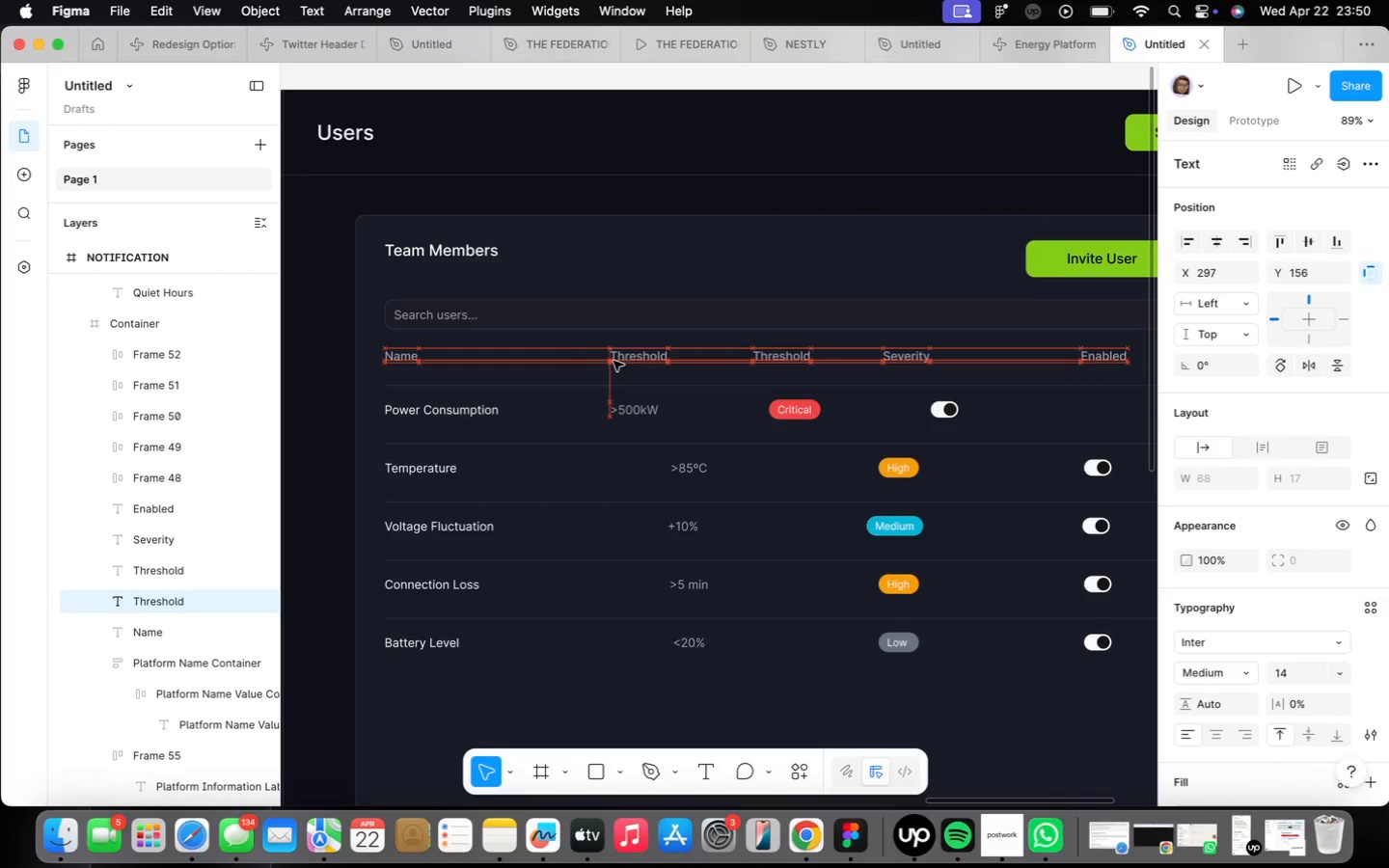 
key(ArrowRight)
 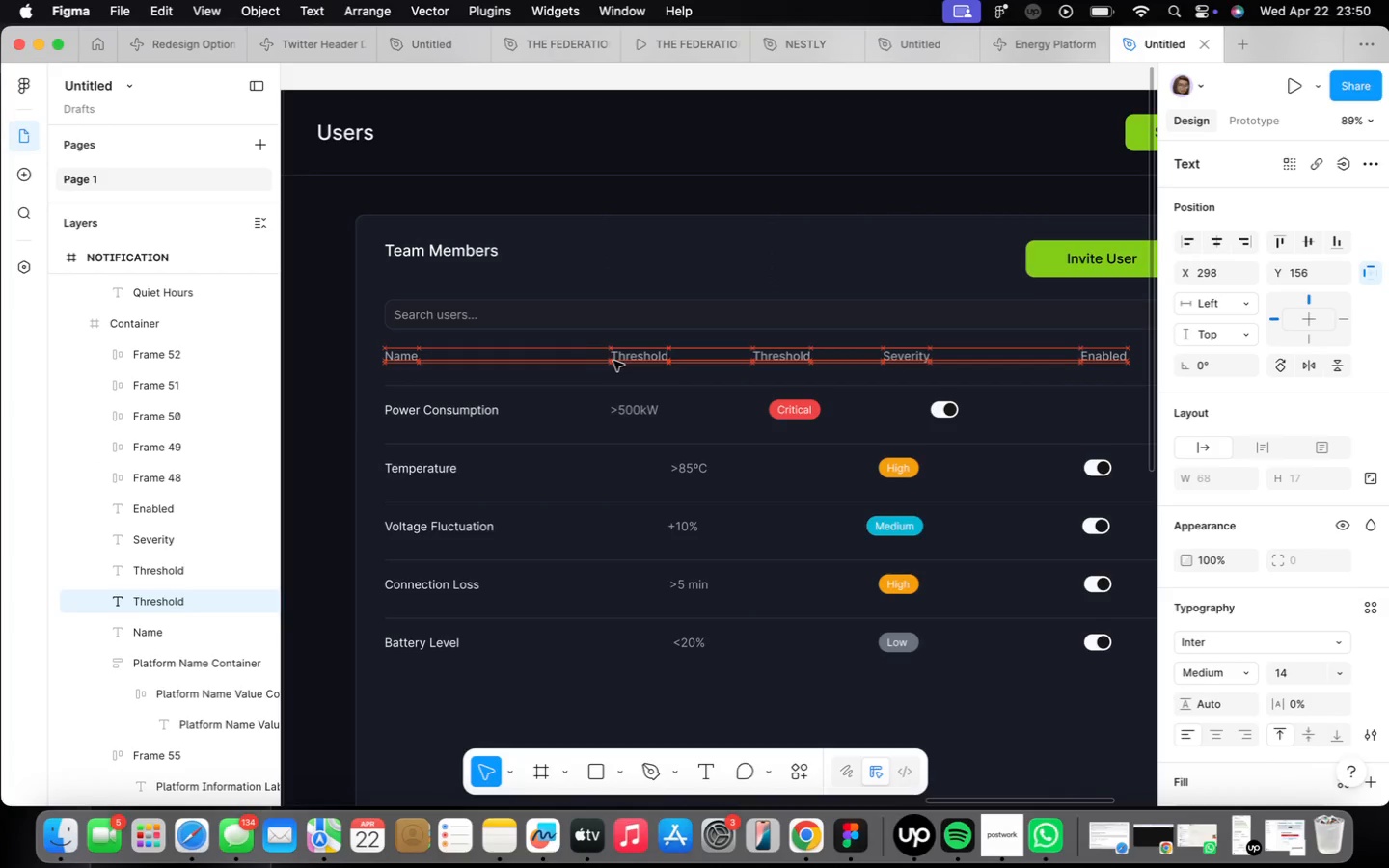 
key(ArrowRight)
 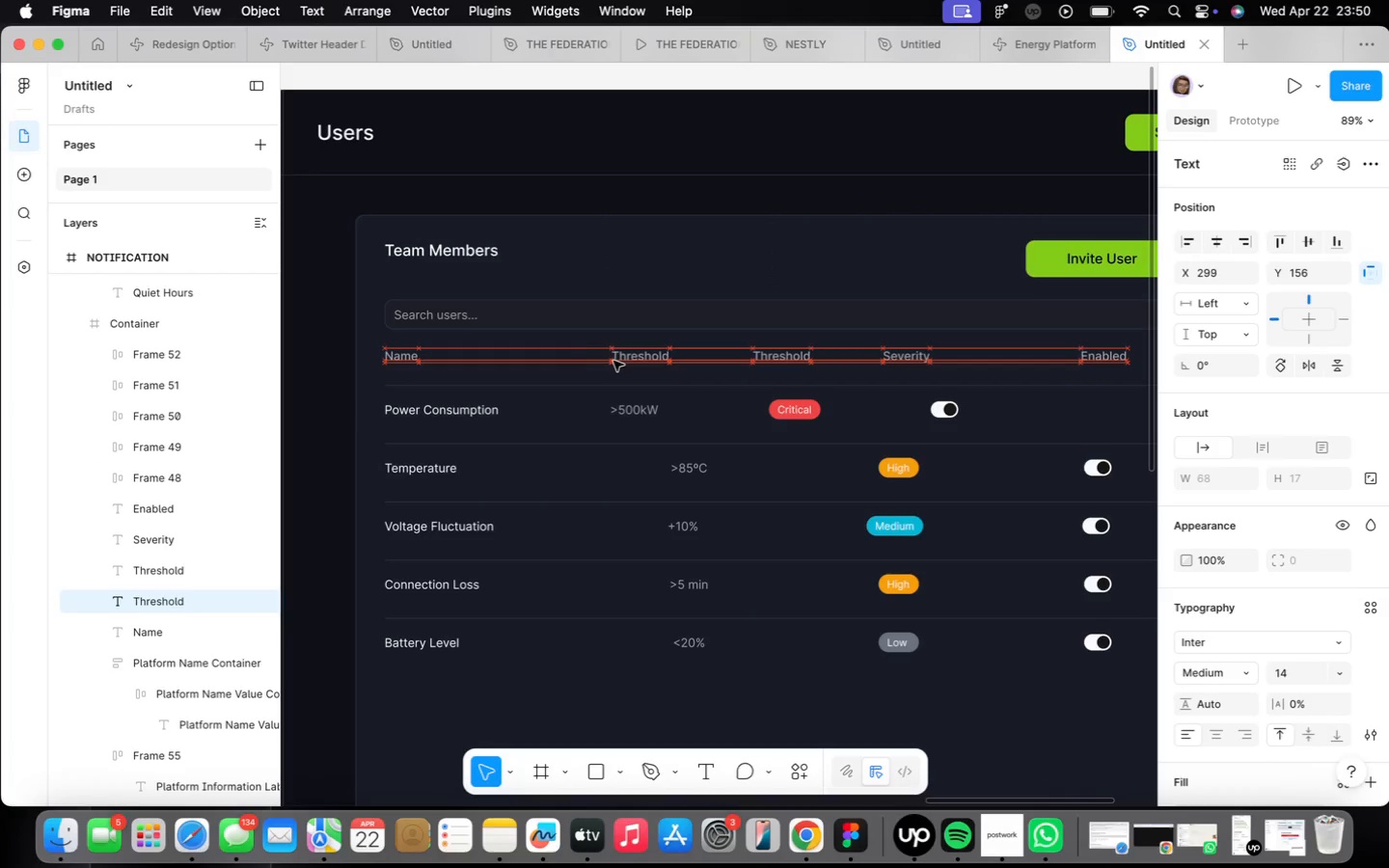 
key(ArrowRight)
 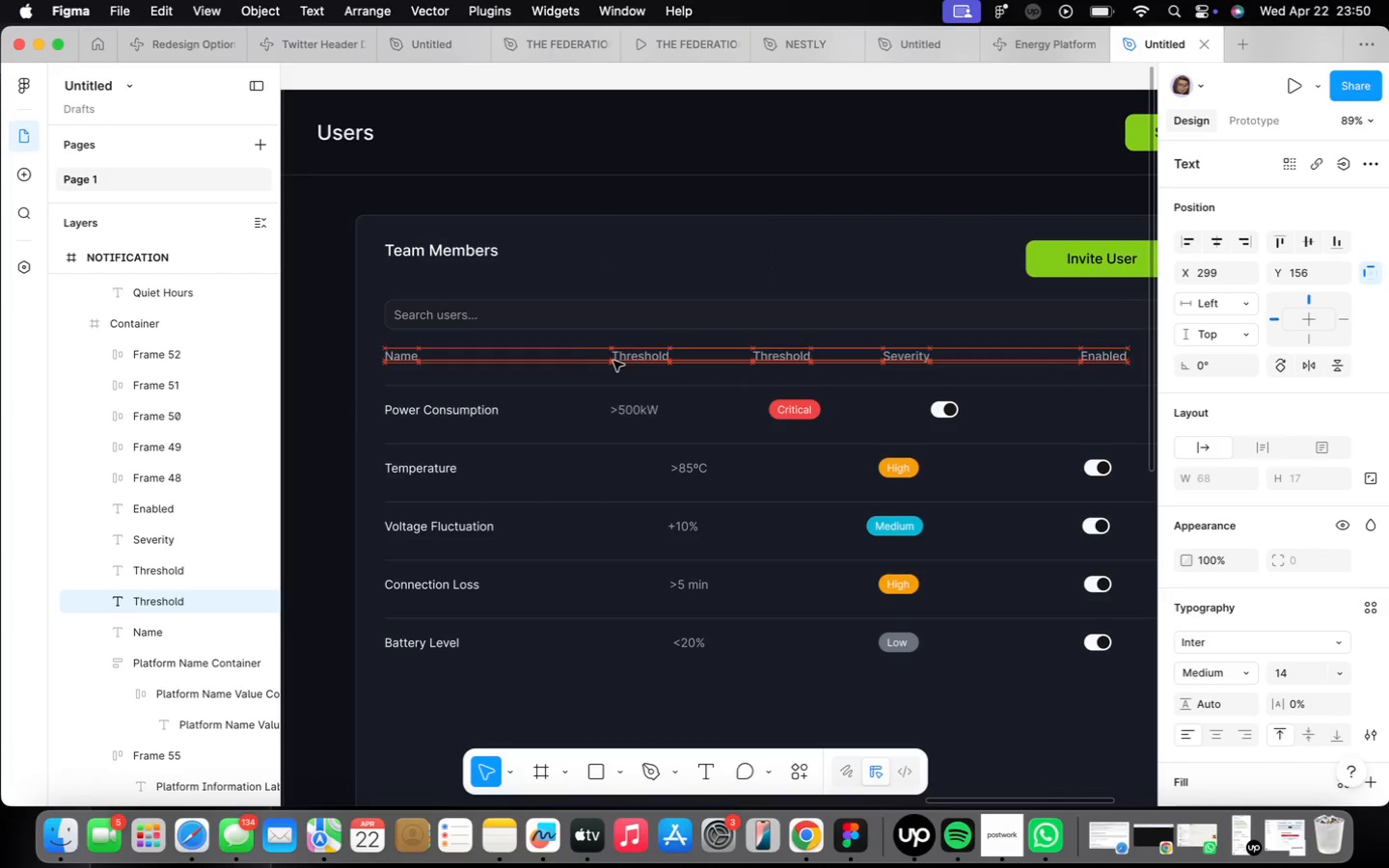 
key(ArrowRight)
 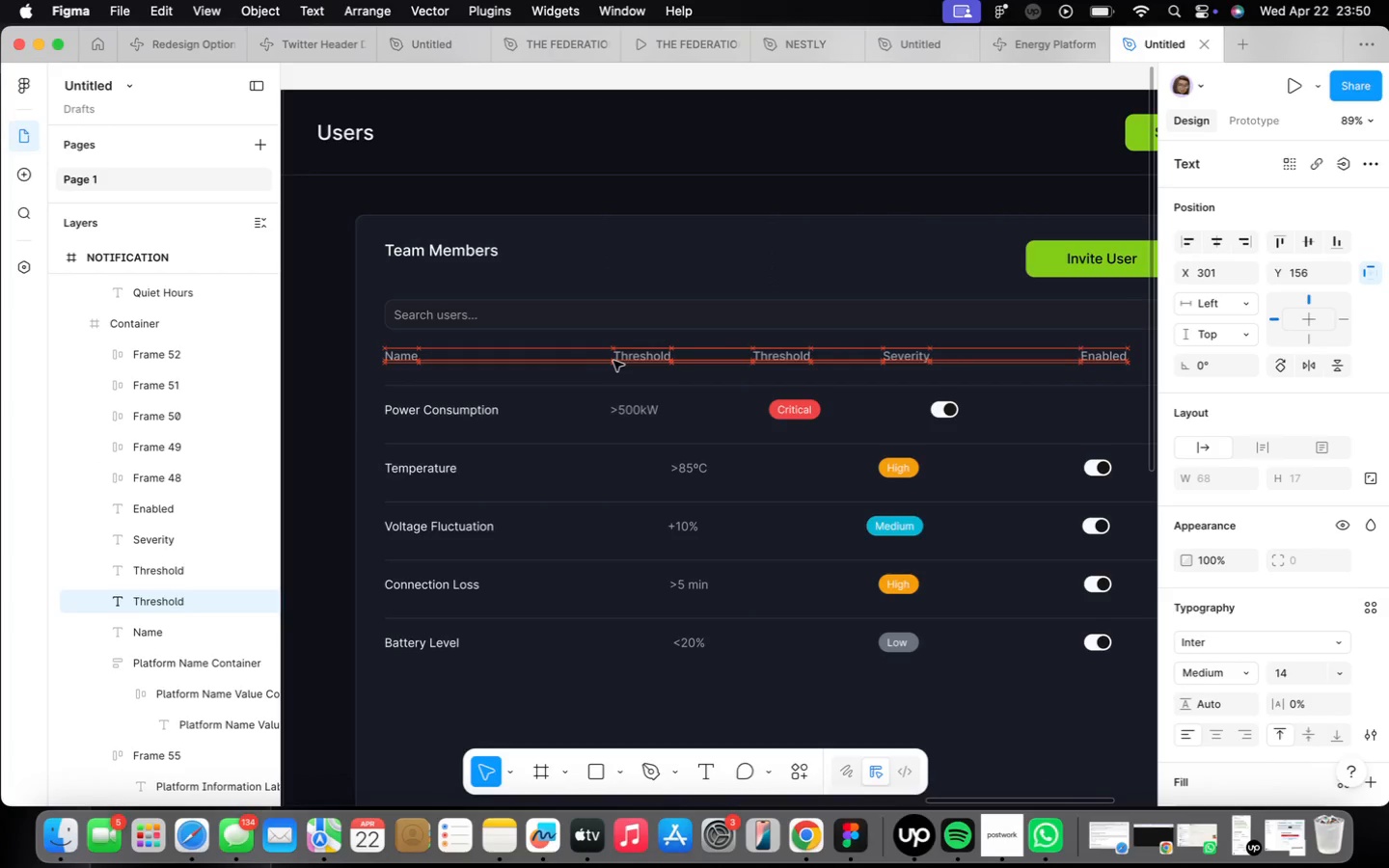 
key(ArrowRight)
 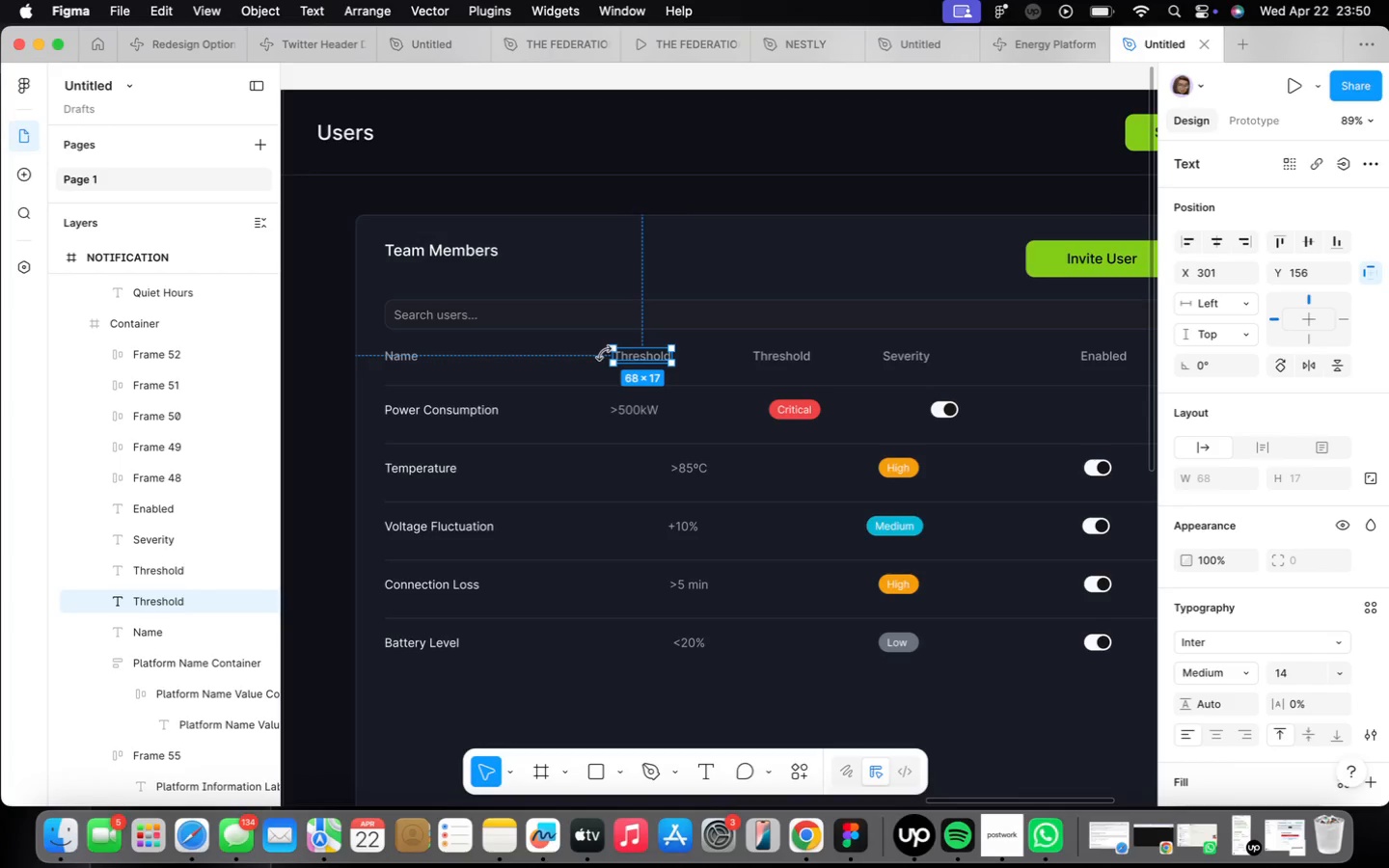 
left_click([807, 348])
 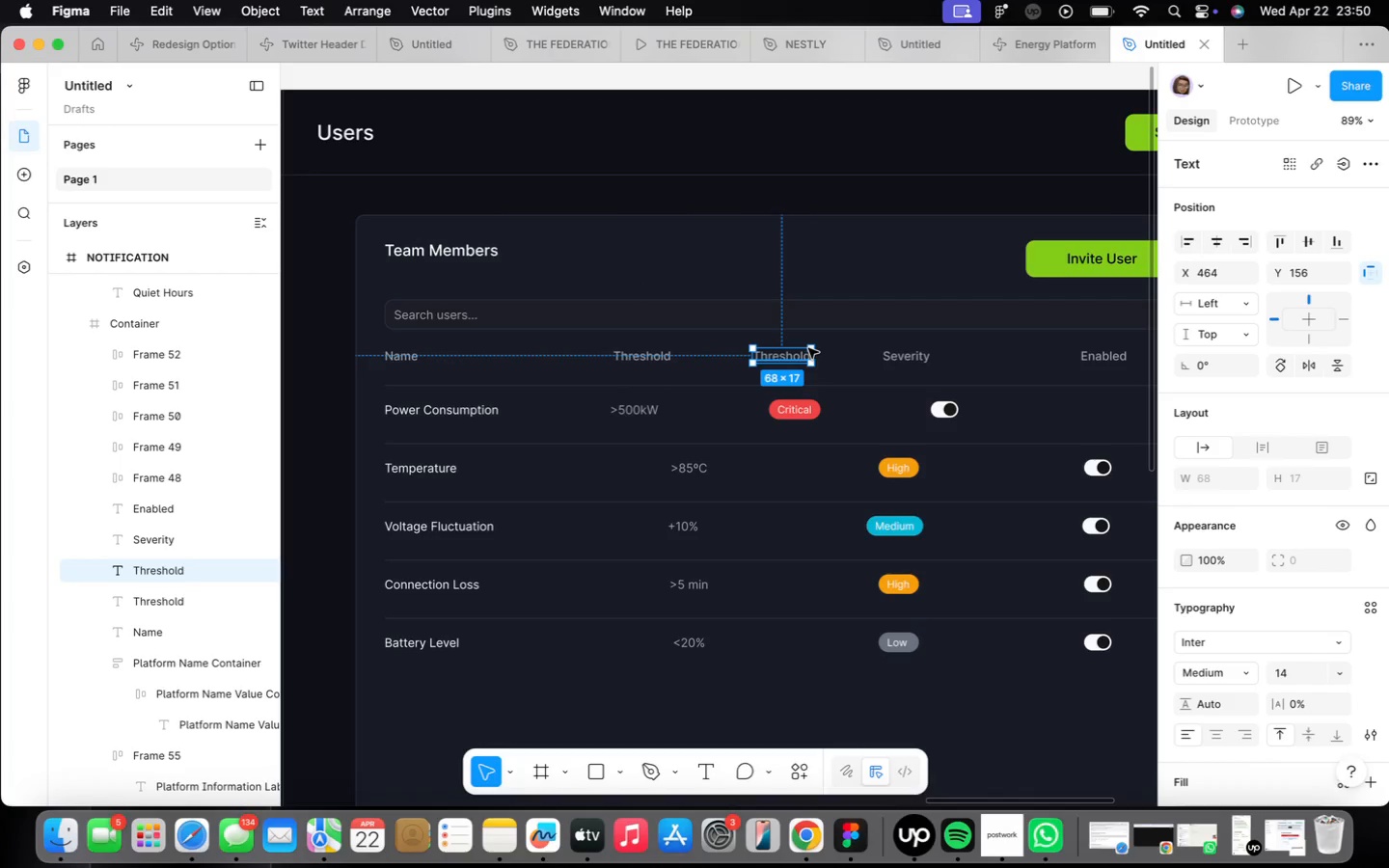 
key(ArrowRight)
 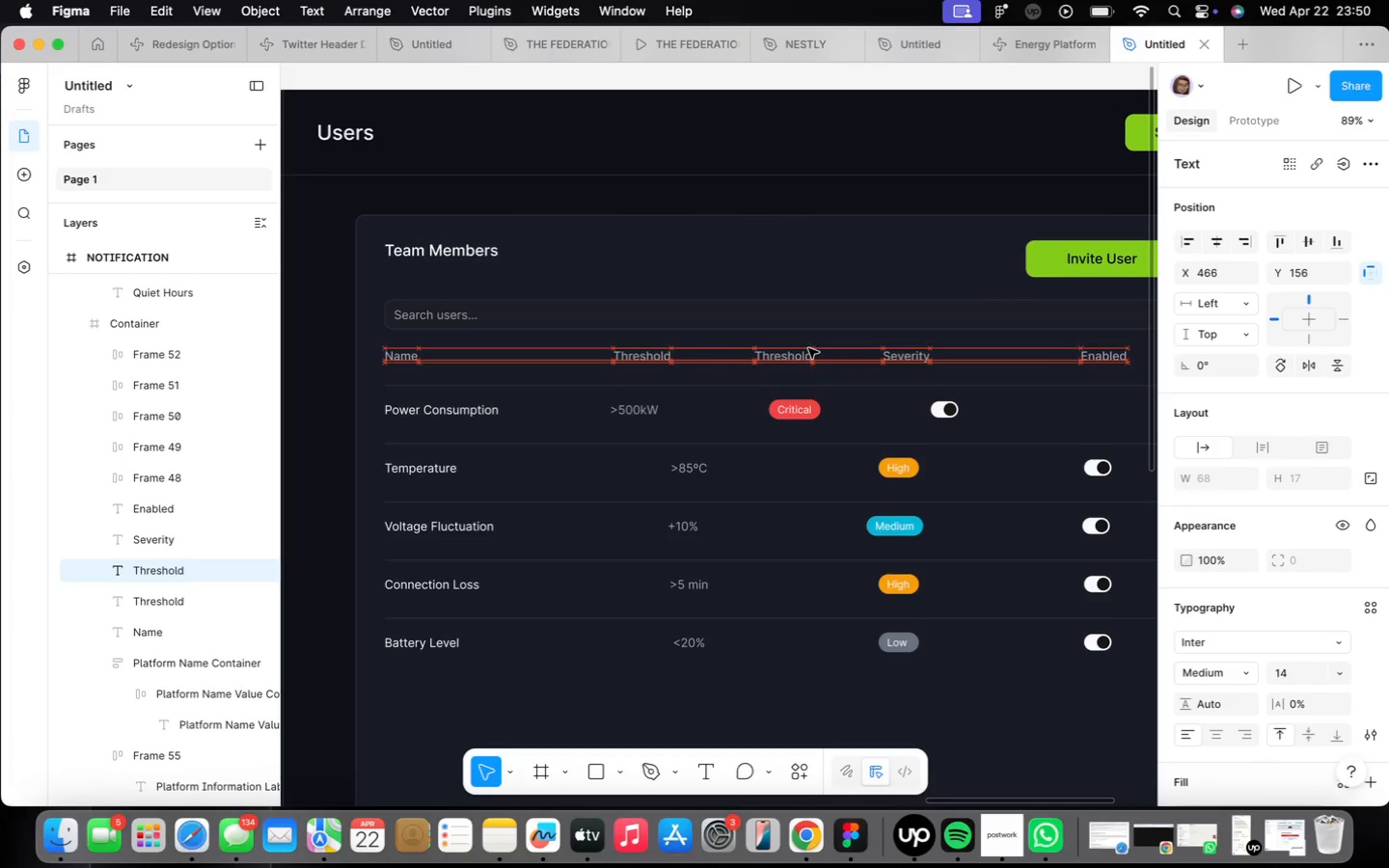 
hold_key(key=ArrowRight, duration=1.45)
 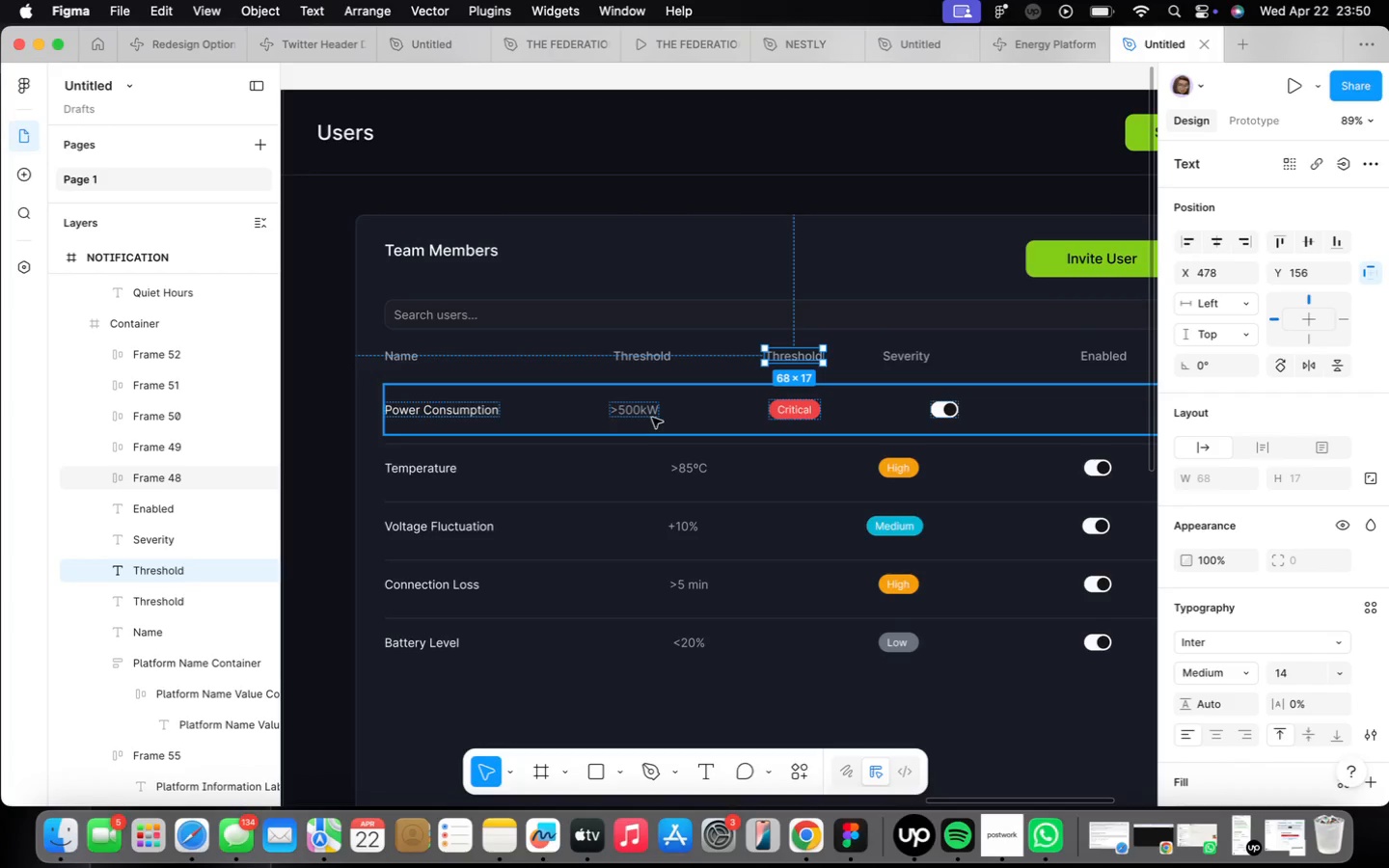 
scroll: coordinate [633, 420], scroll_direction: up, amount: 7.0
 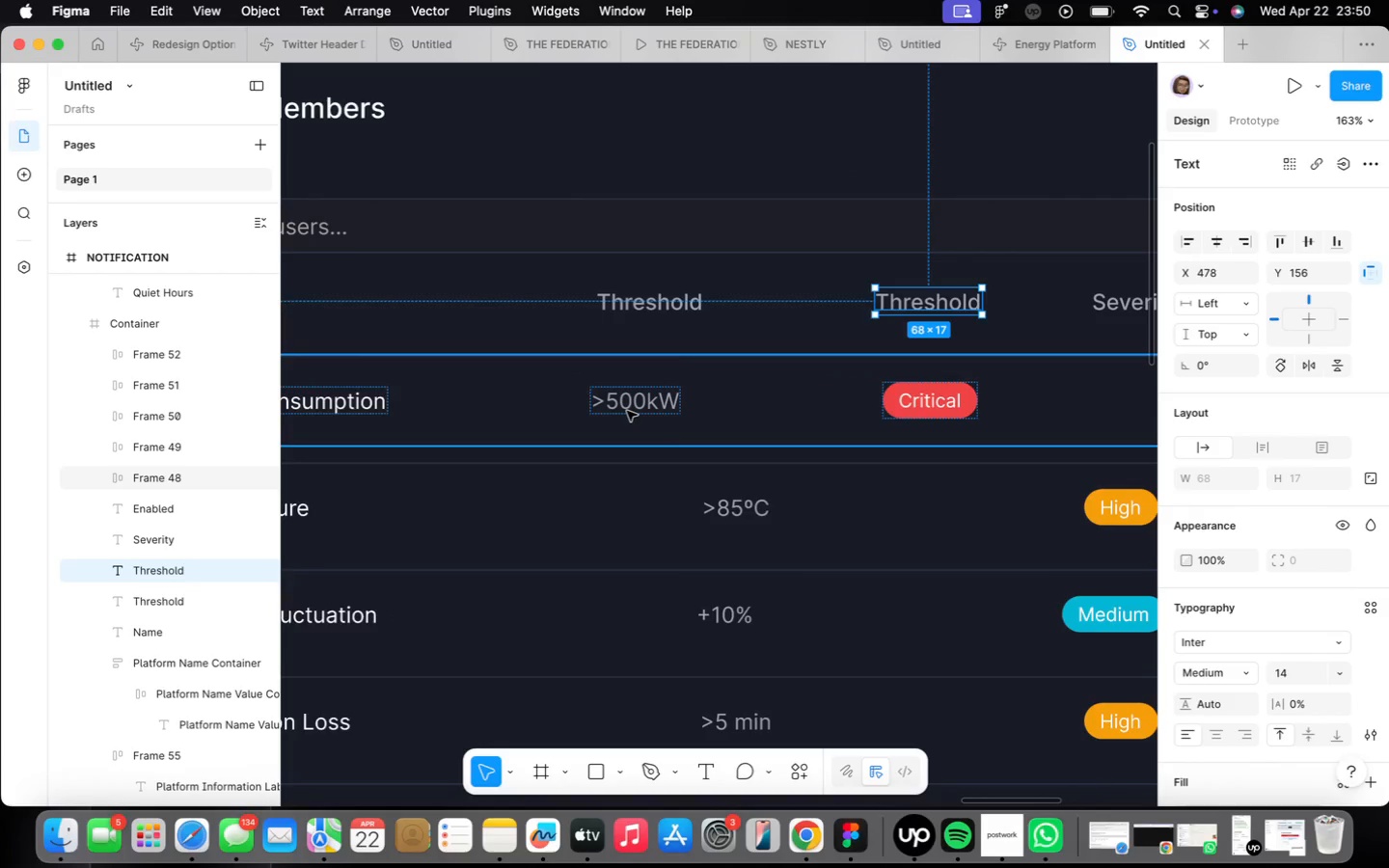 
double_click([627, 411])
 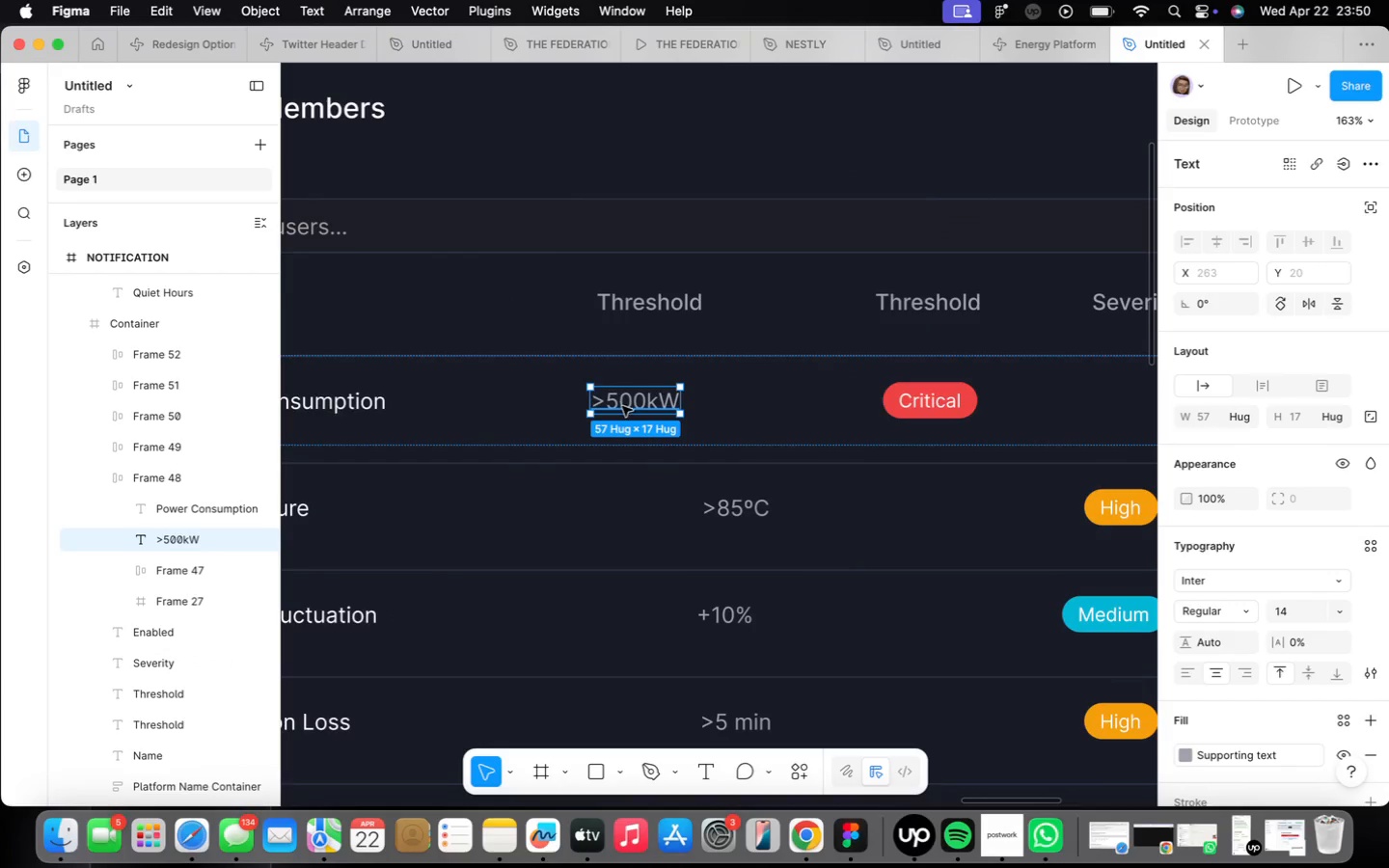 
double_click([621, 403])
 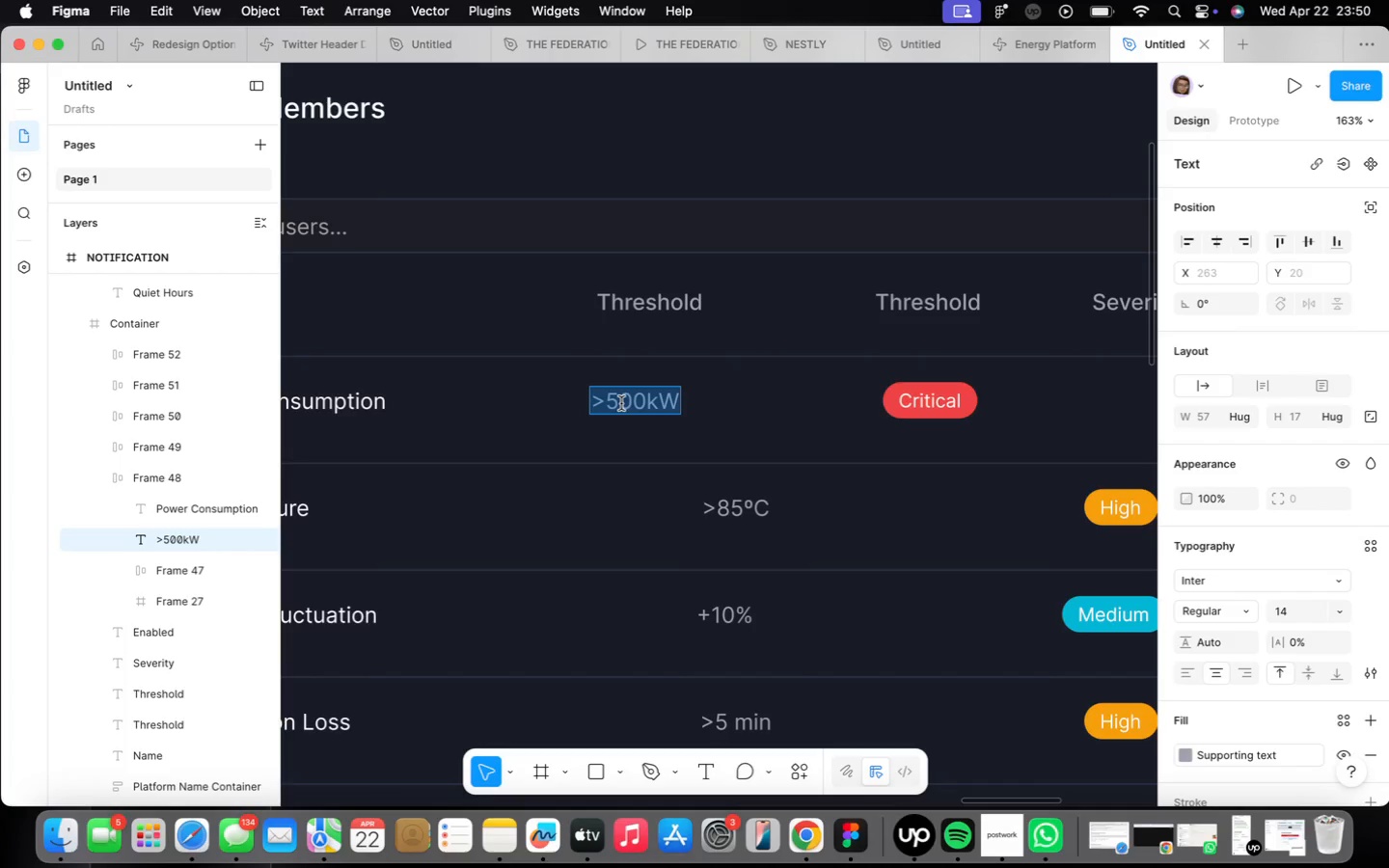 
type(sarag)
key(Backspace)
 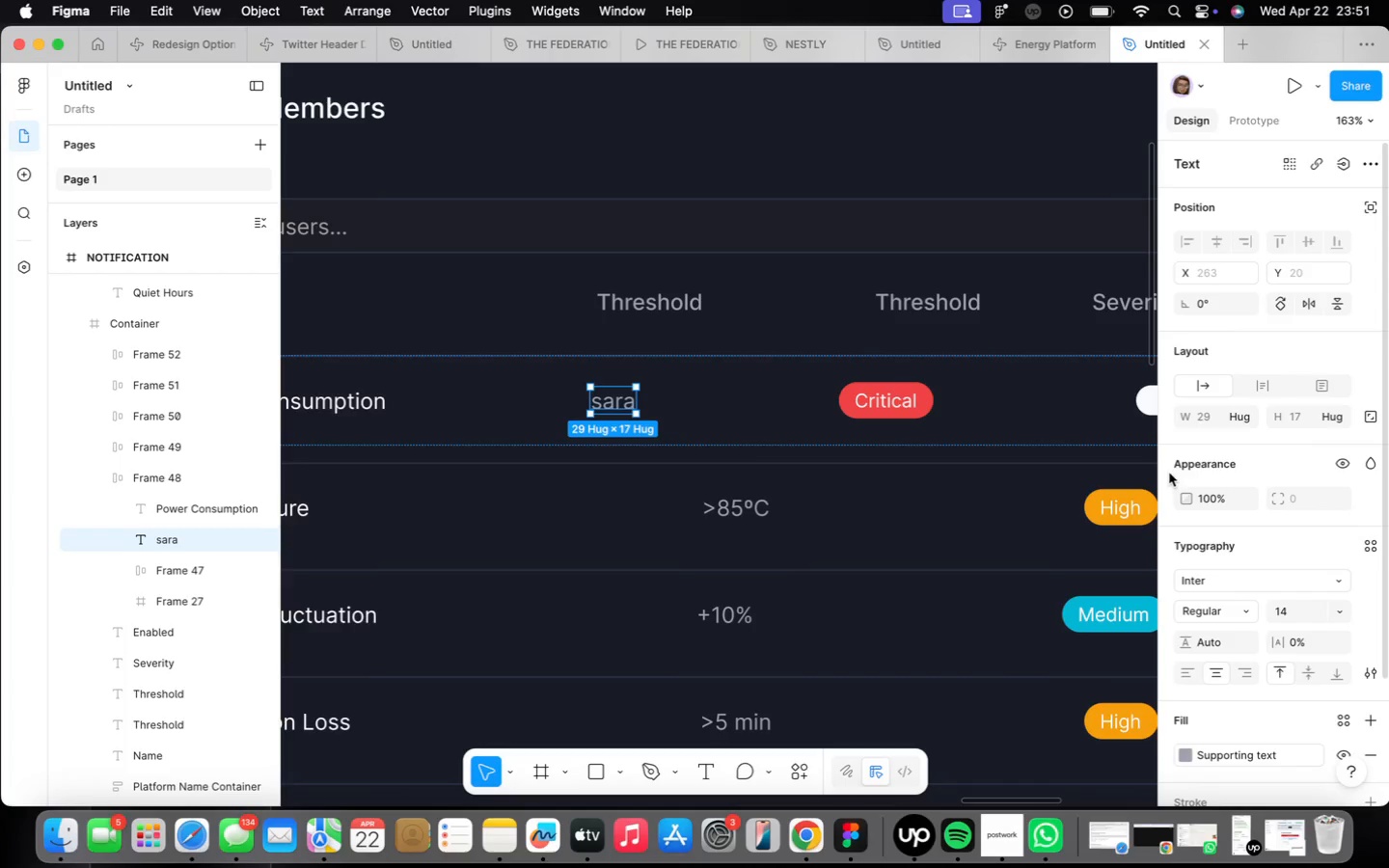 
scroll: coordinate [524, 463], scroll_direction: down, amount: 11.0
 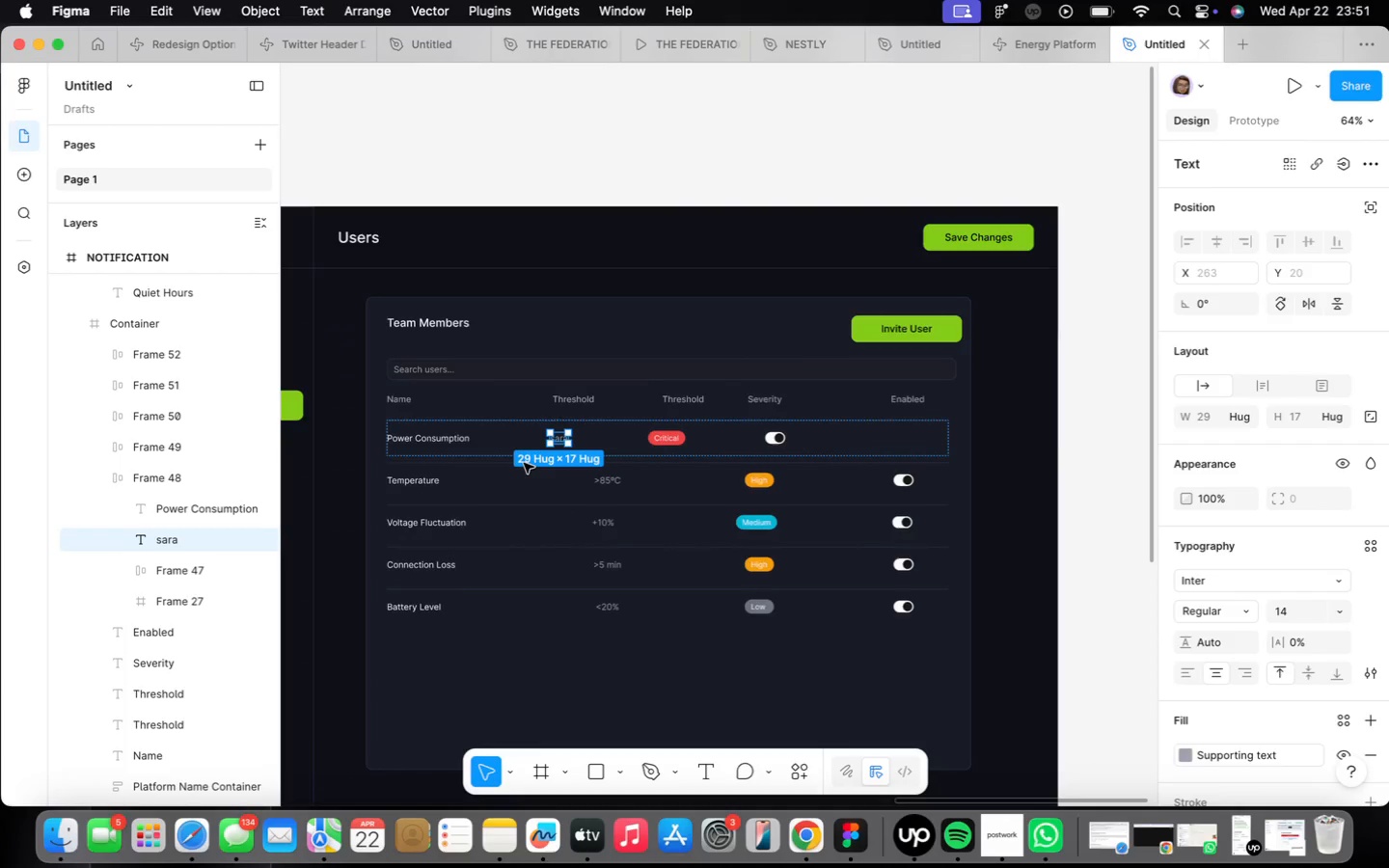 
key(Meta+CommandLeft)
 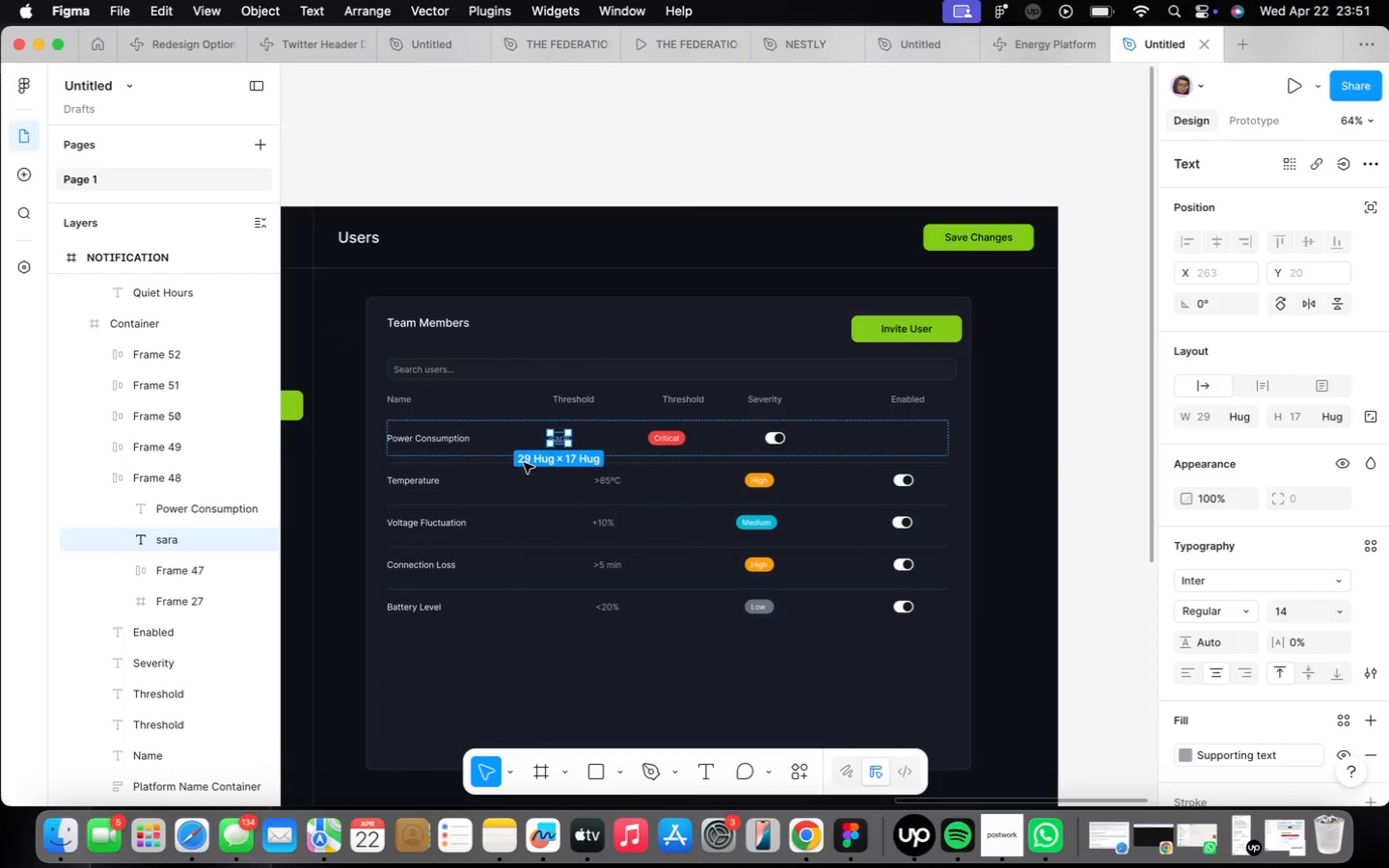 
key(Meta+Z)
 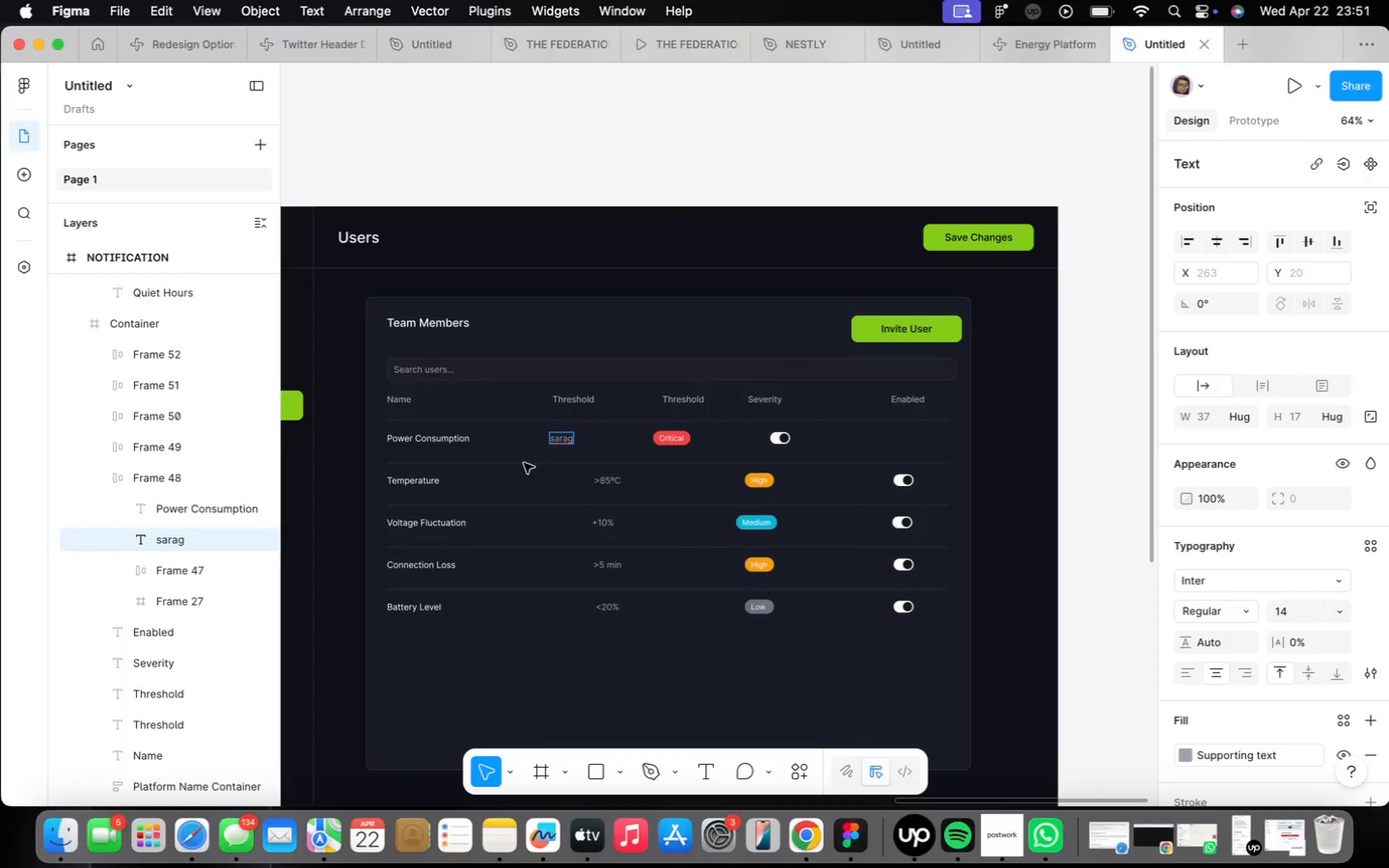 
key(Meta+Z)
 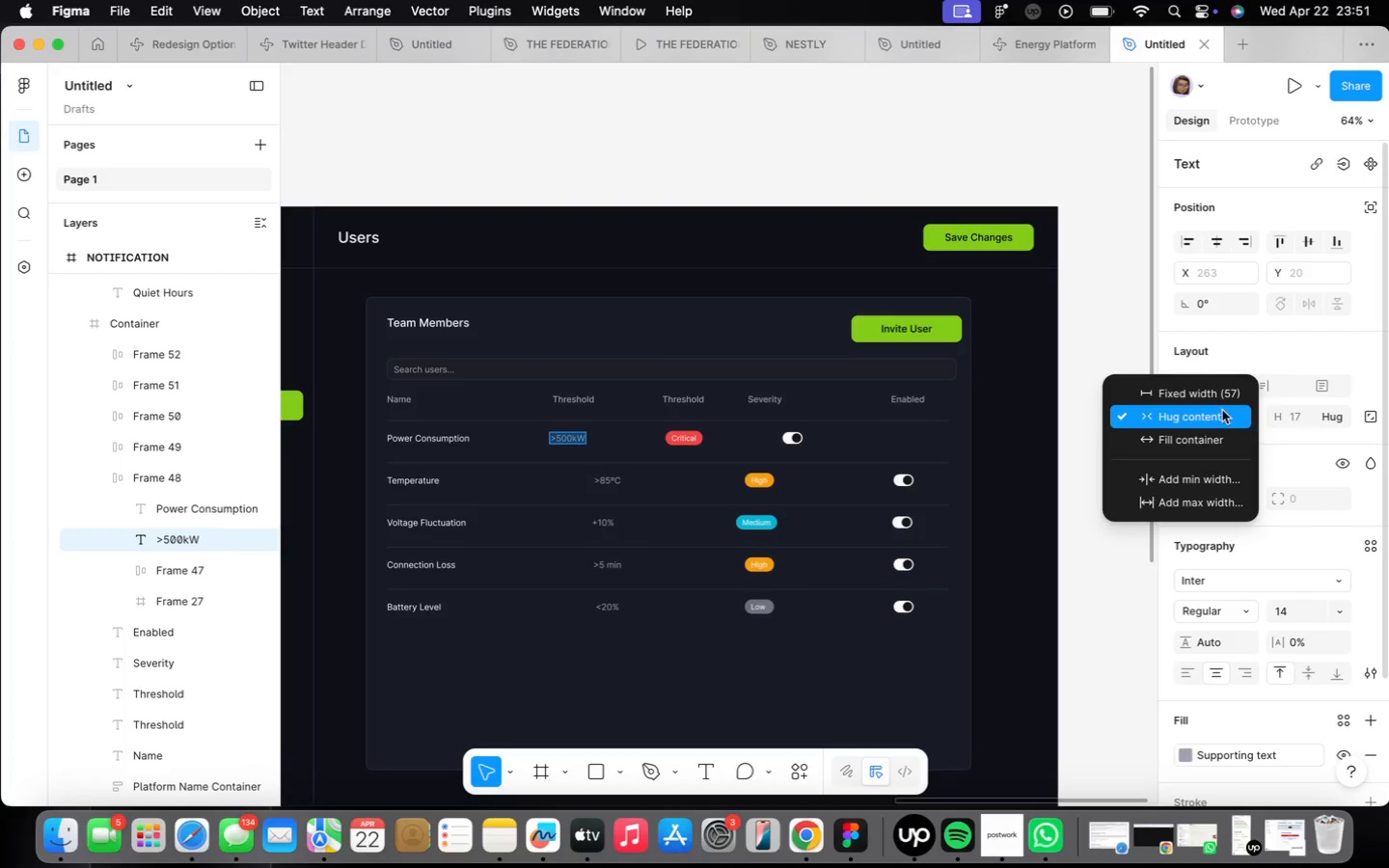 
left_click([1208, 390])
 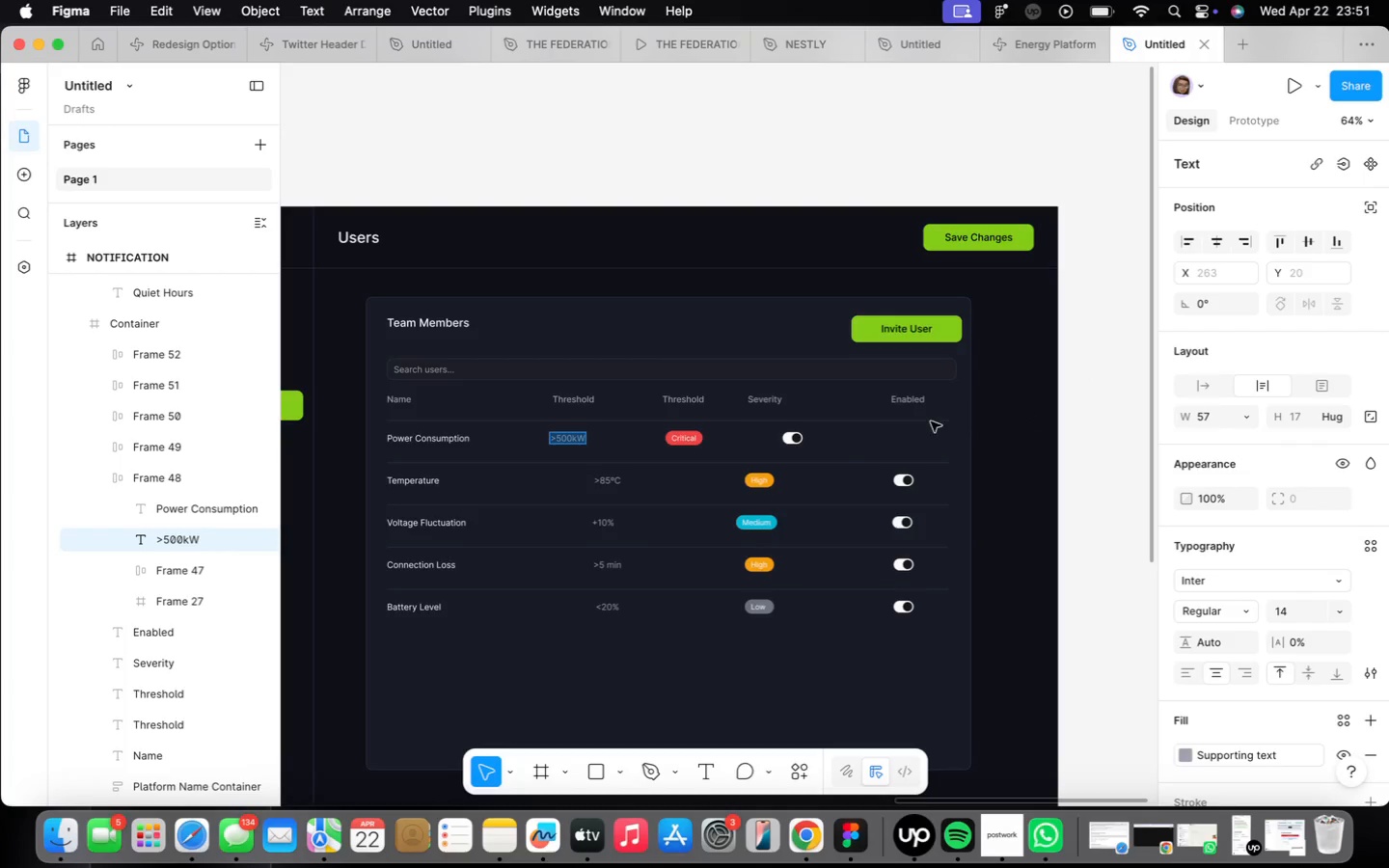 
scroll: coordinate [520, 414], scroll_direction: up, amount: 8.0
 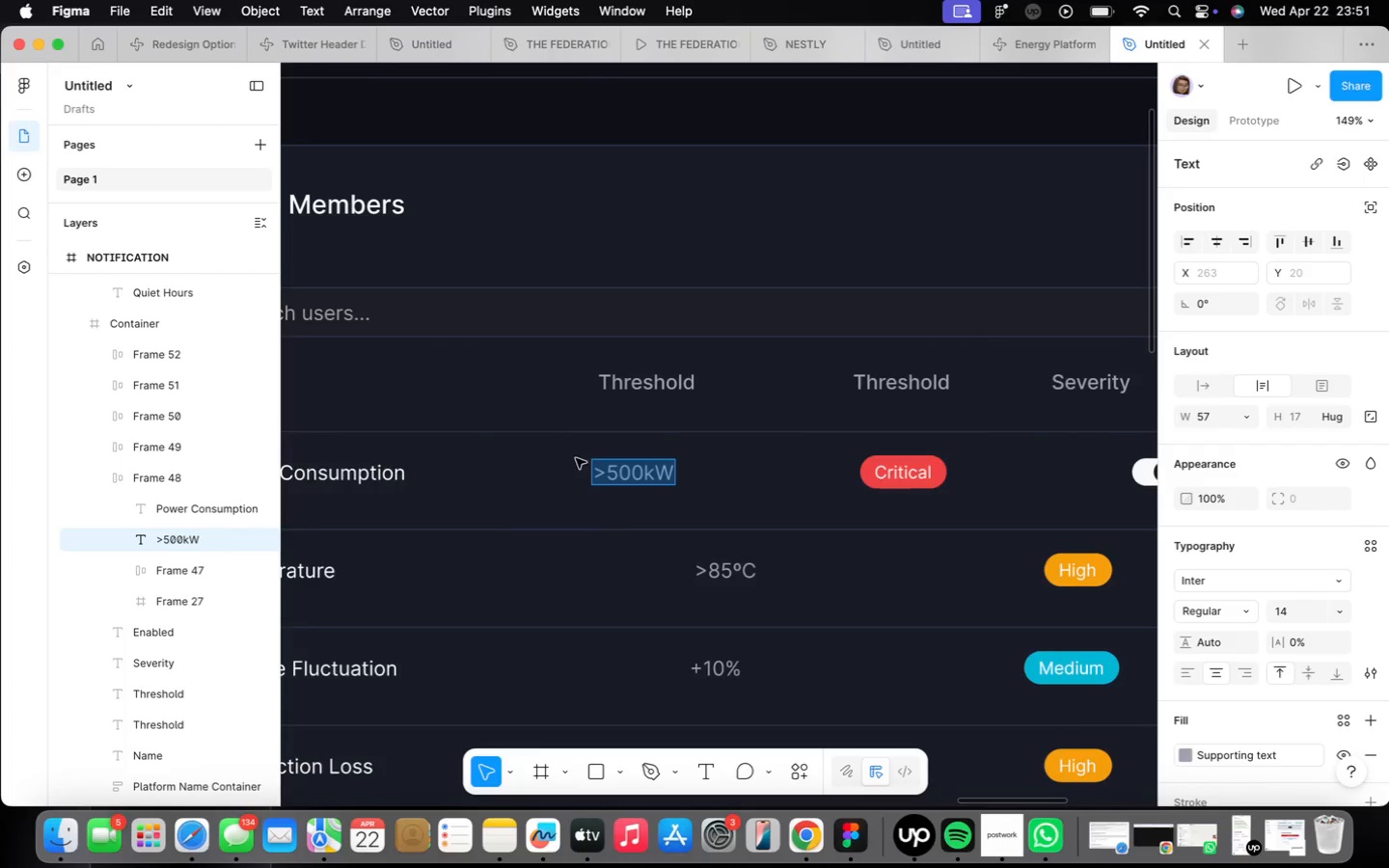 
scroll: coordinate [580, 452], scroll_direction: down, amount: 3.0
 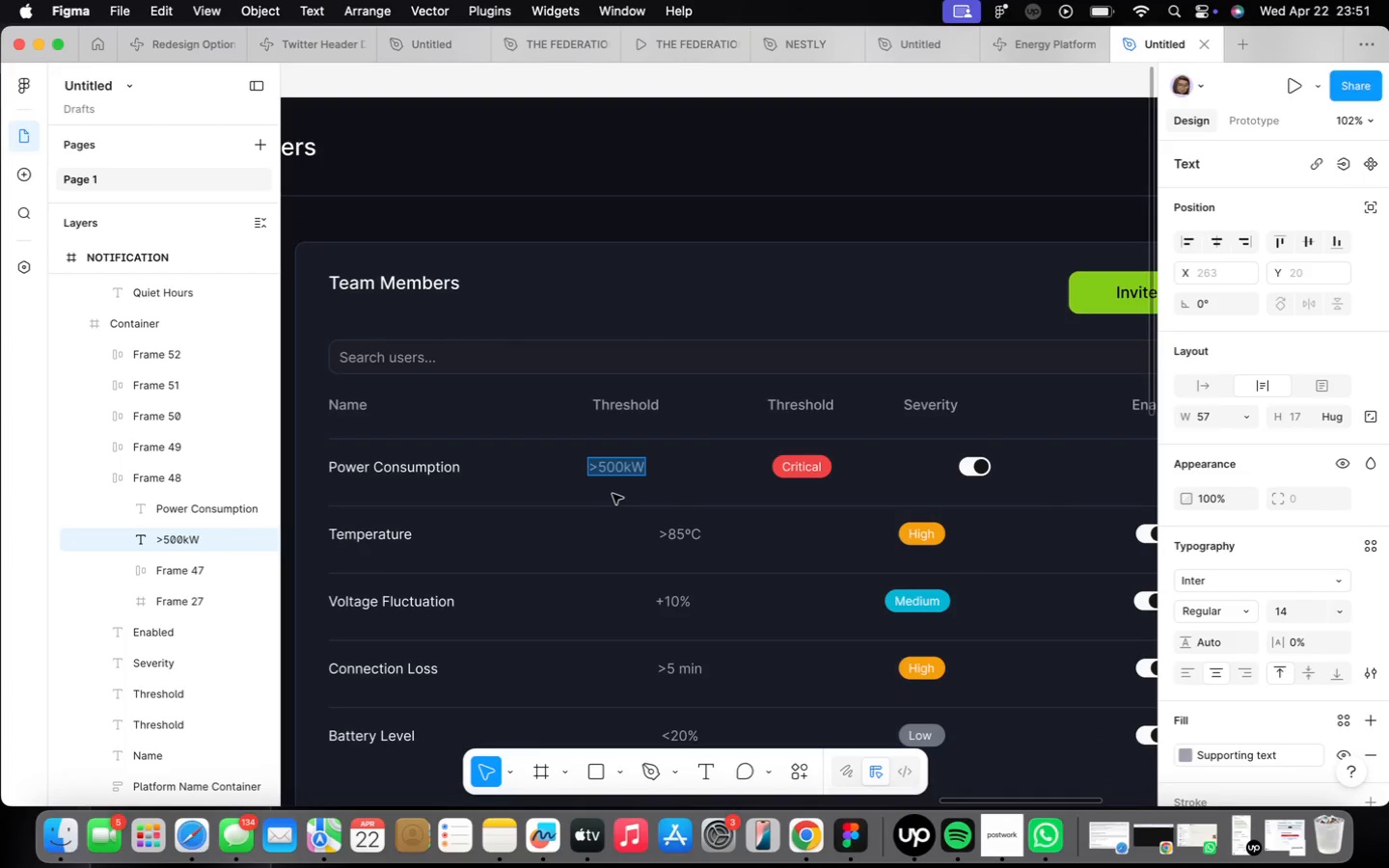 
type(sarag)
key(Backspace)
type(h.chen@voltex.io)
 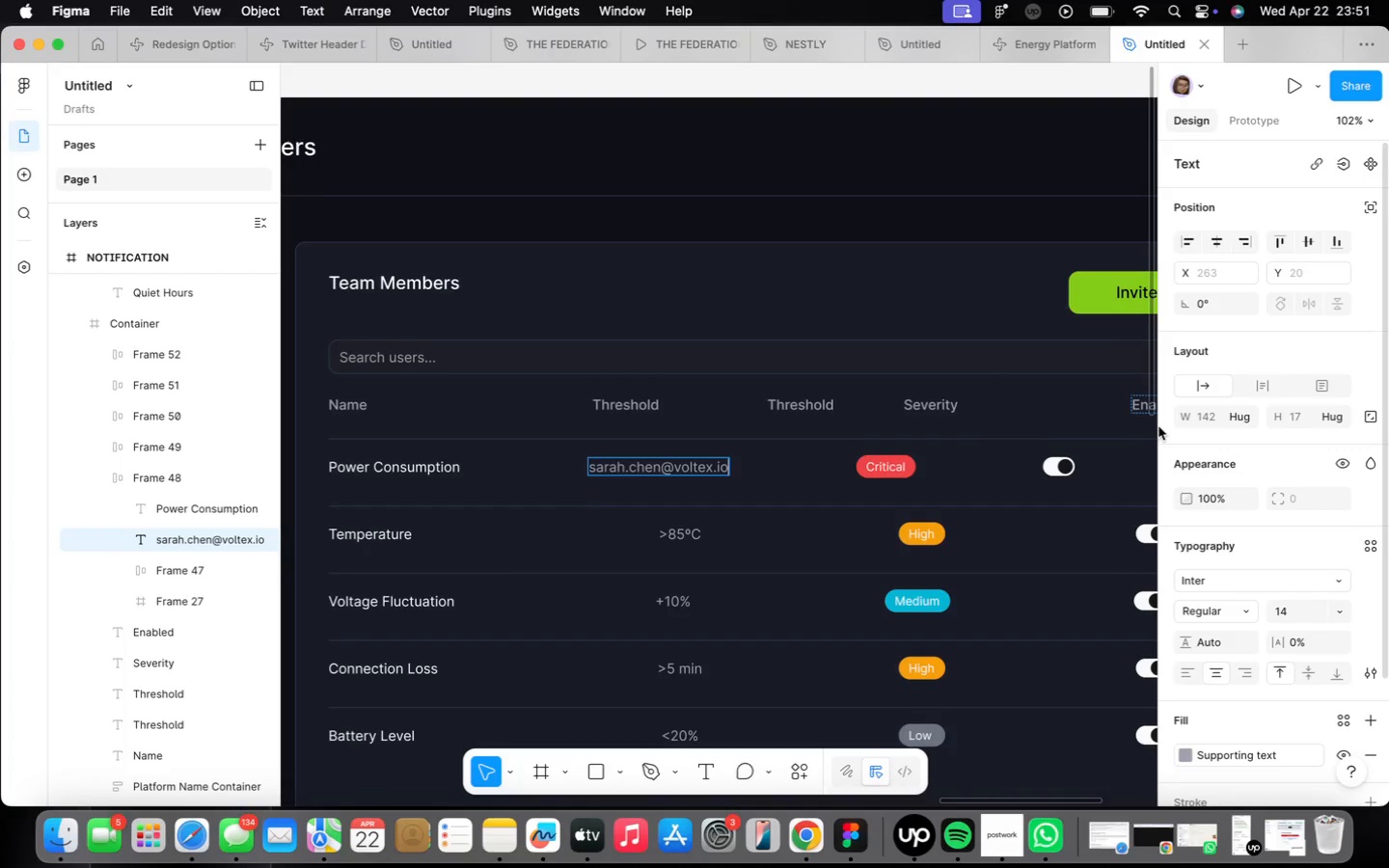 
left_click([734, 467])
 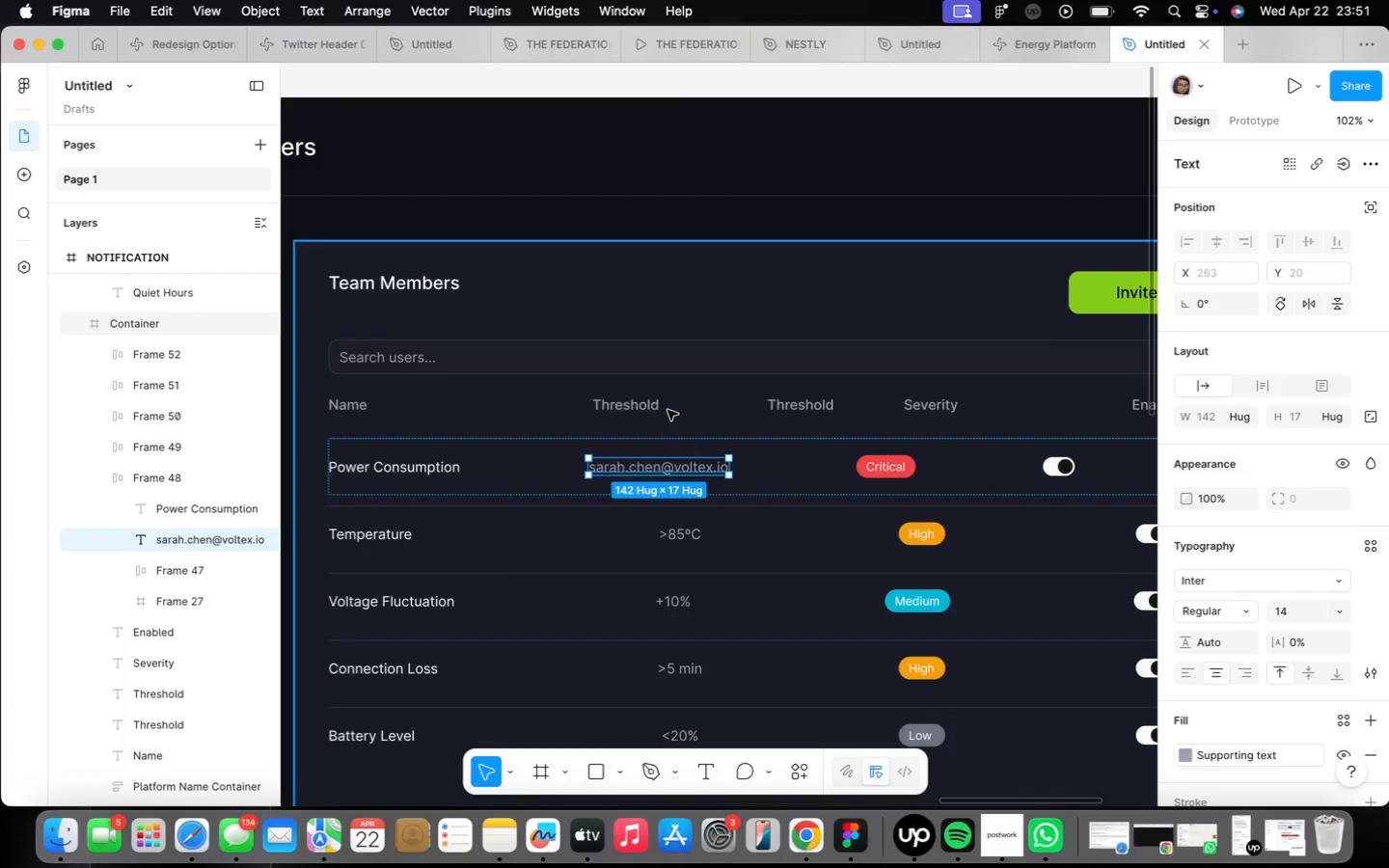 
left_click([648, 398])
 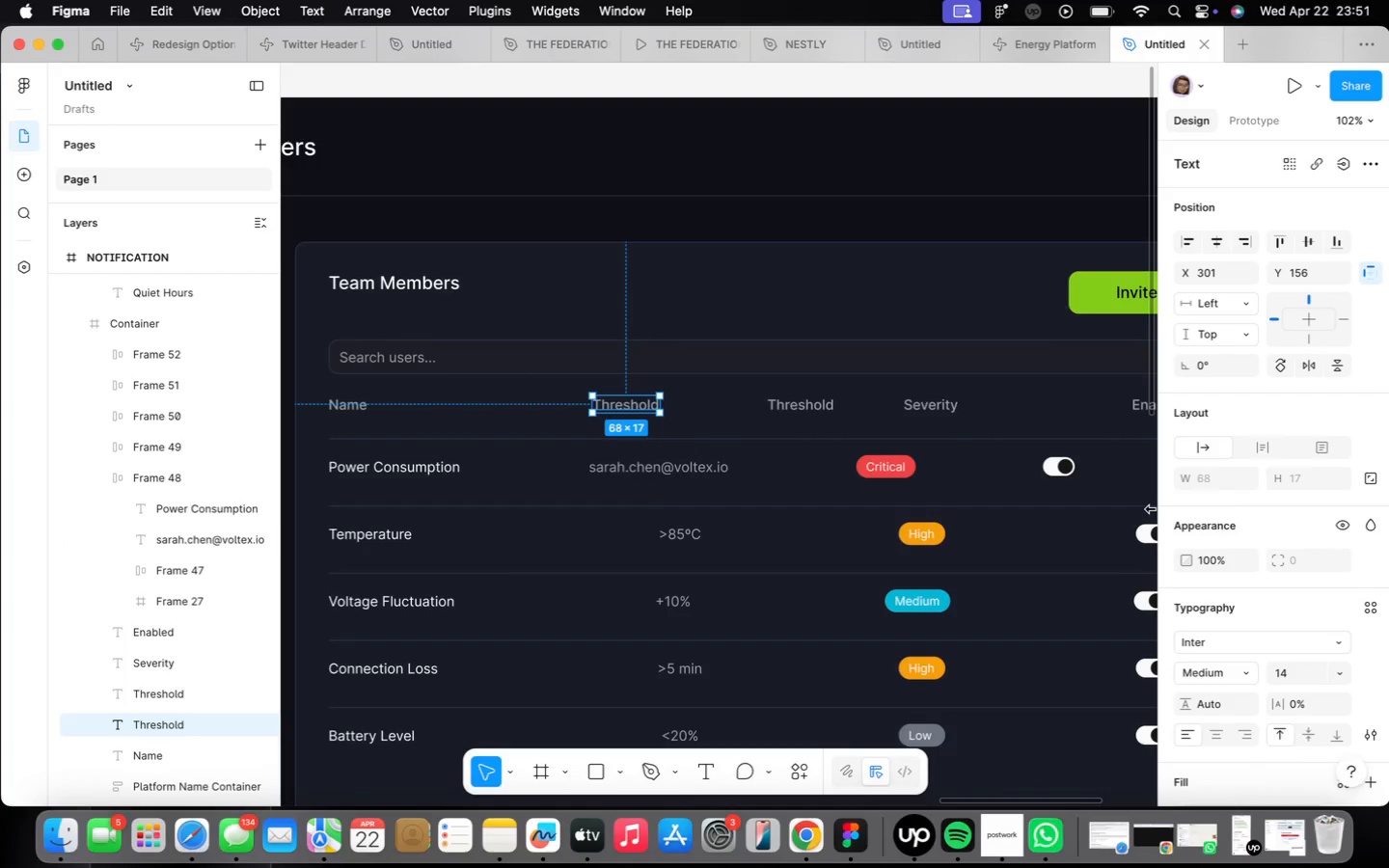 
wait(8.85)
 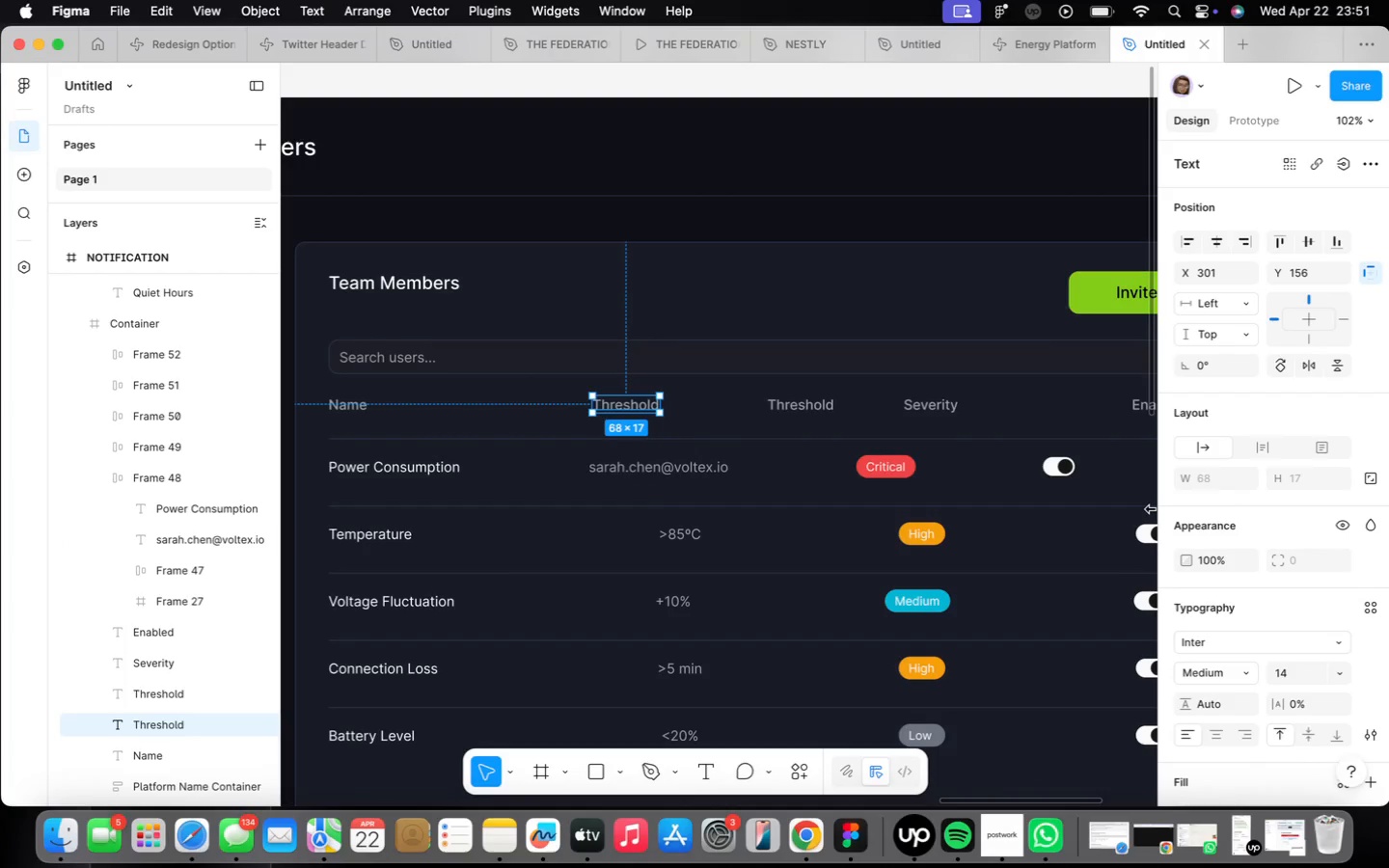 
type(Email)
 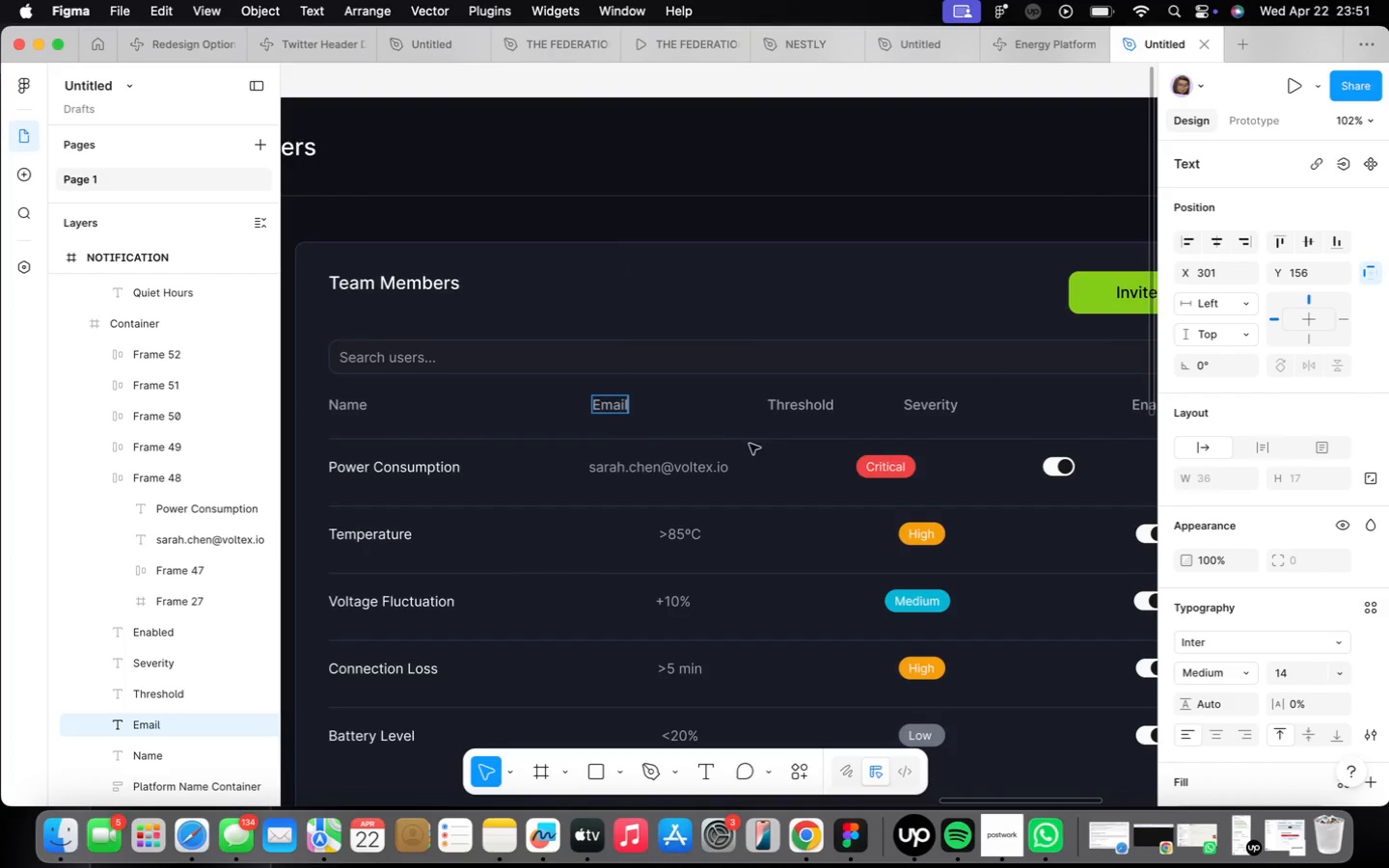 
left_click([789, 406])
 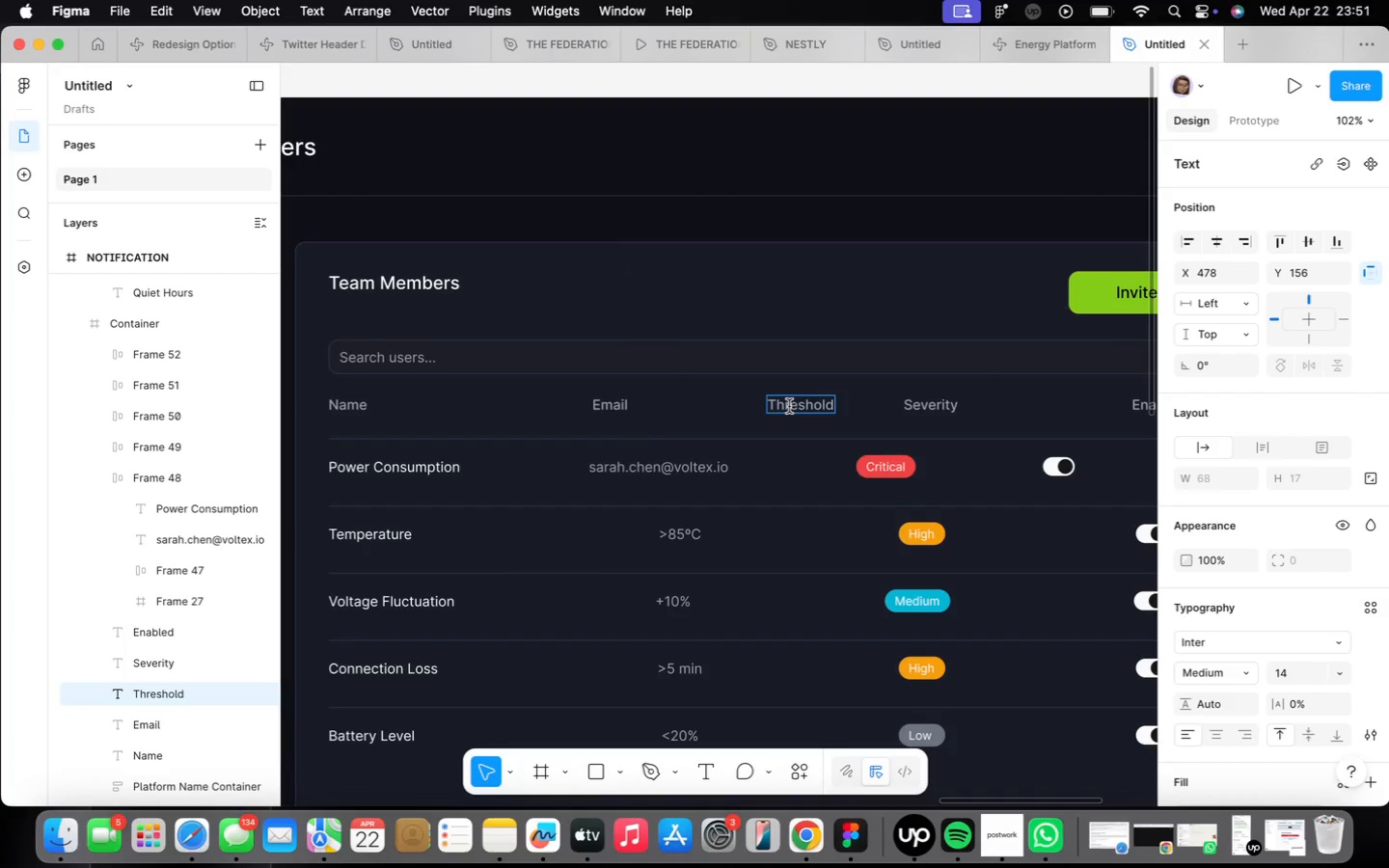 
double_click([789, 406])
 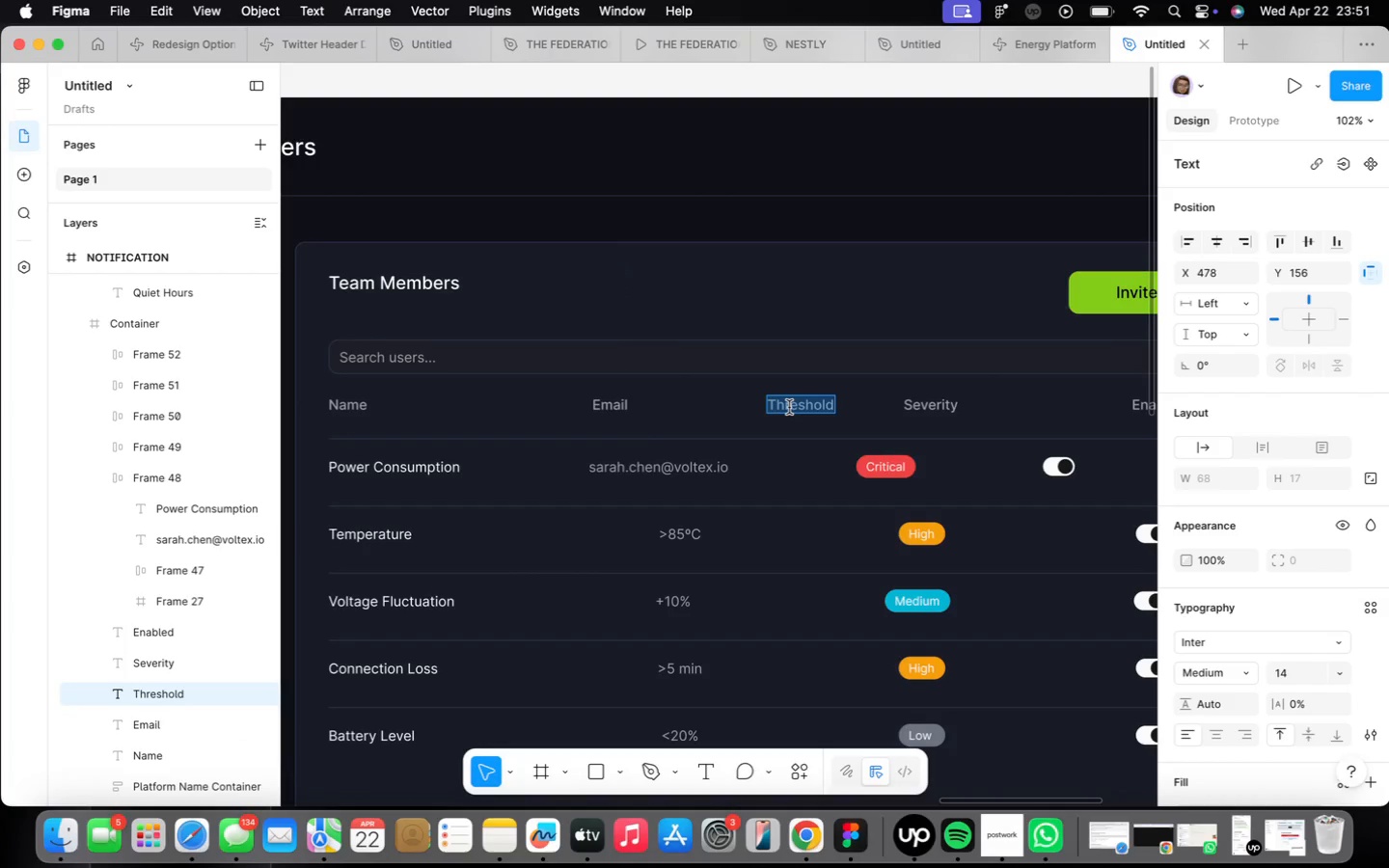 
type(ole)
 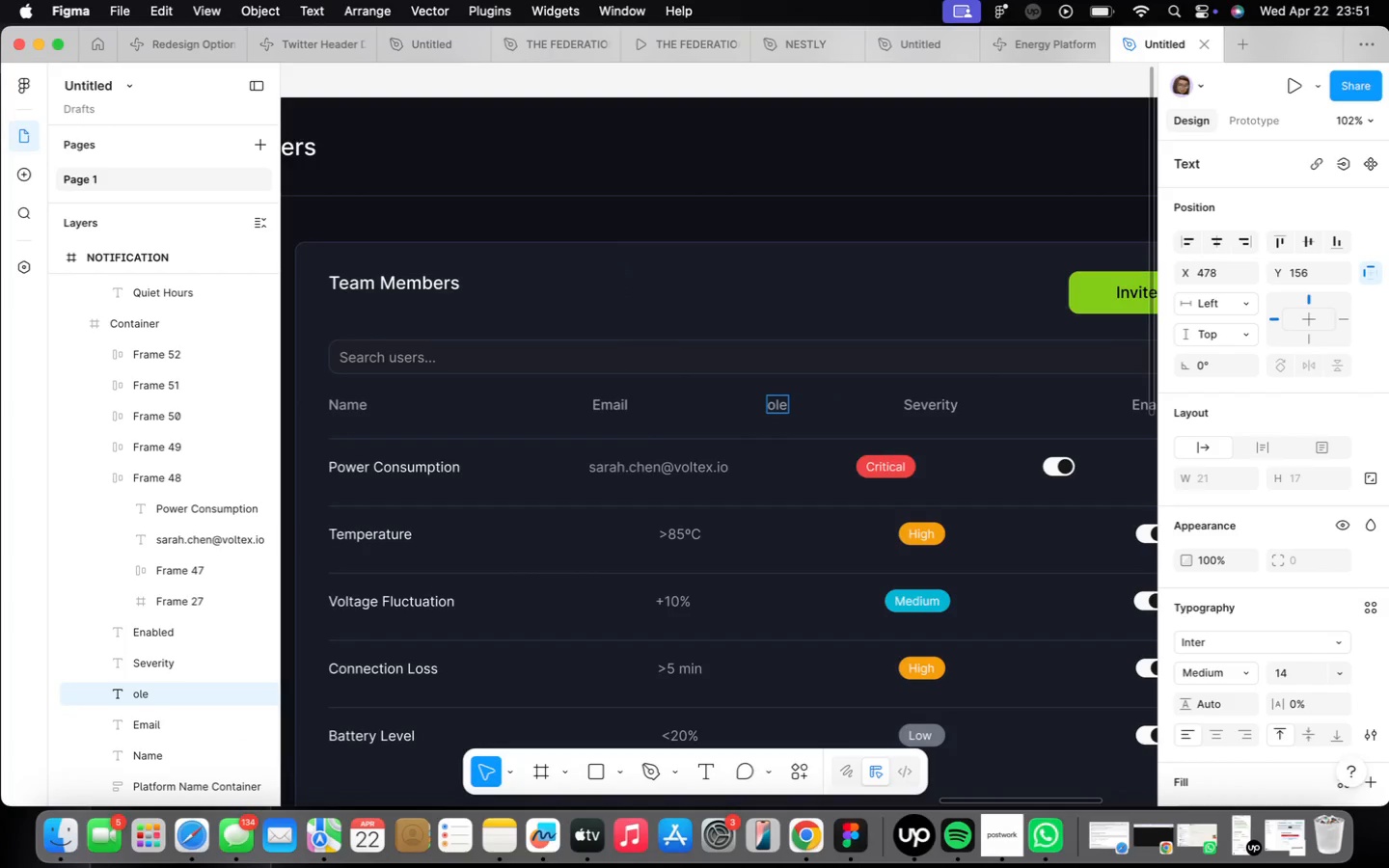 
key(ArrowLeft)
 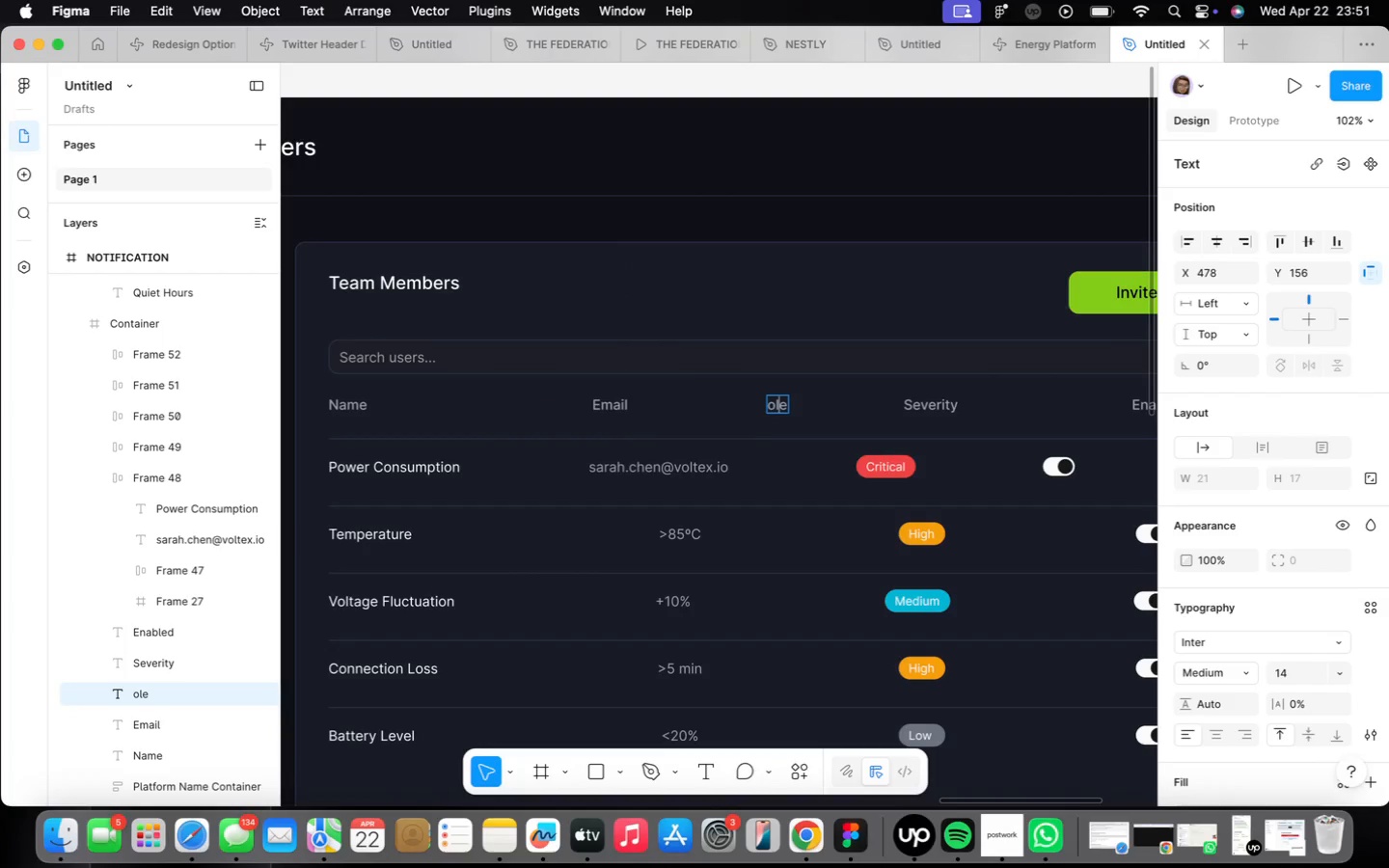 
key(ArrowLeft)
 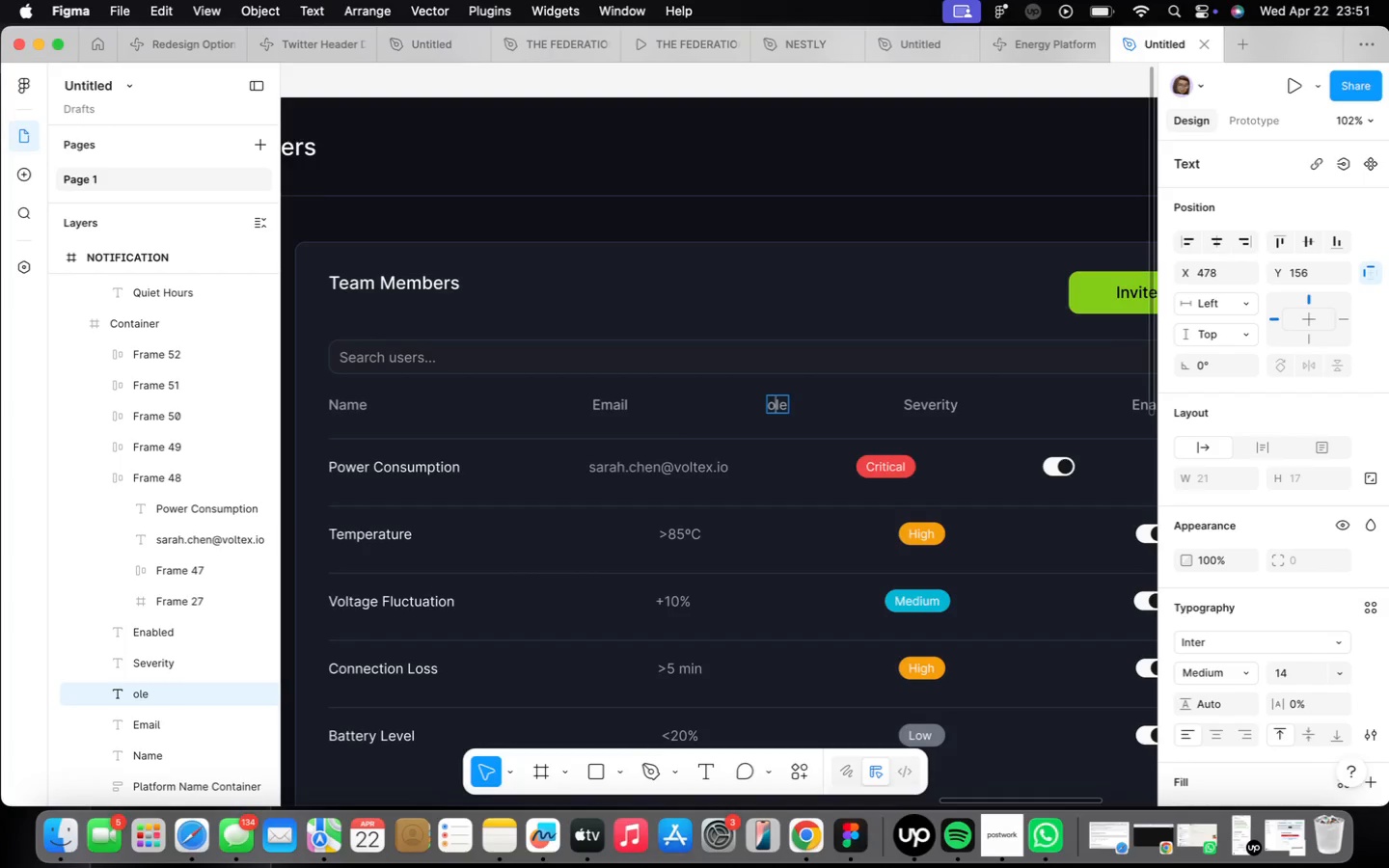 
key(ArrowLeft)
 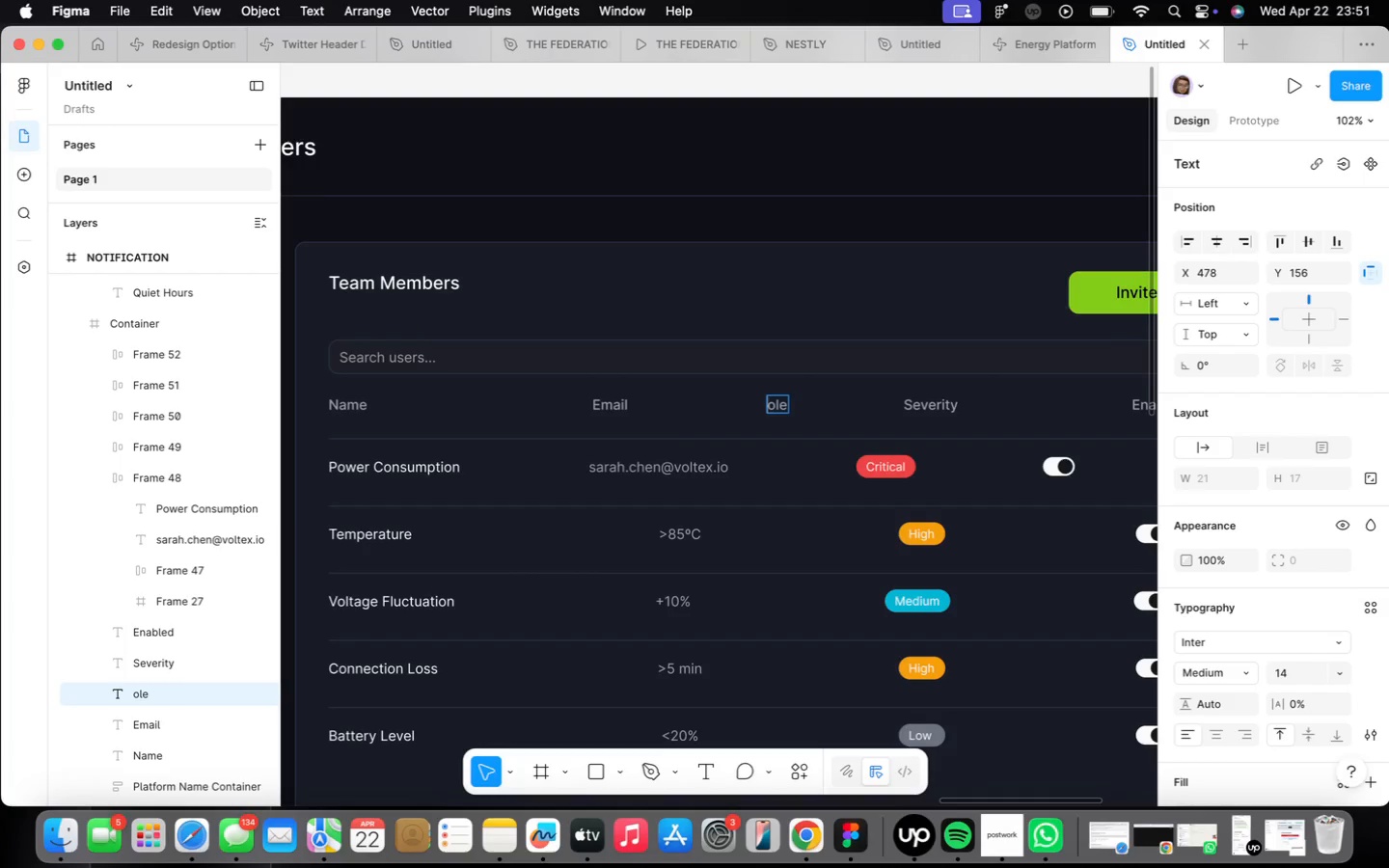 
key(CapsLock)
 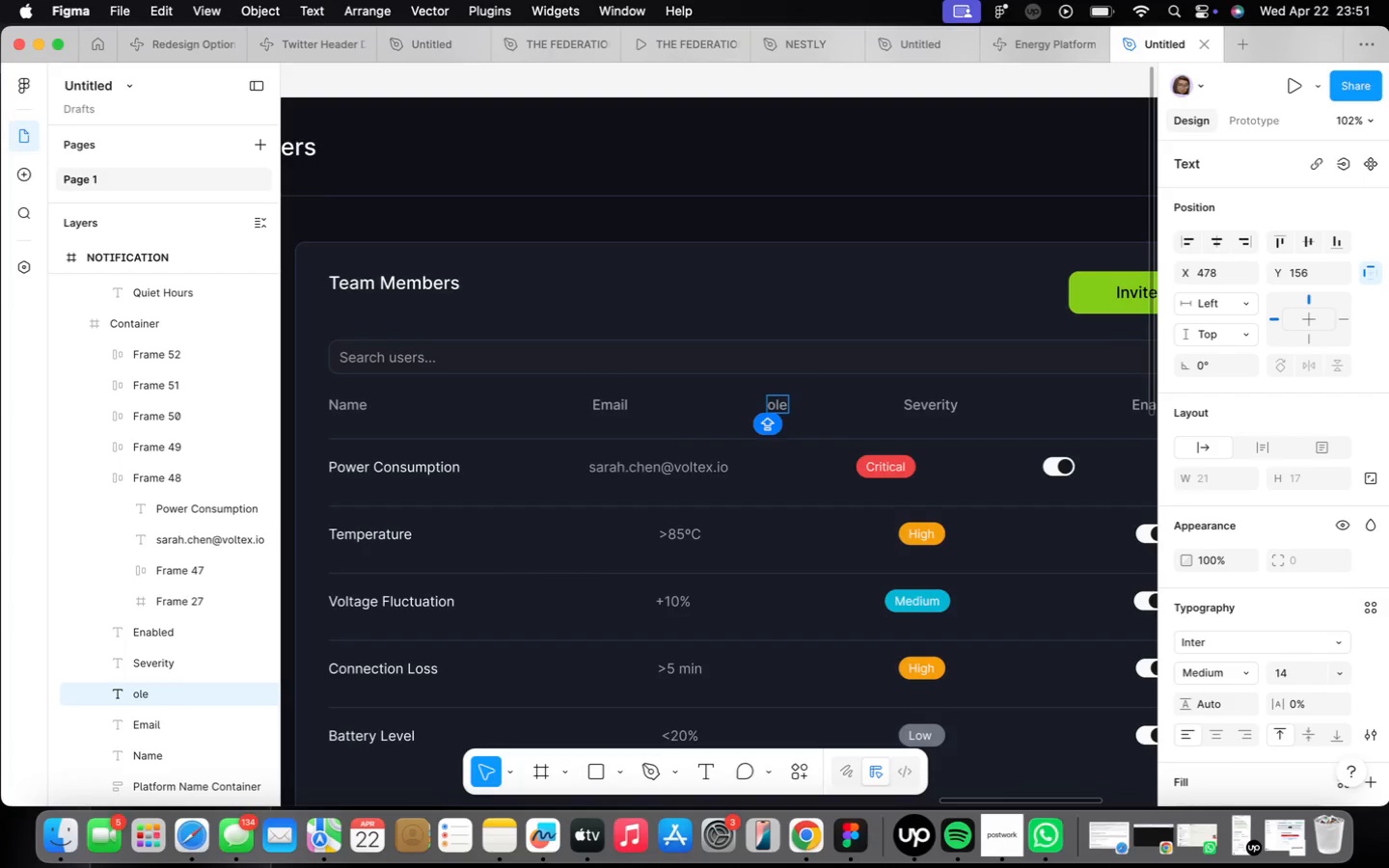 
key(R)
 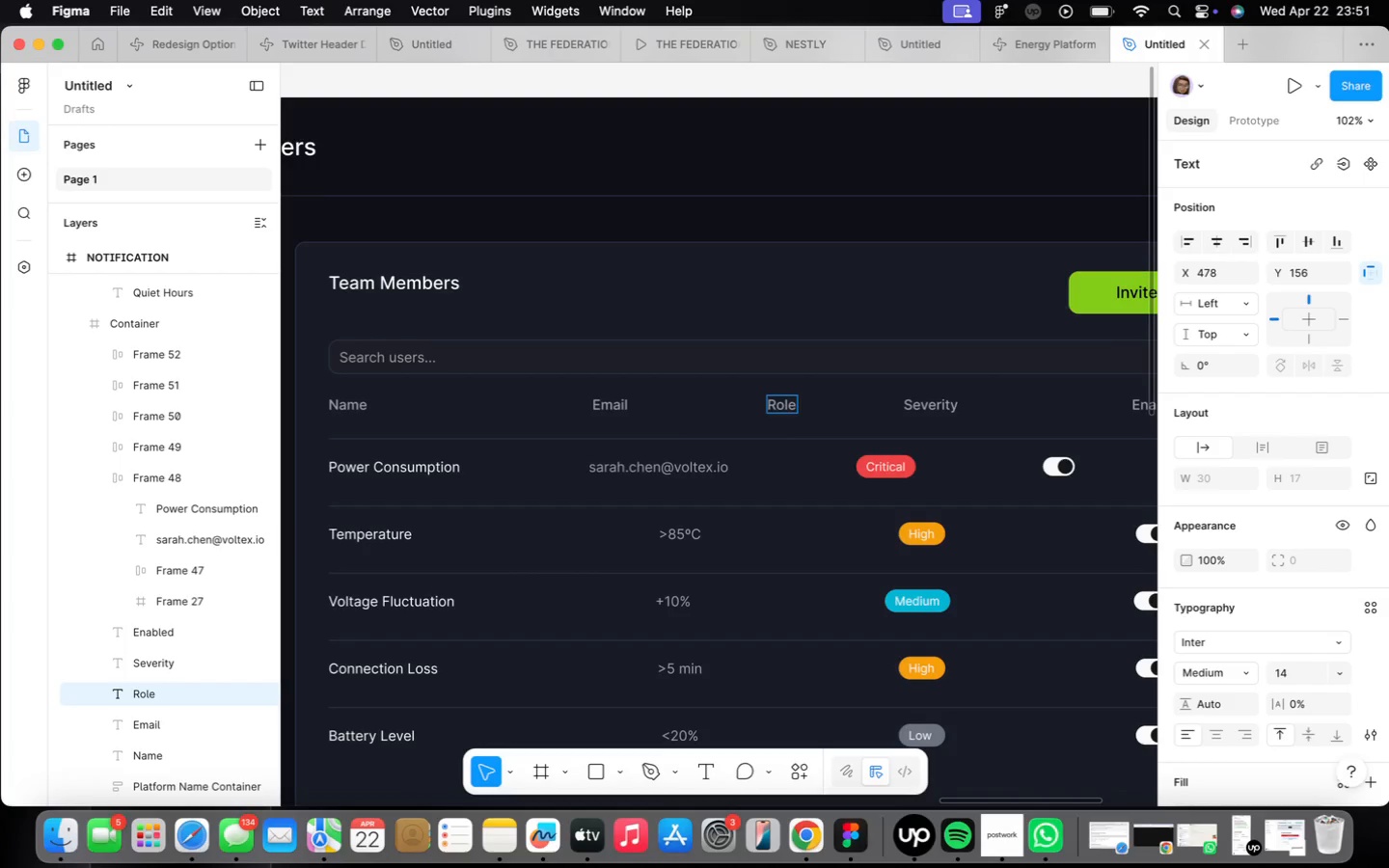 
key(CapsLock)
 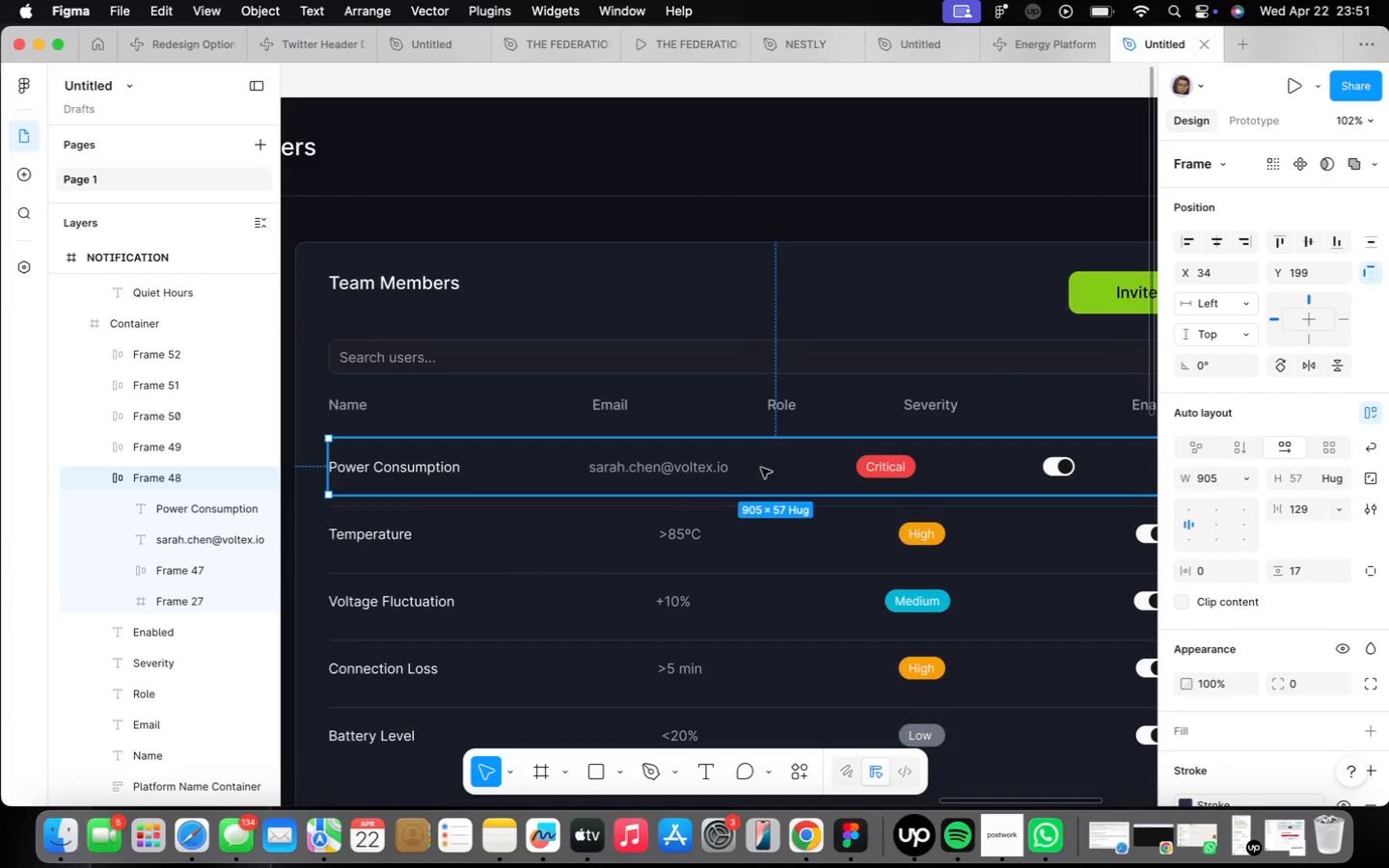 
wait(7.26)
 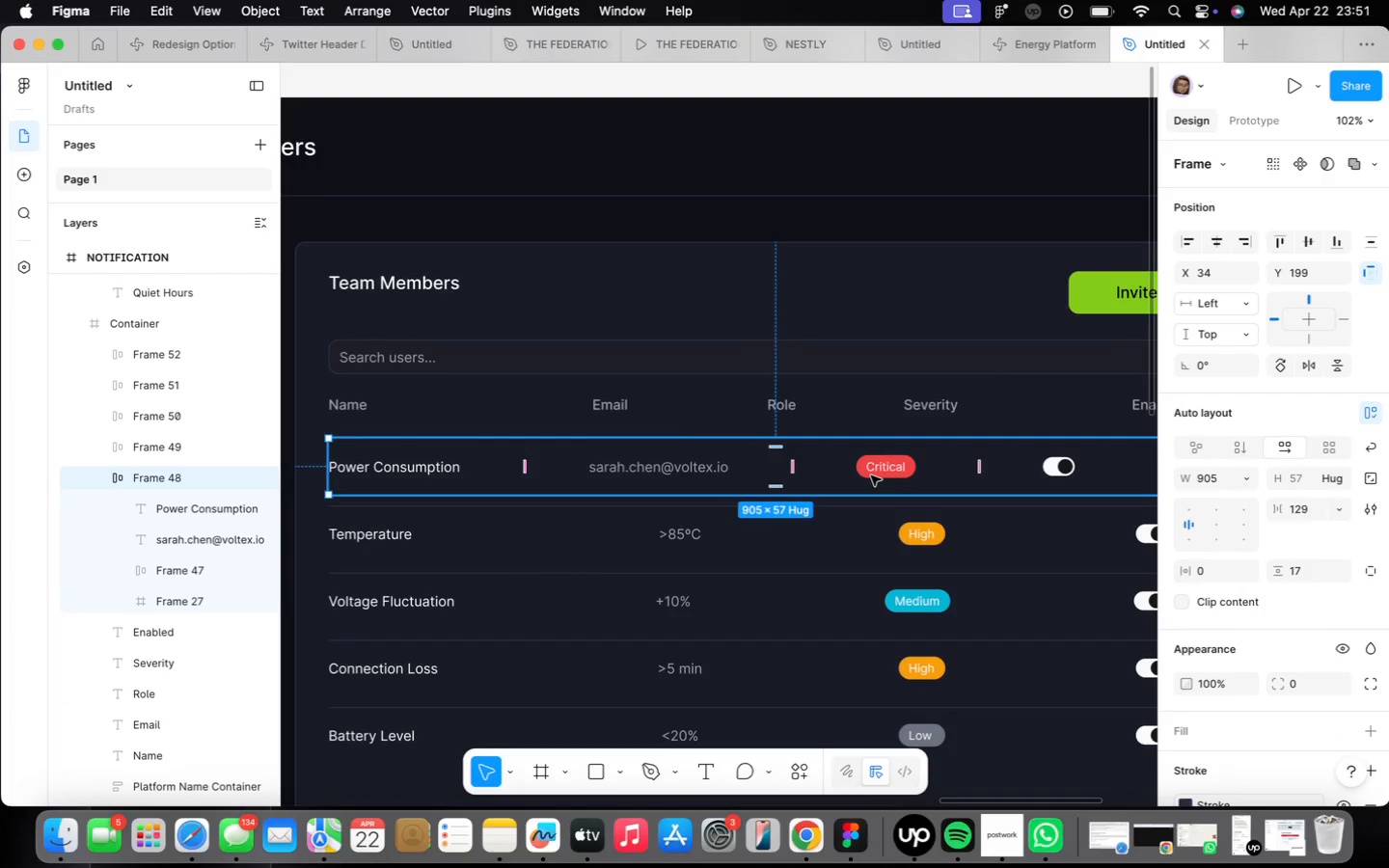 
left_click_drag(start_coordinate=[792, 468], to_coordinate=[772, 464])
 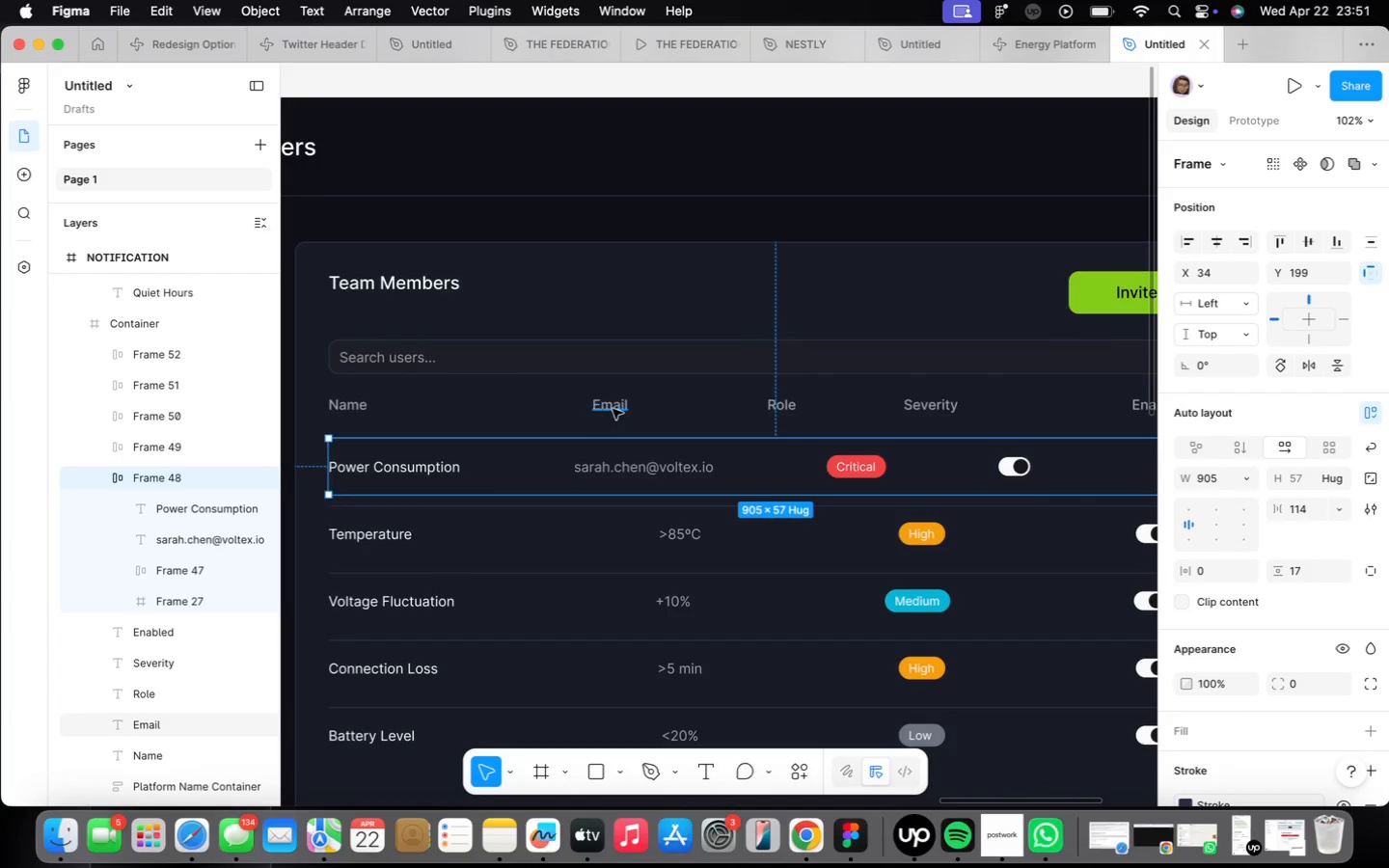 
left_click([625, 407])
 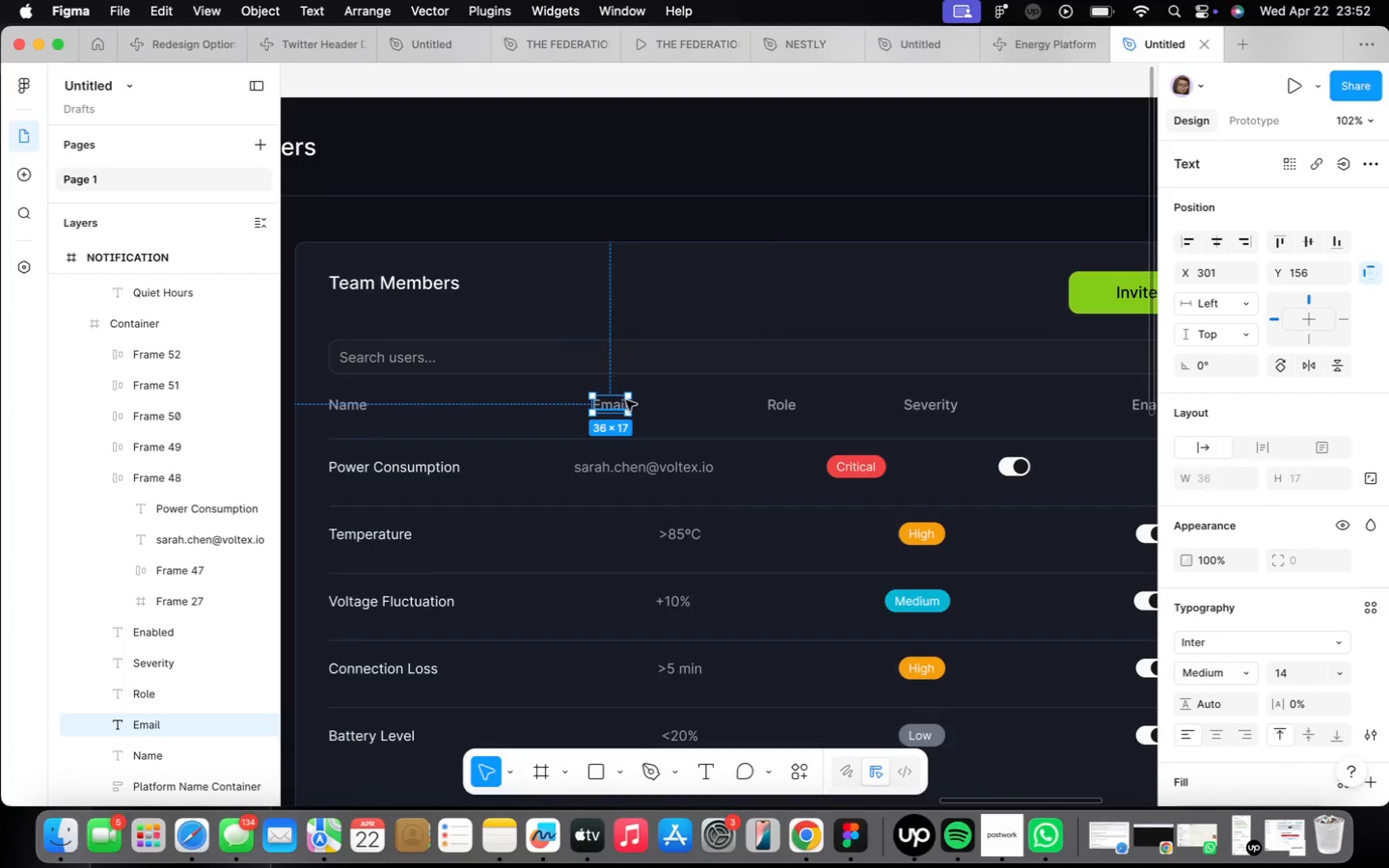 
hold_key(key=ArrowLeft, duration=0.91)
 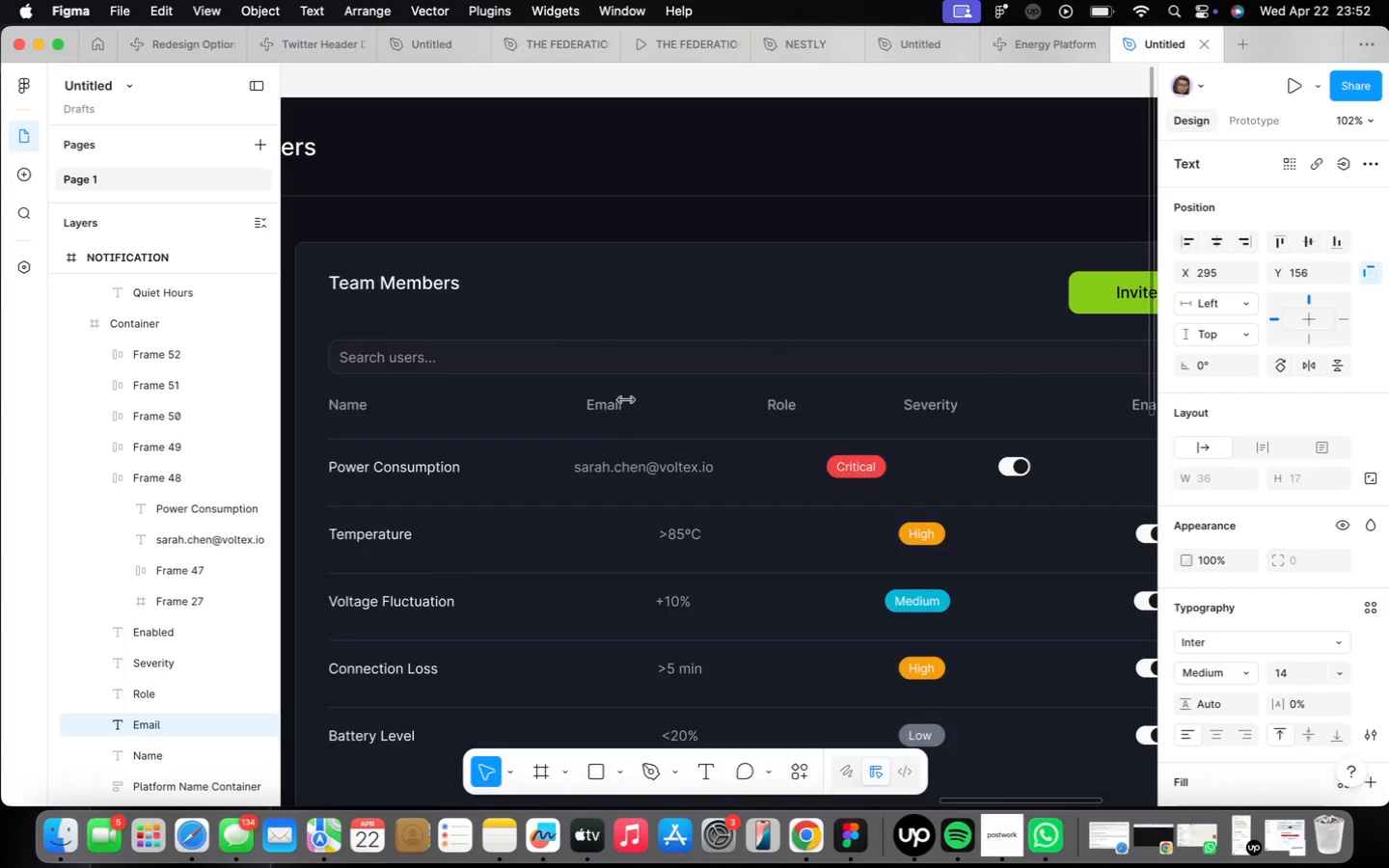 
key(ArrowLeft)
 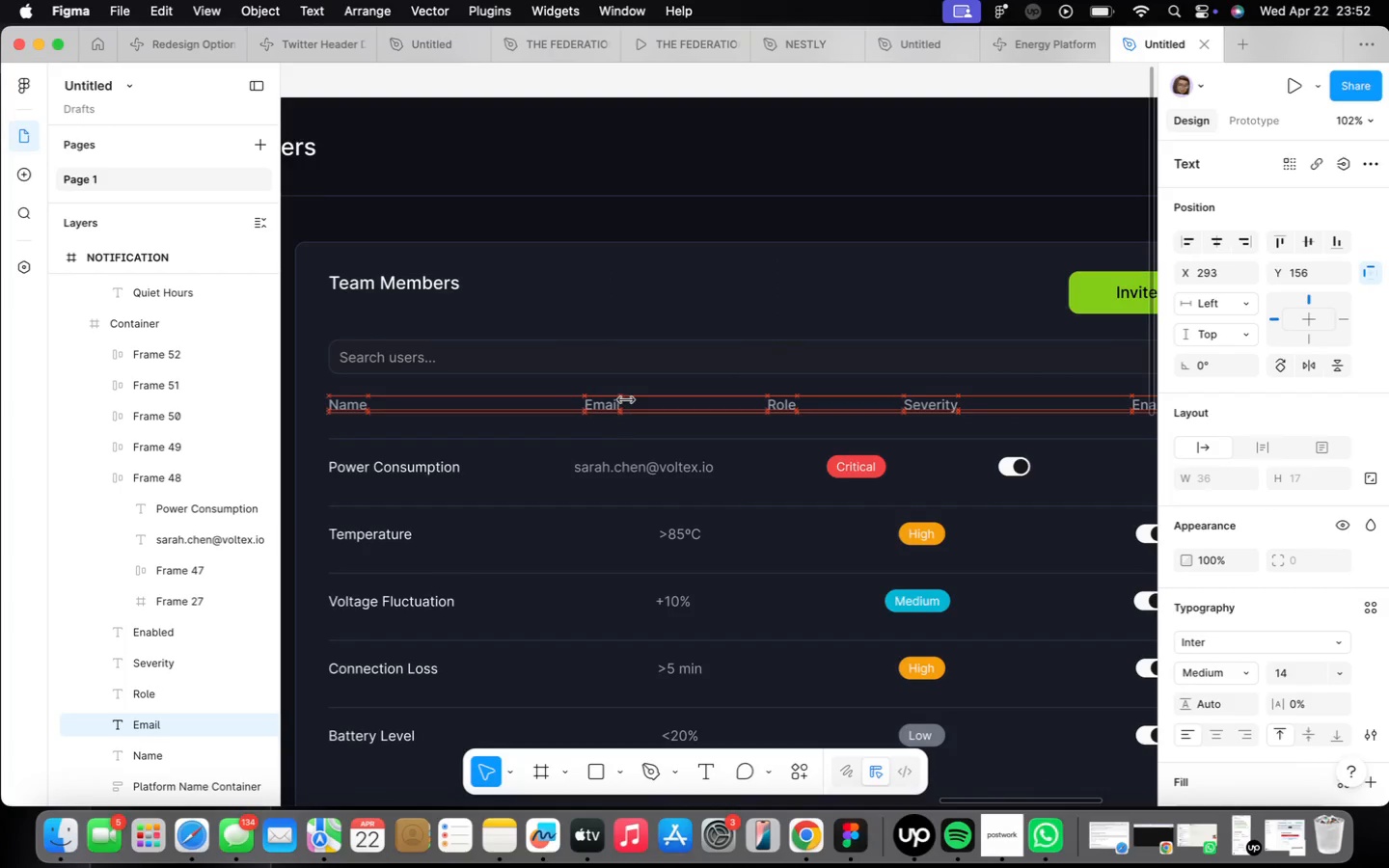 
key(ArrowLeft)
 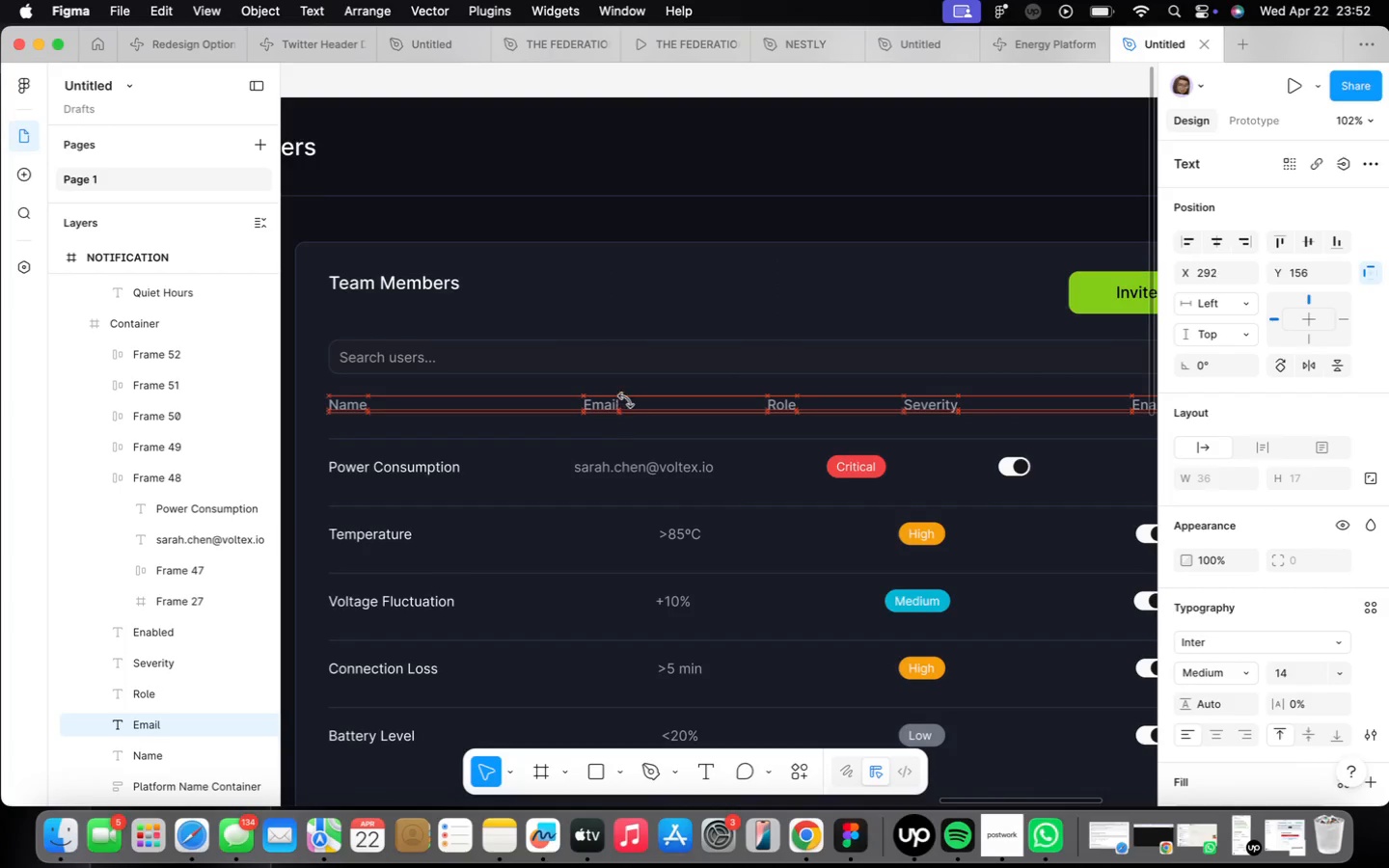 
key(ArrowLeft)
 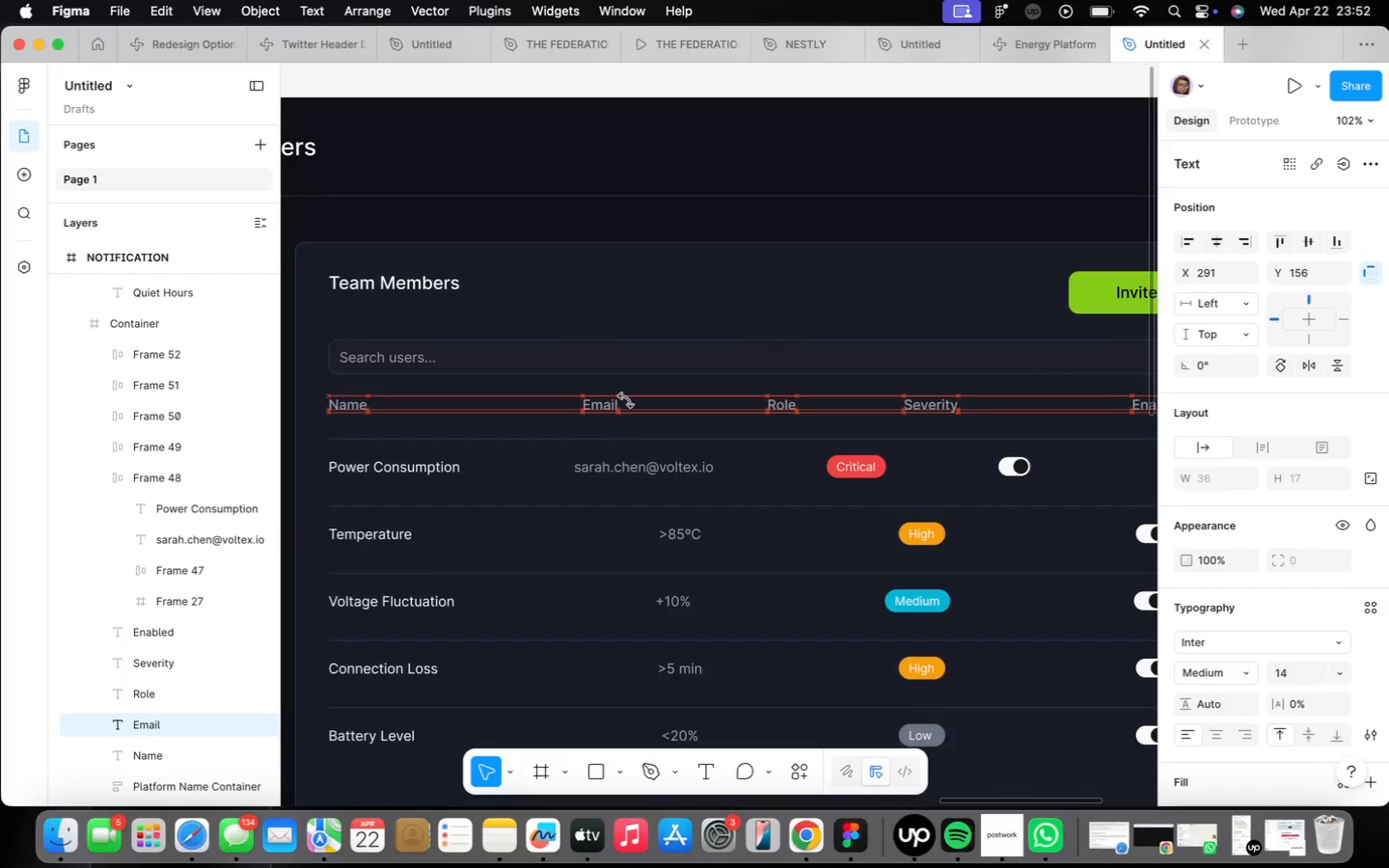 
key(ArrowLeft)
 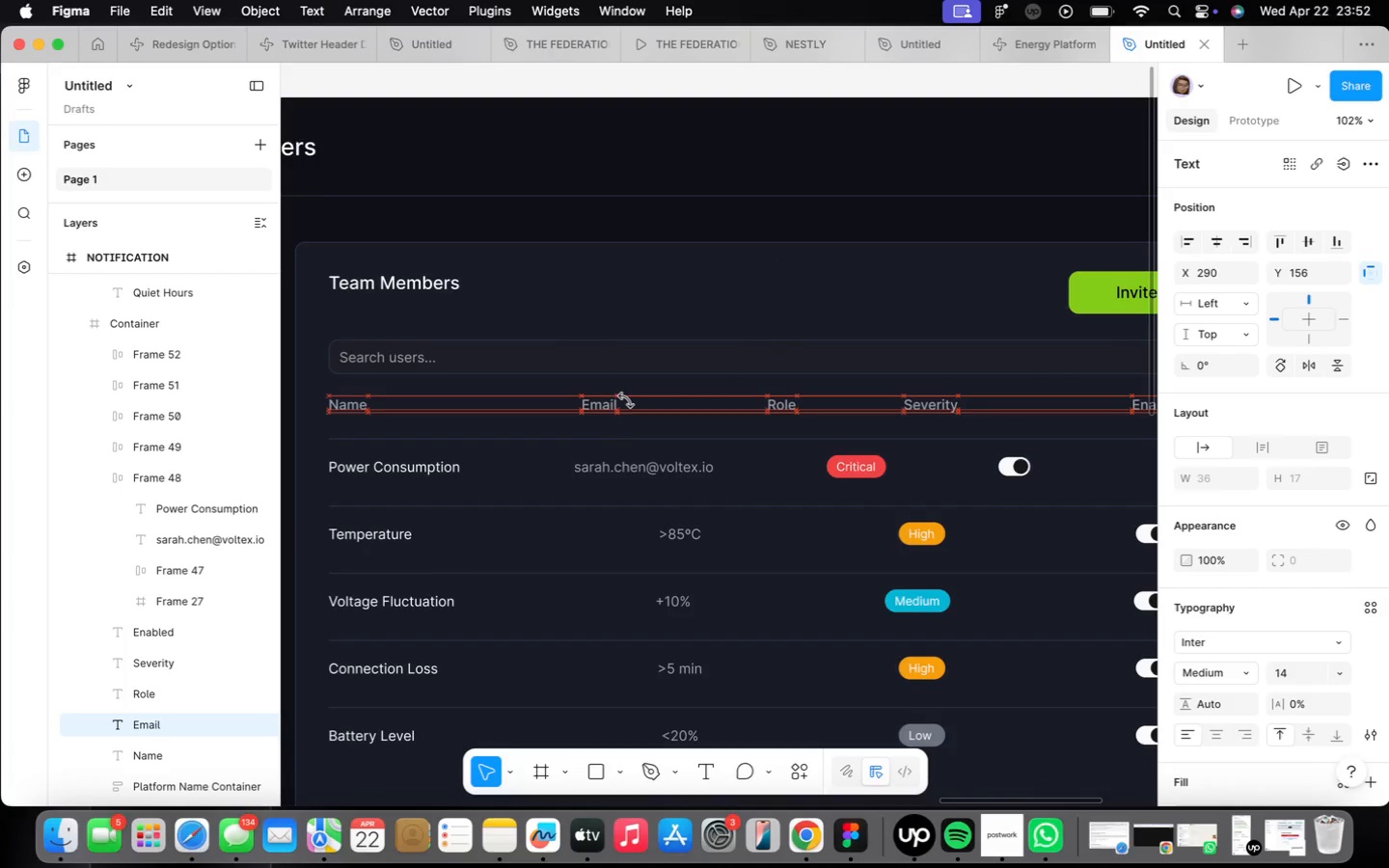 
key(ArrowLeft)
 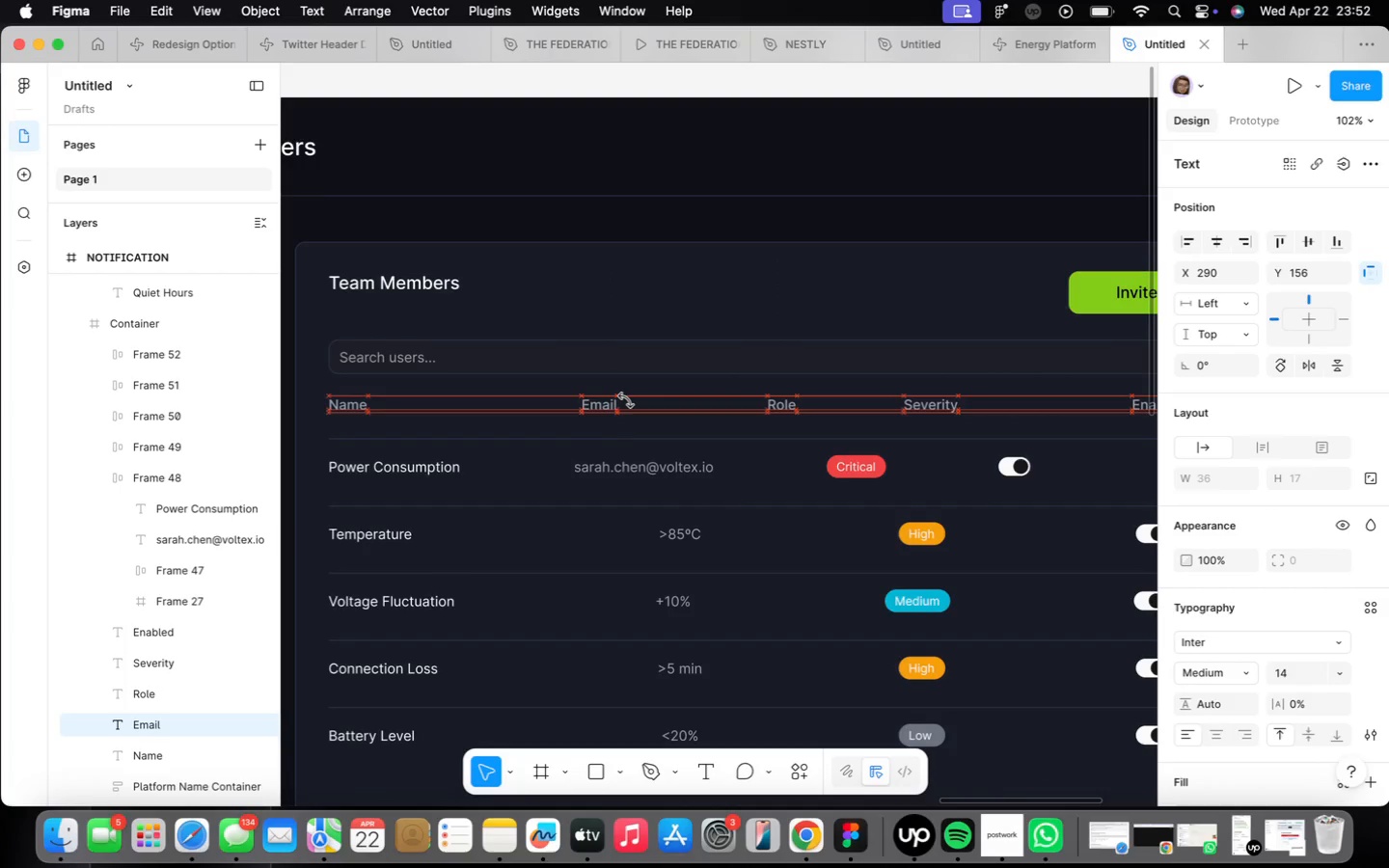 
key(ArrowLeft)
 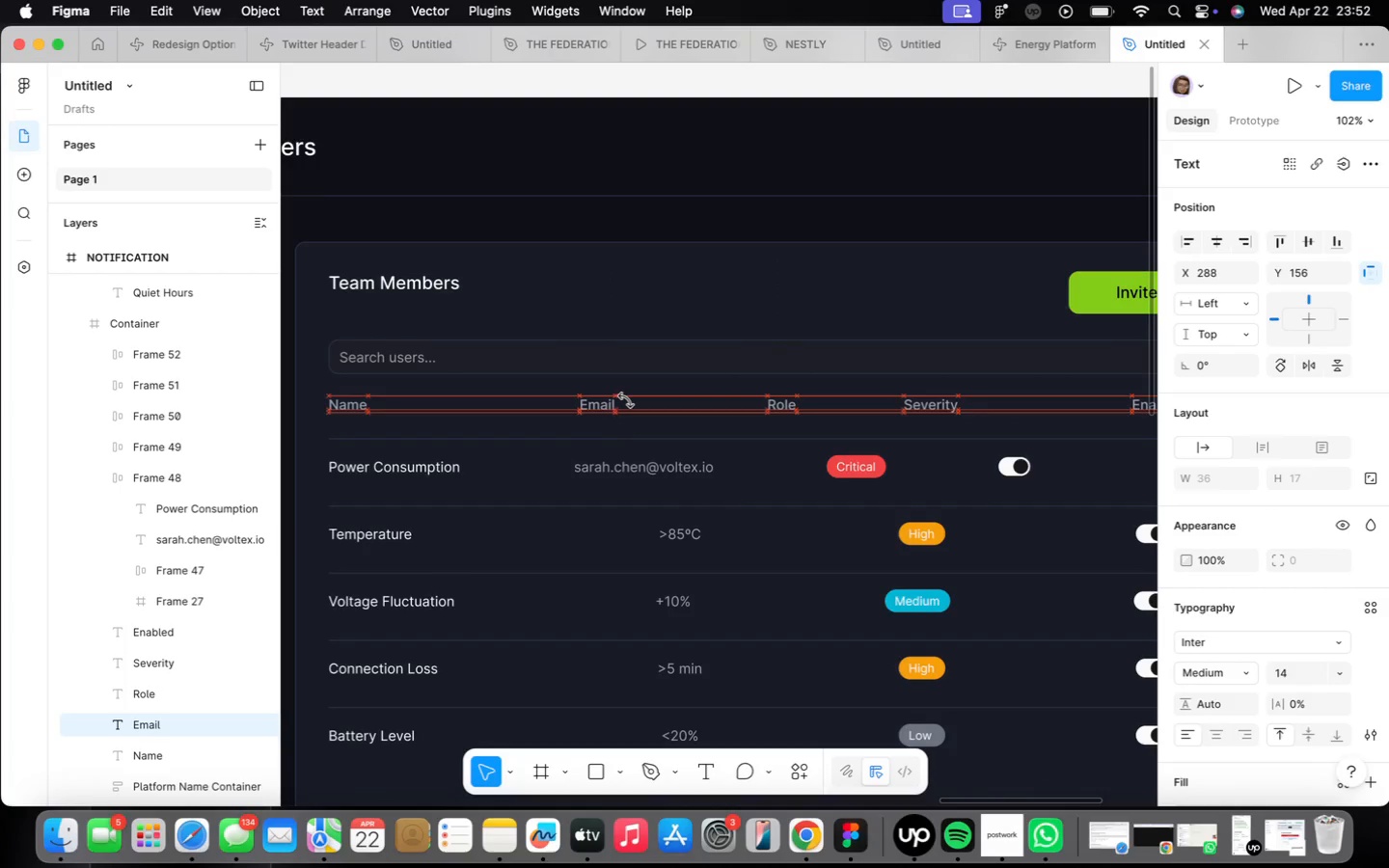 
key(ArrowLeft)
 